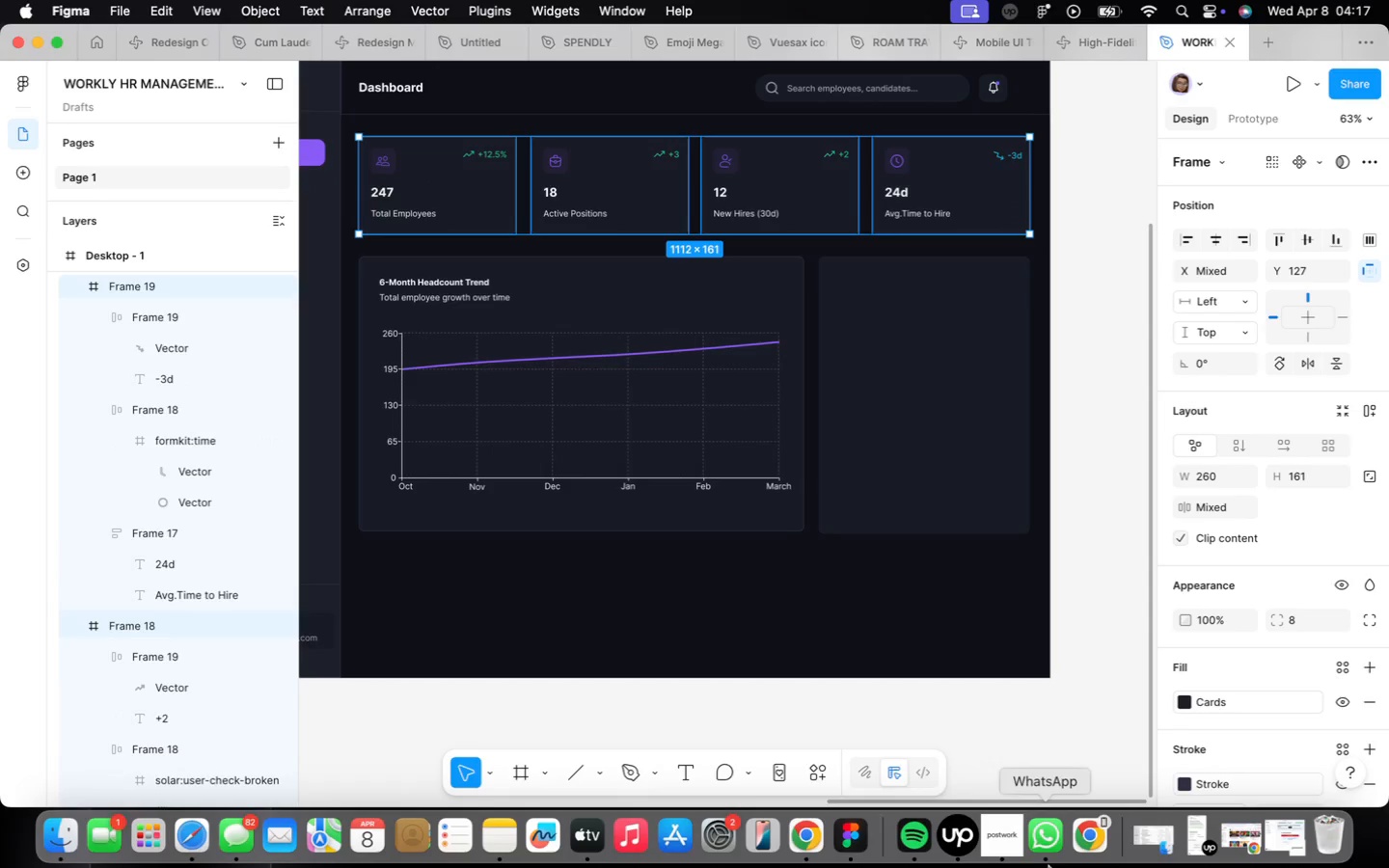 
left_click([811, 758])
 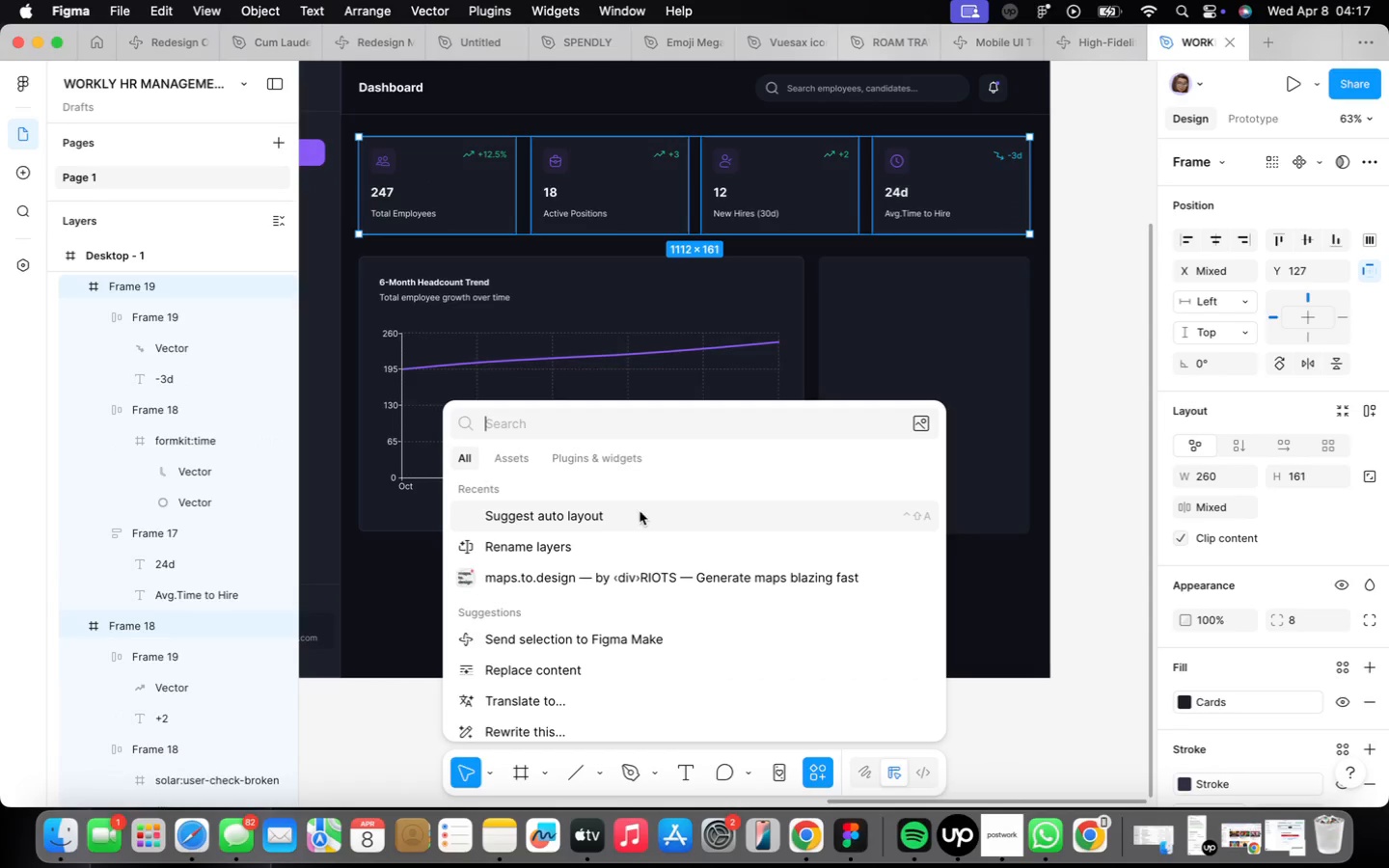 
left_click([608, 548])
 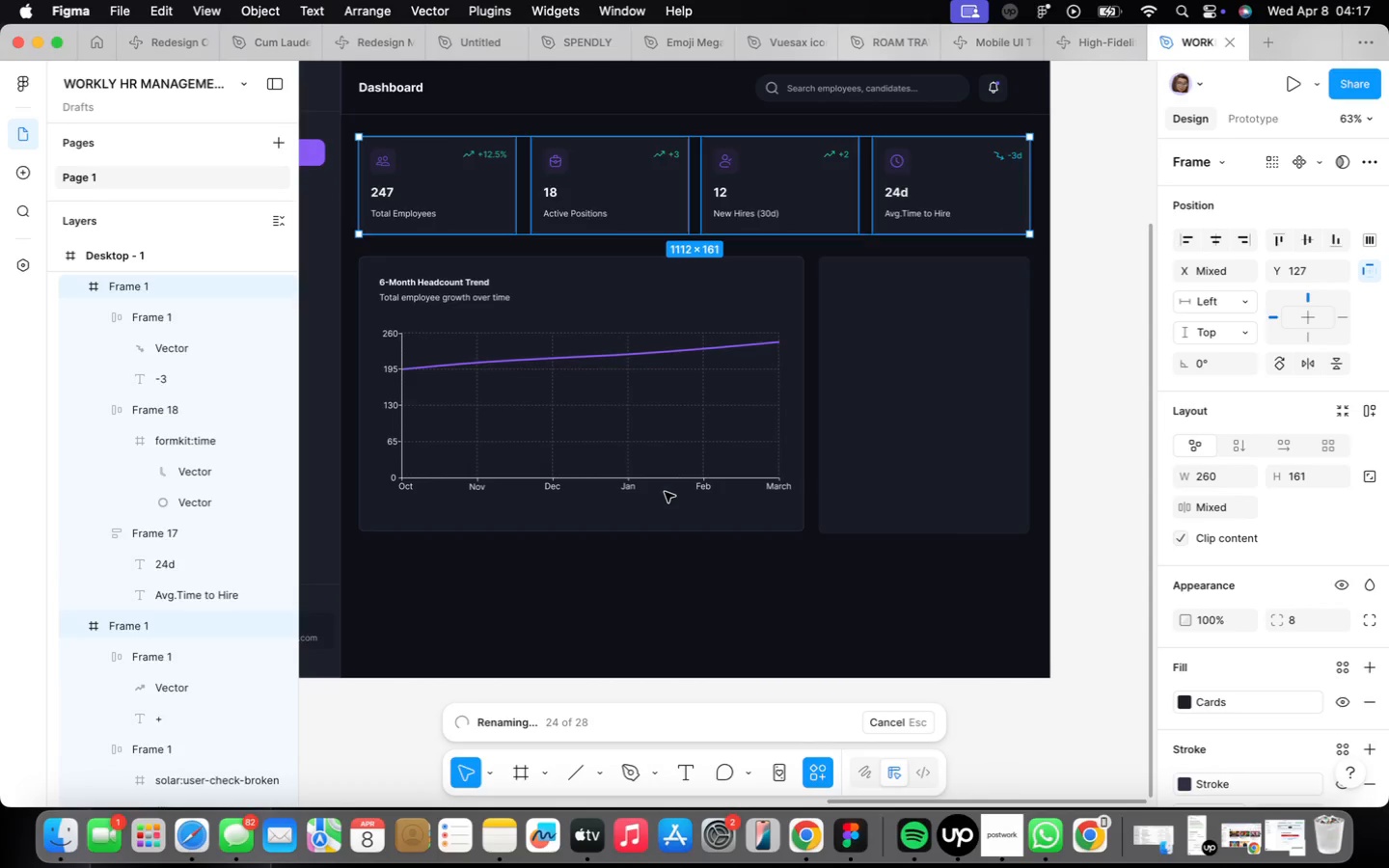 
wait(8.92)
 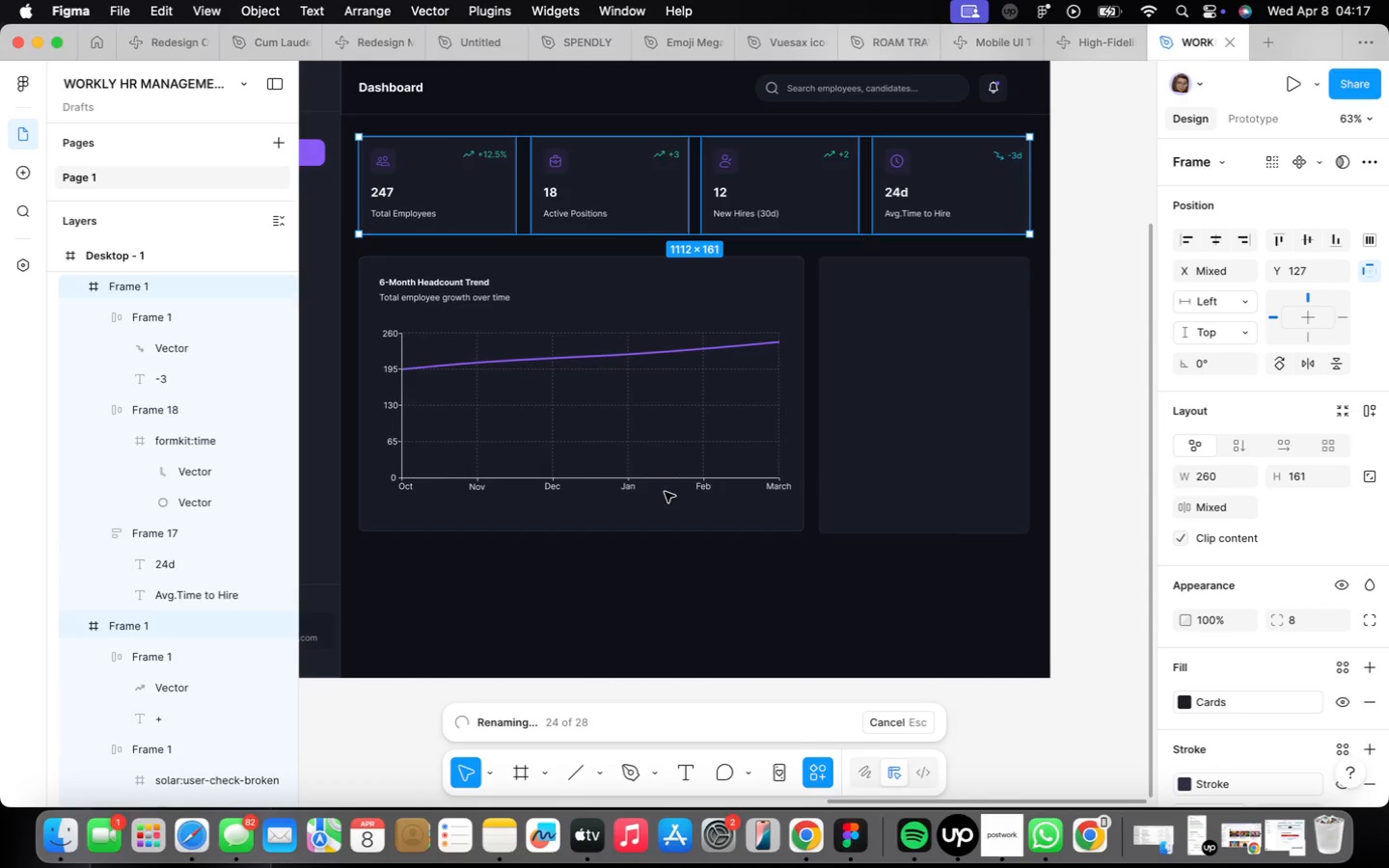 
left_click([931, 682])
 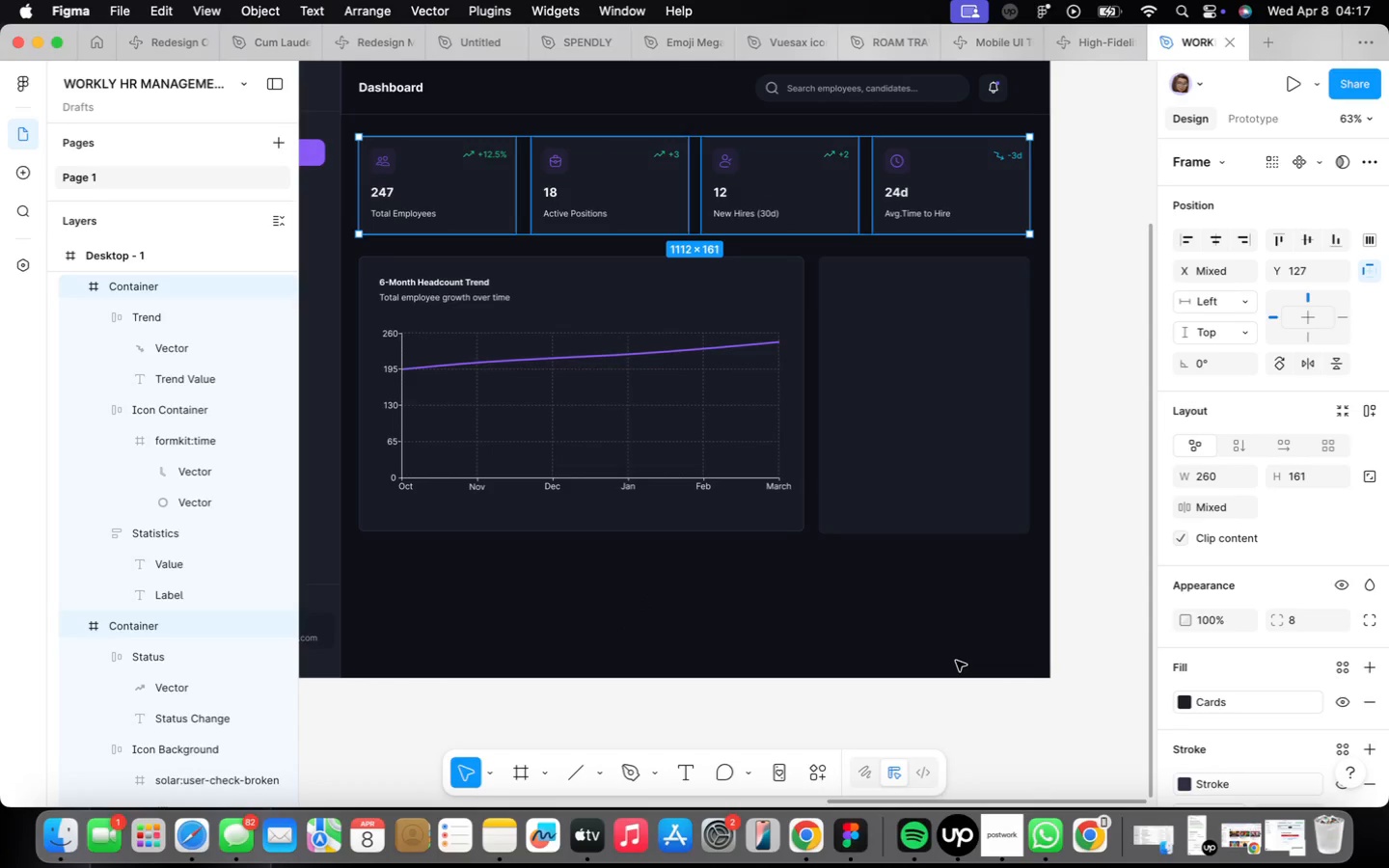 
key(Control+Shift+A)
 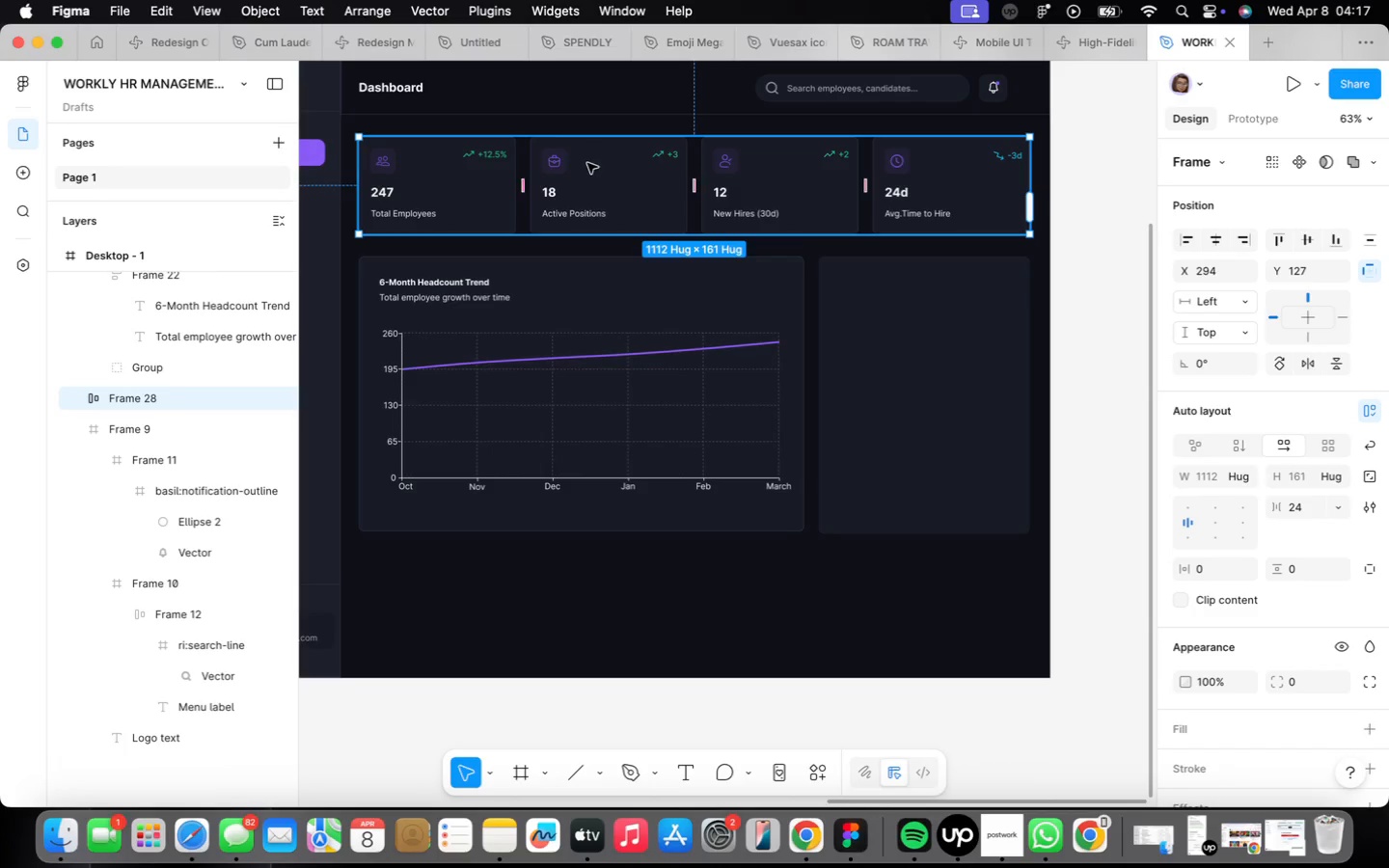 
double_click([503, 169])
 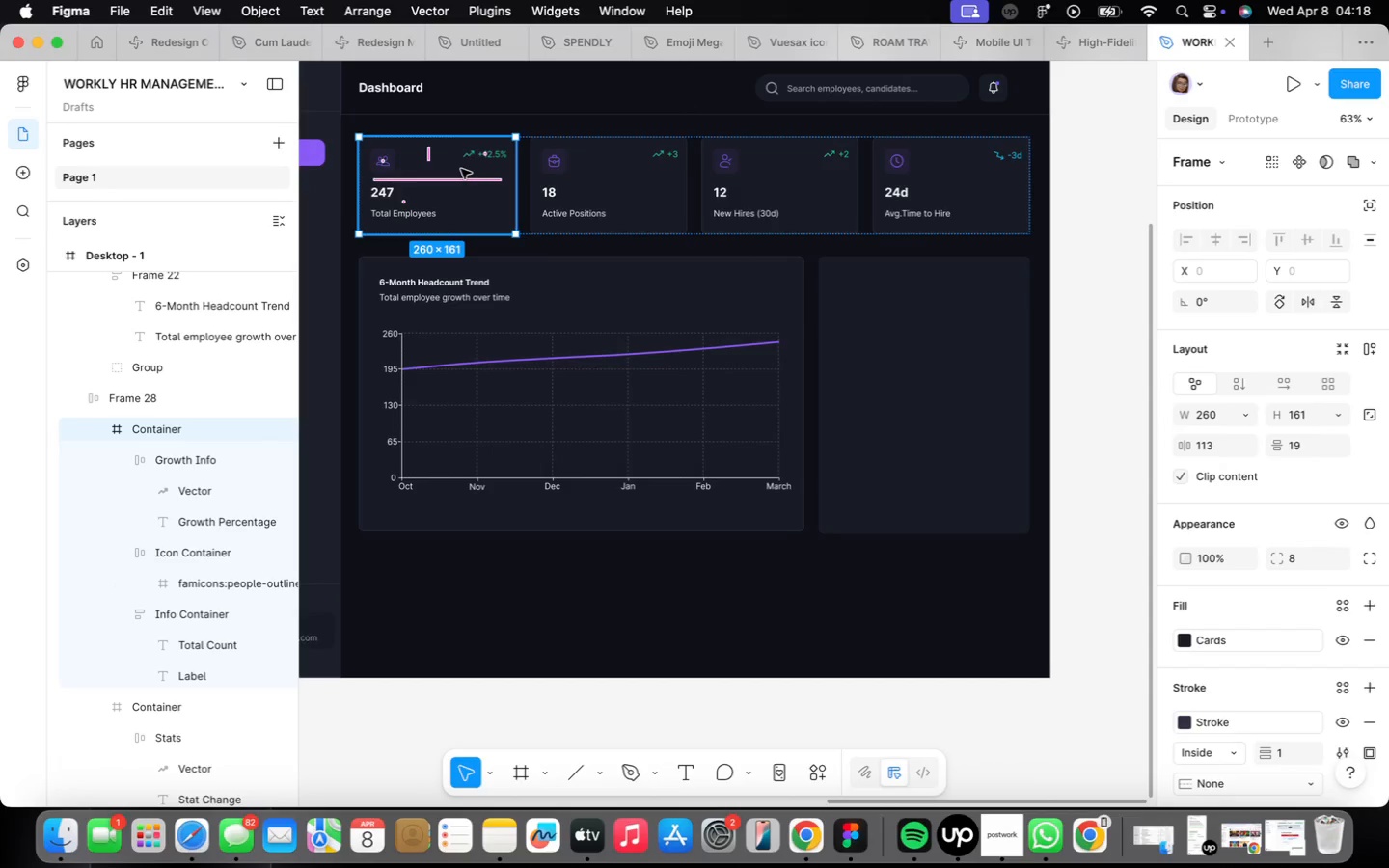 
double_click([455, 168])
 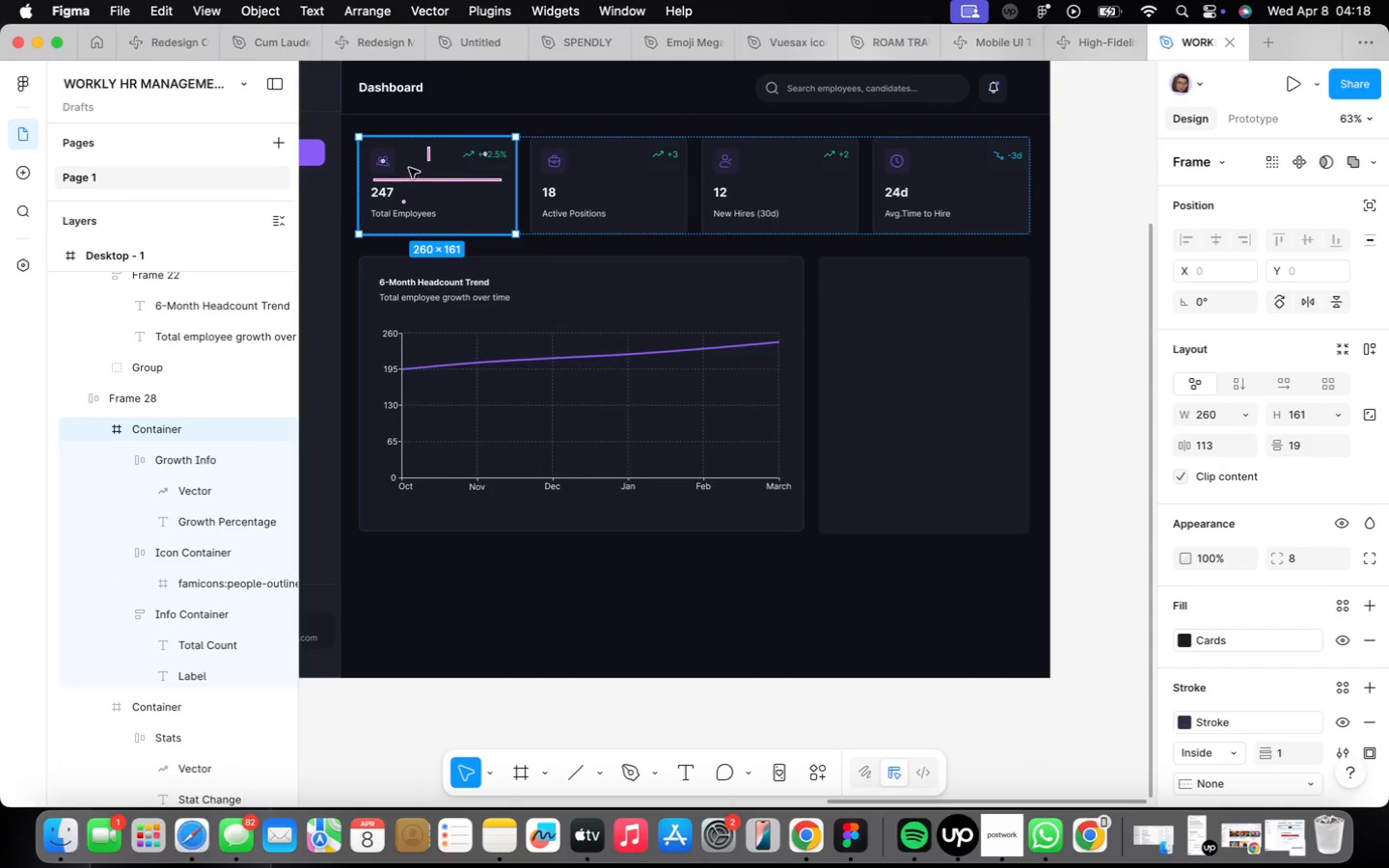 
left_click([426, 169])
 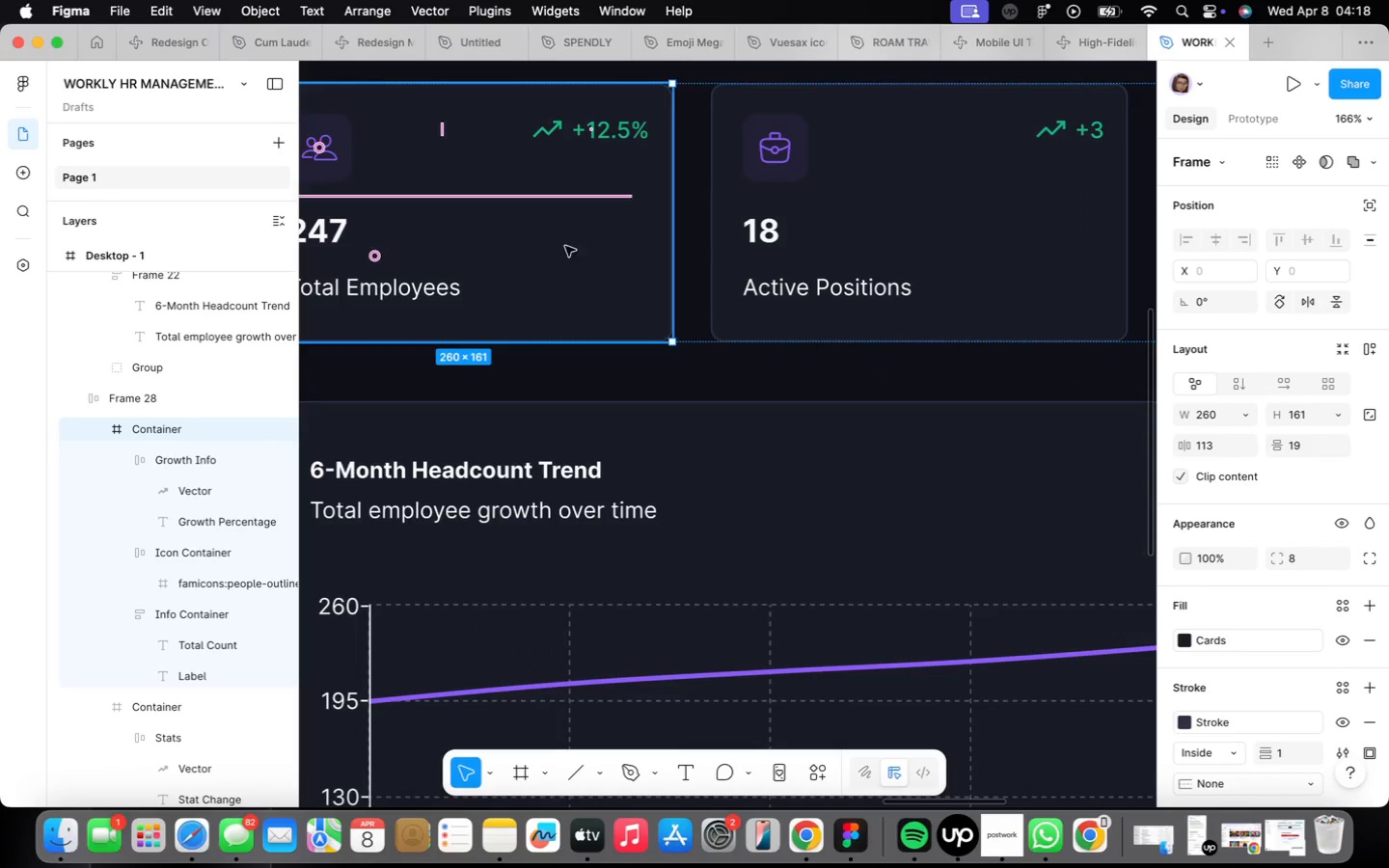 
scroll: coordinate [421, 170], scroll_direction: up, amount: 14.0
 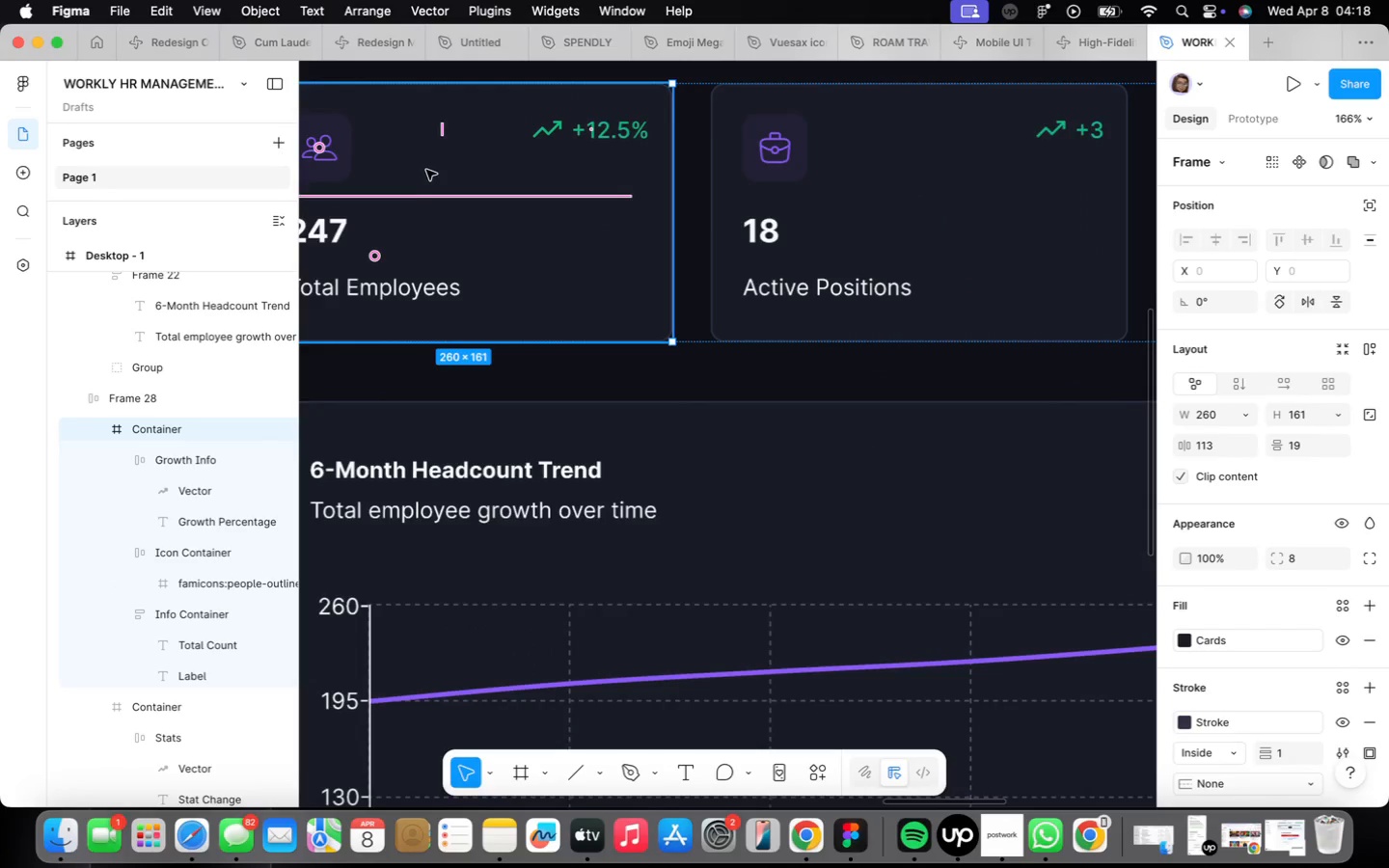 
left_click([761, 231])
 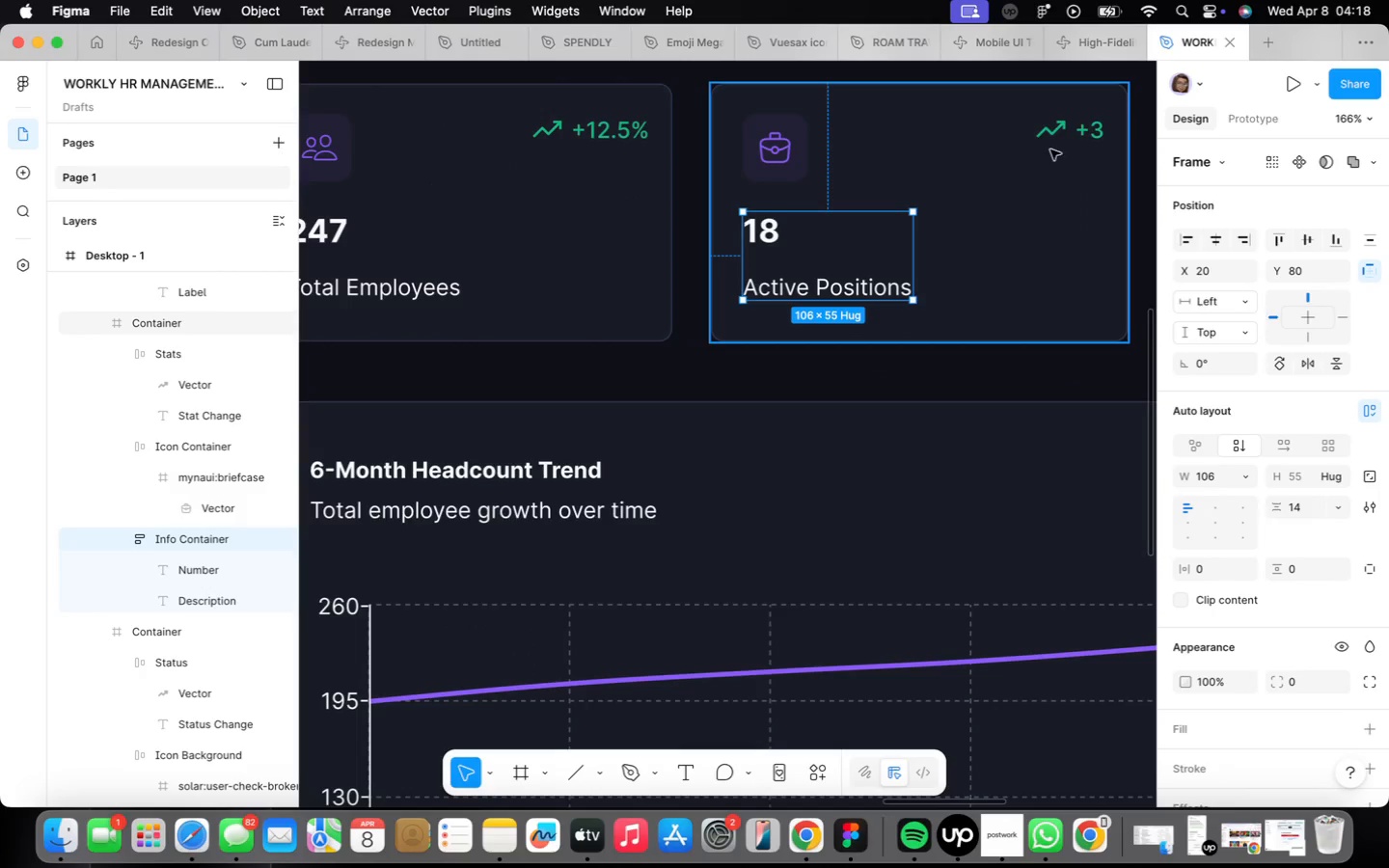 
left_click([1064, 125])
 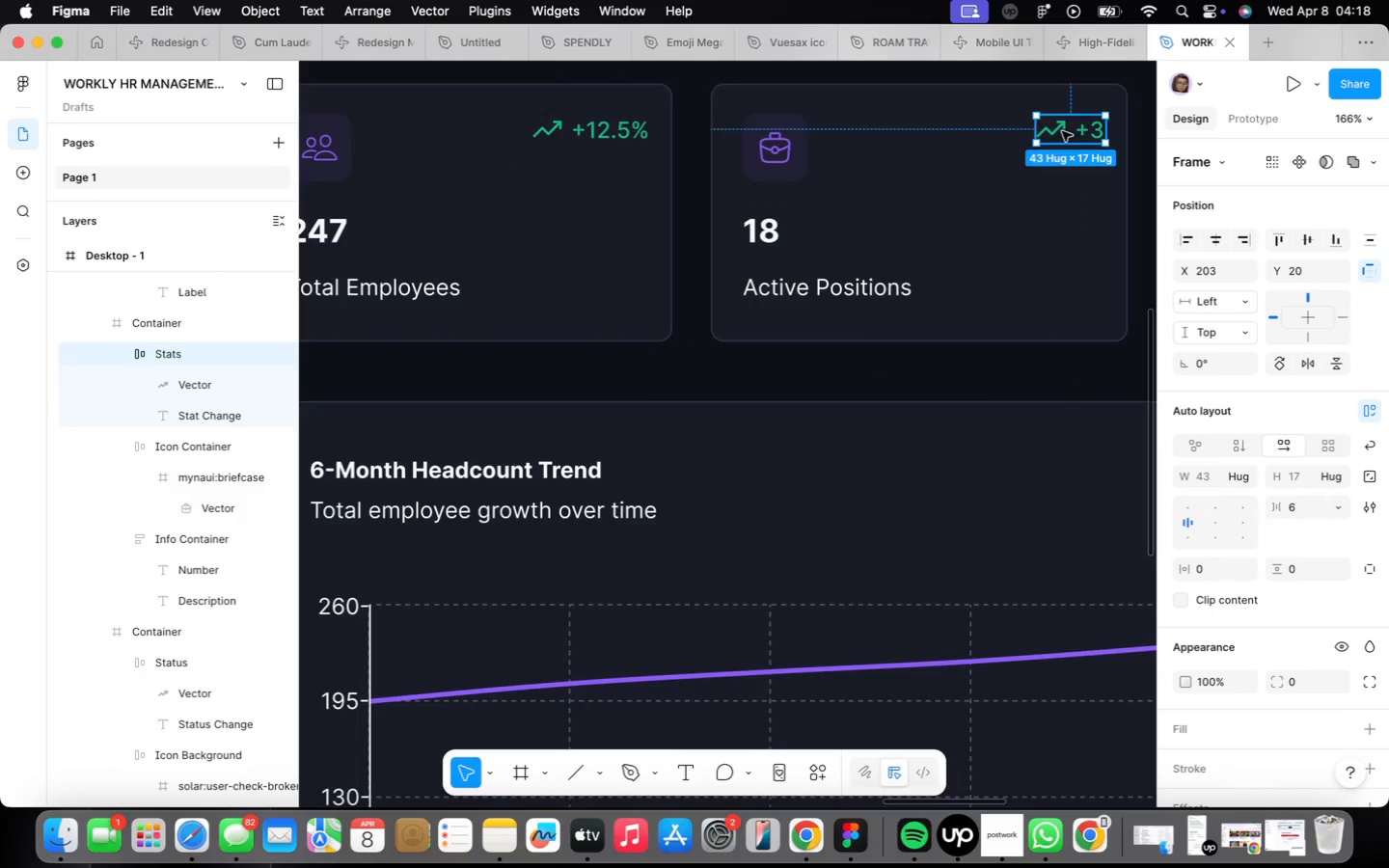 
left_click([1081, 226])
 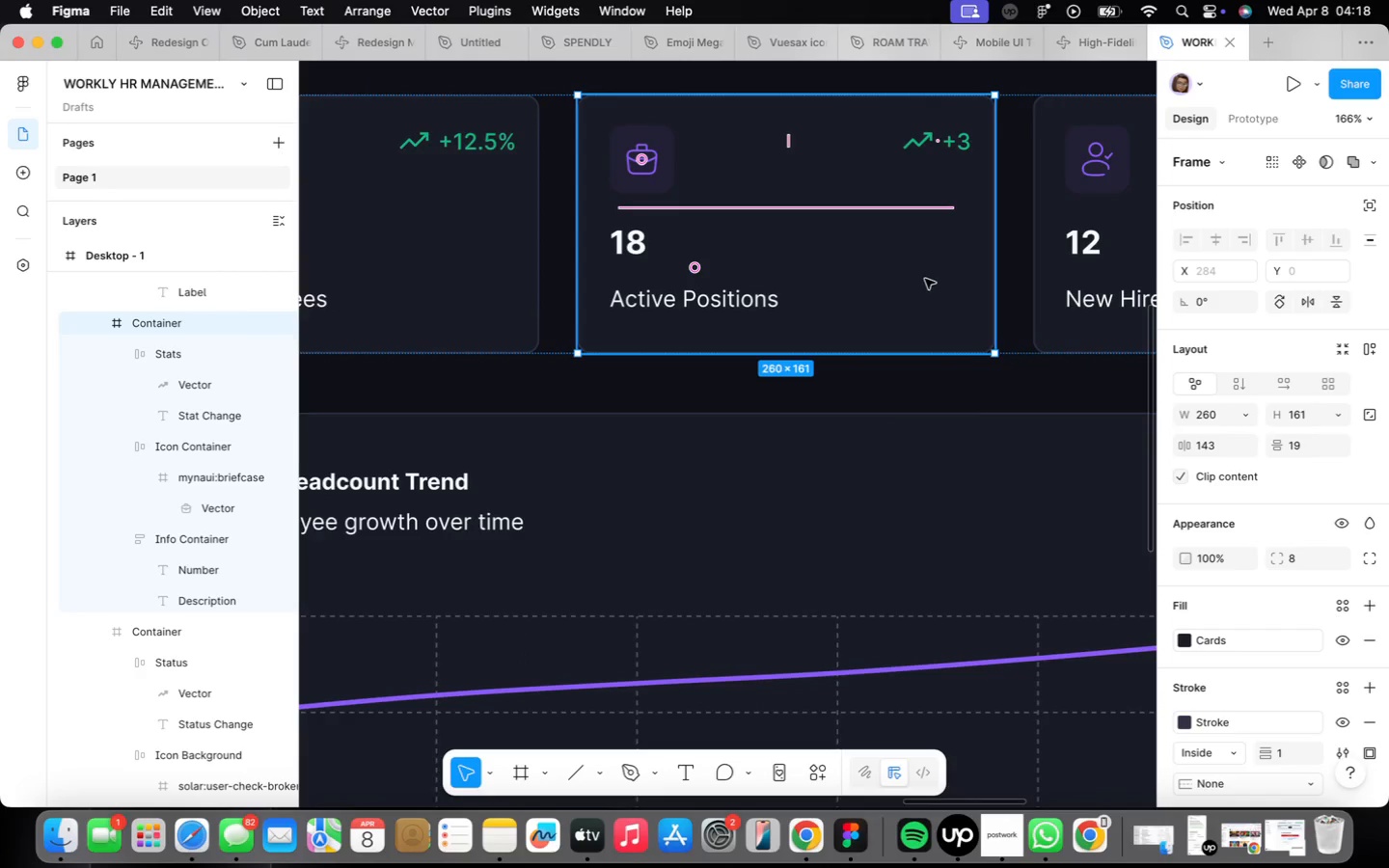 
key(Control+Shift+A)
 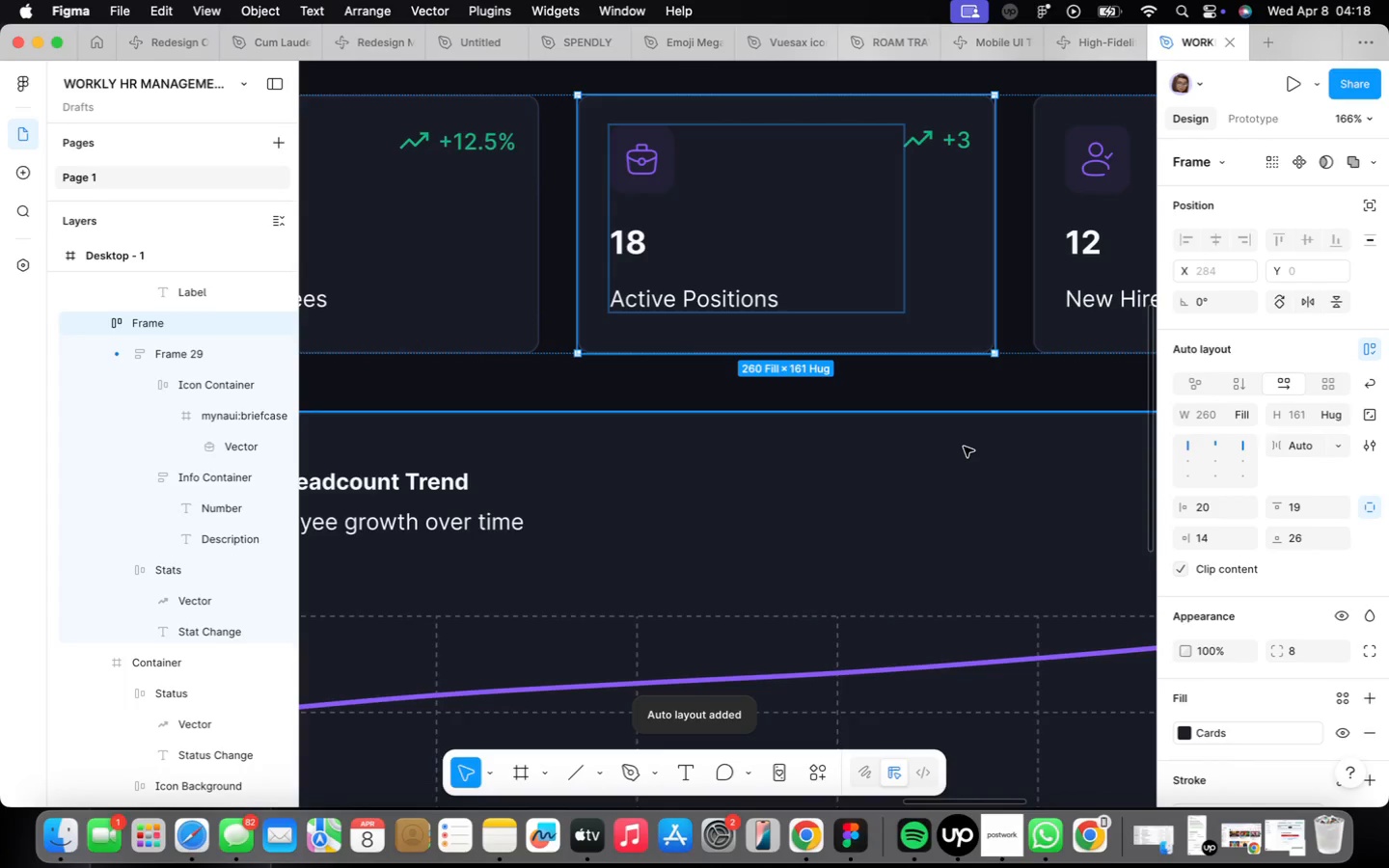 
scroll: coordinate [837, 387], scroll_direction: down, amount: 10.0
 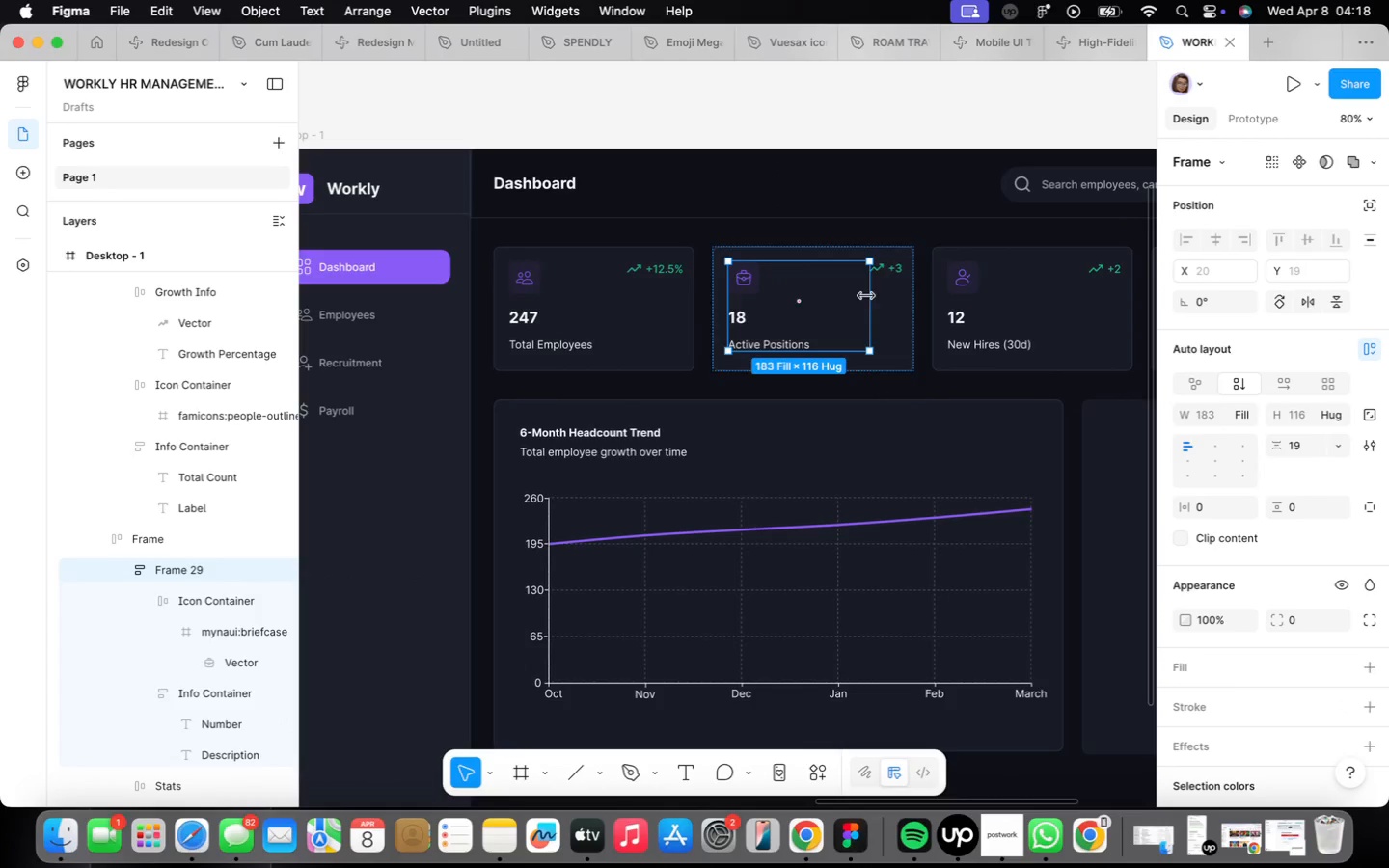 
left_click([851, 407])
 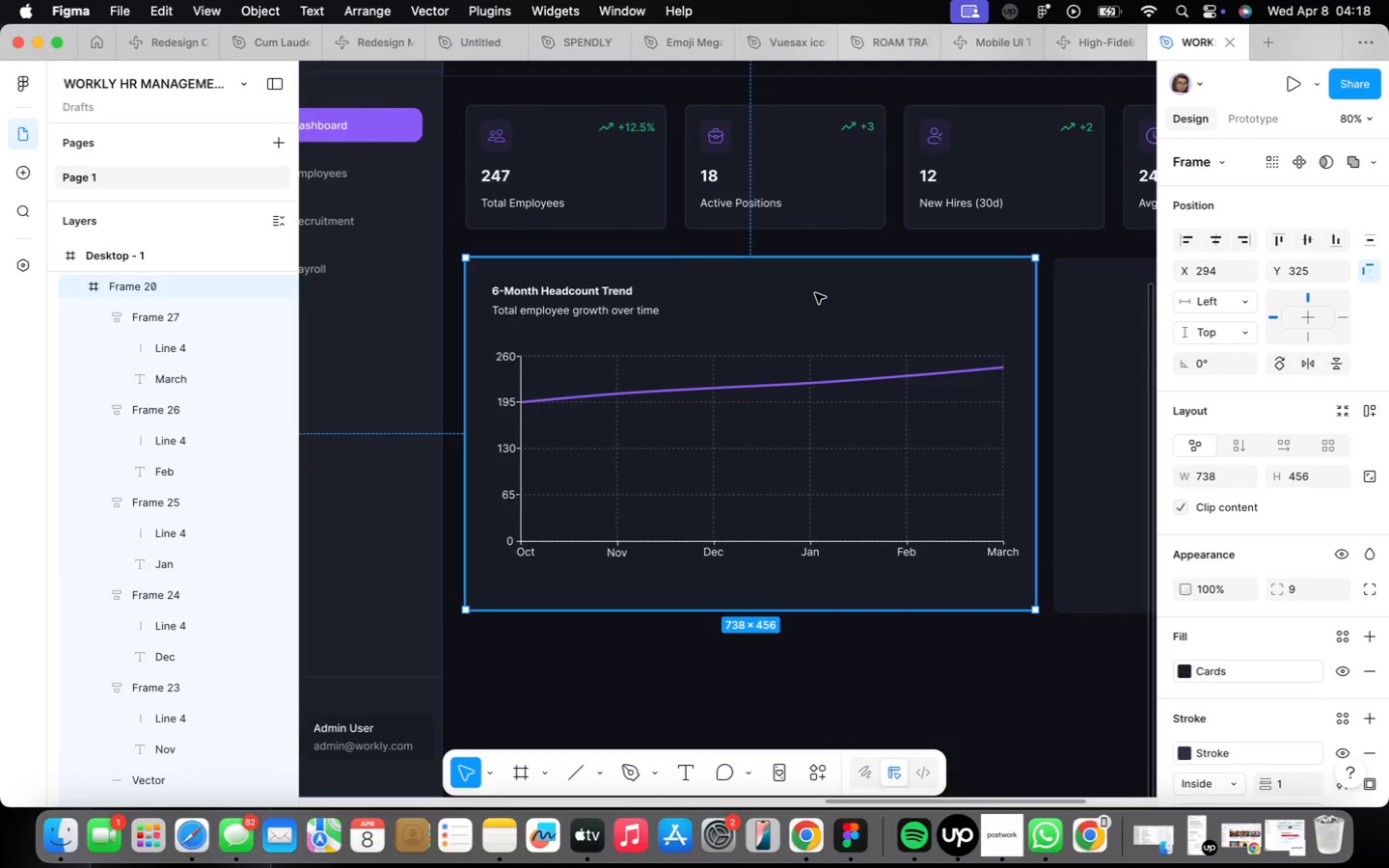 
wait(5.42)
 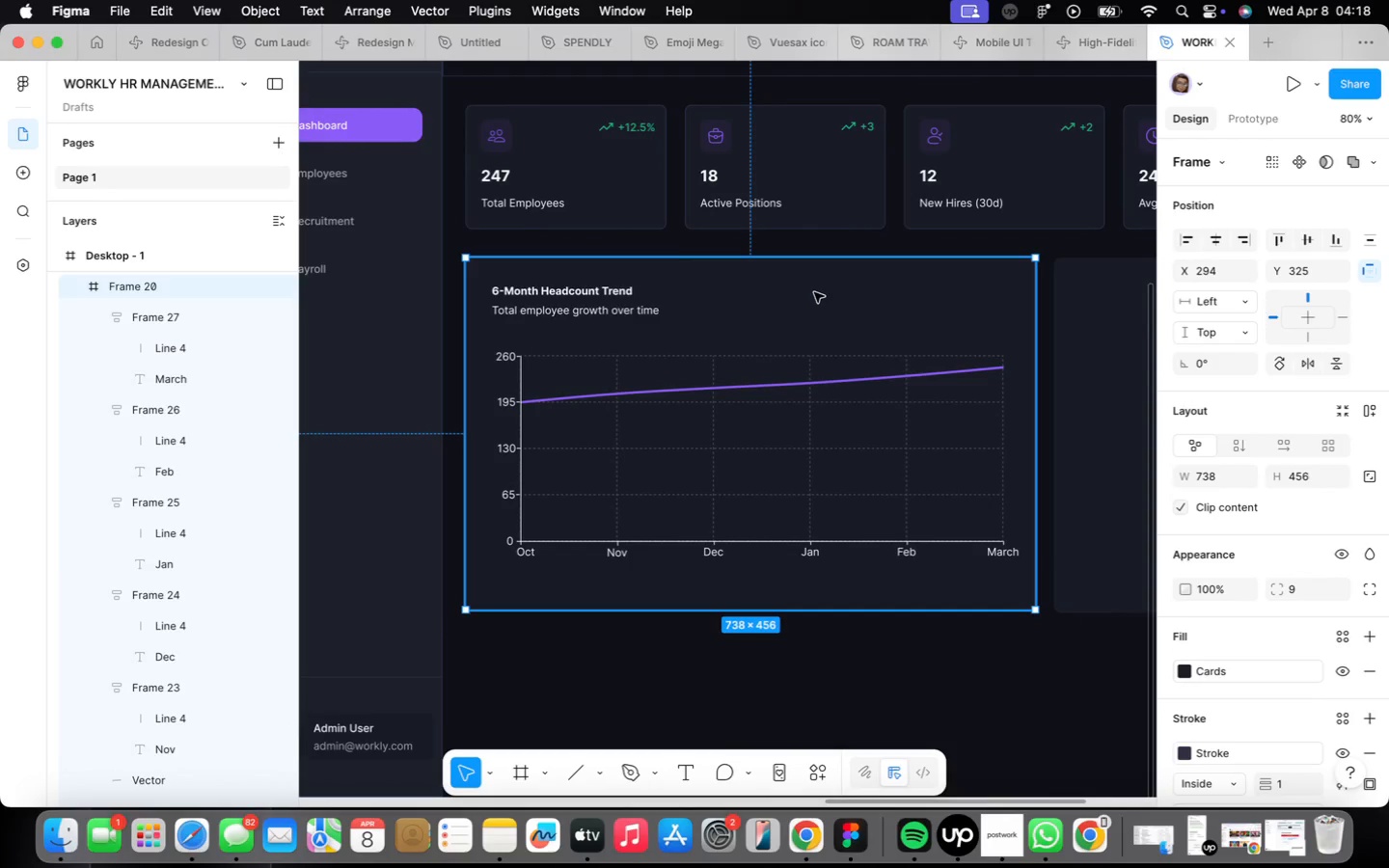 
scroll: coordinate [522, 392], scroll_direction: up, amount: 17.0
 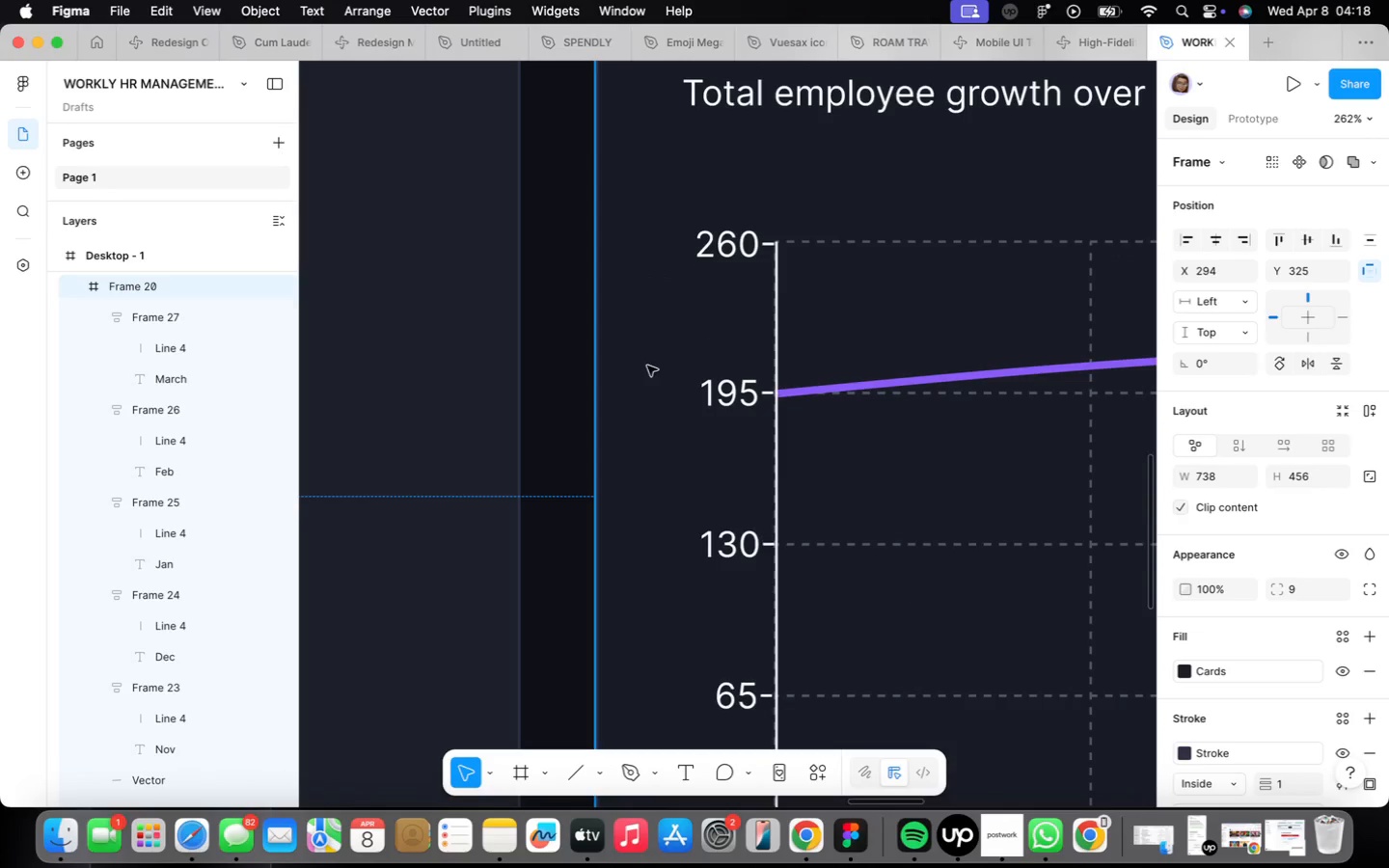 
left_click([547, 386])
 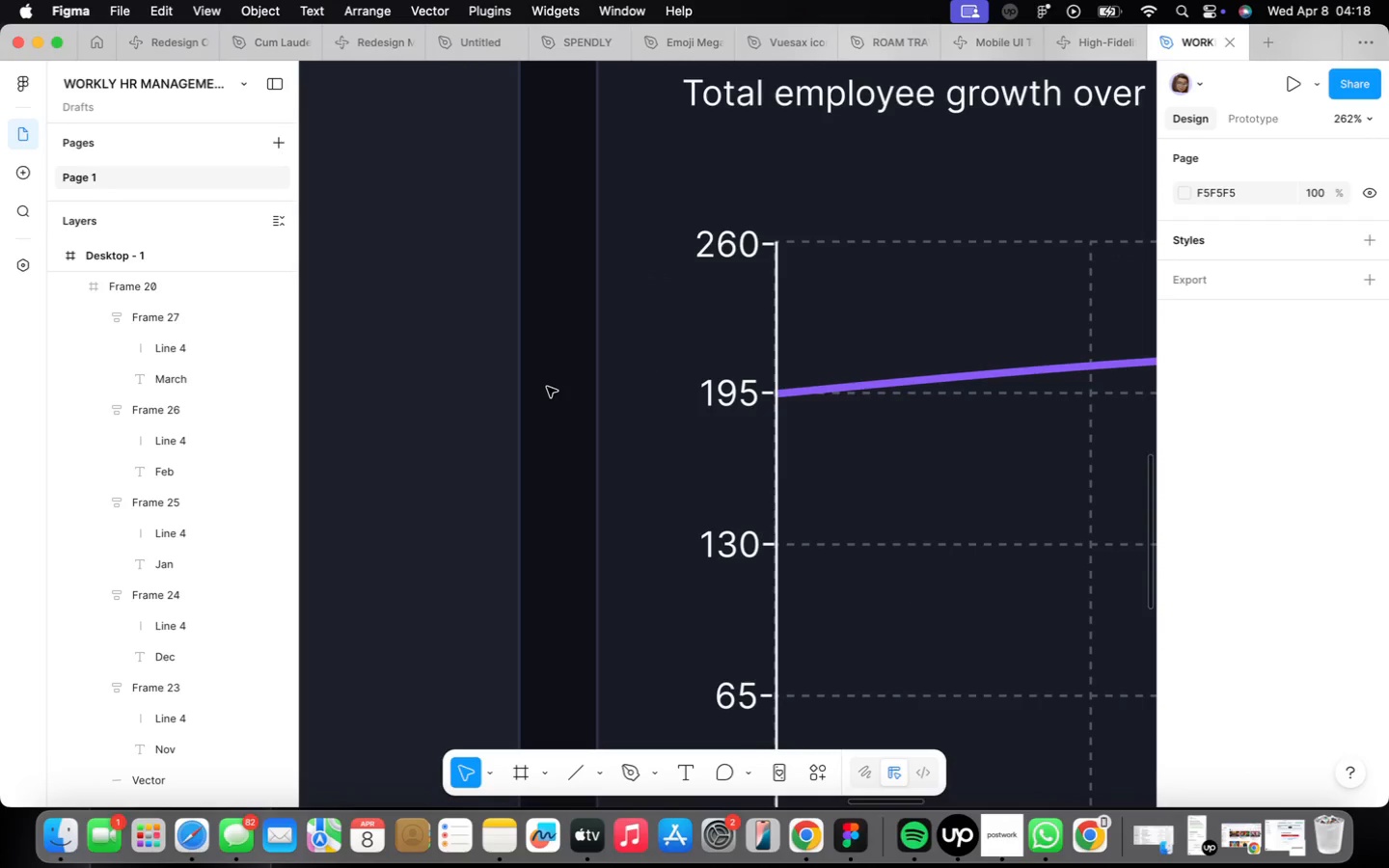 
key(O)
 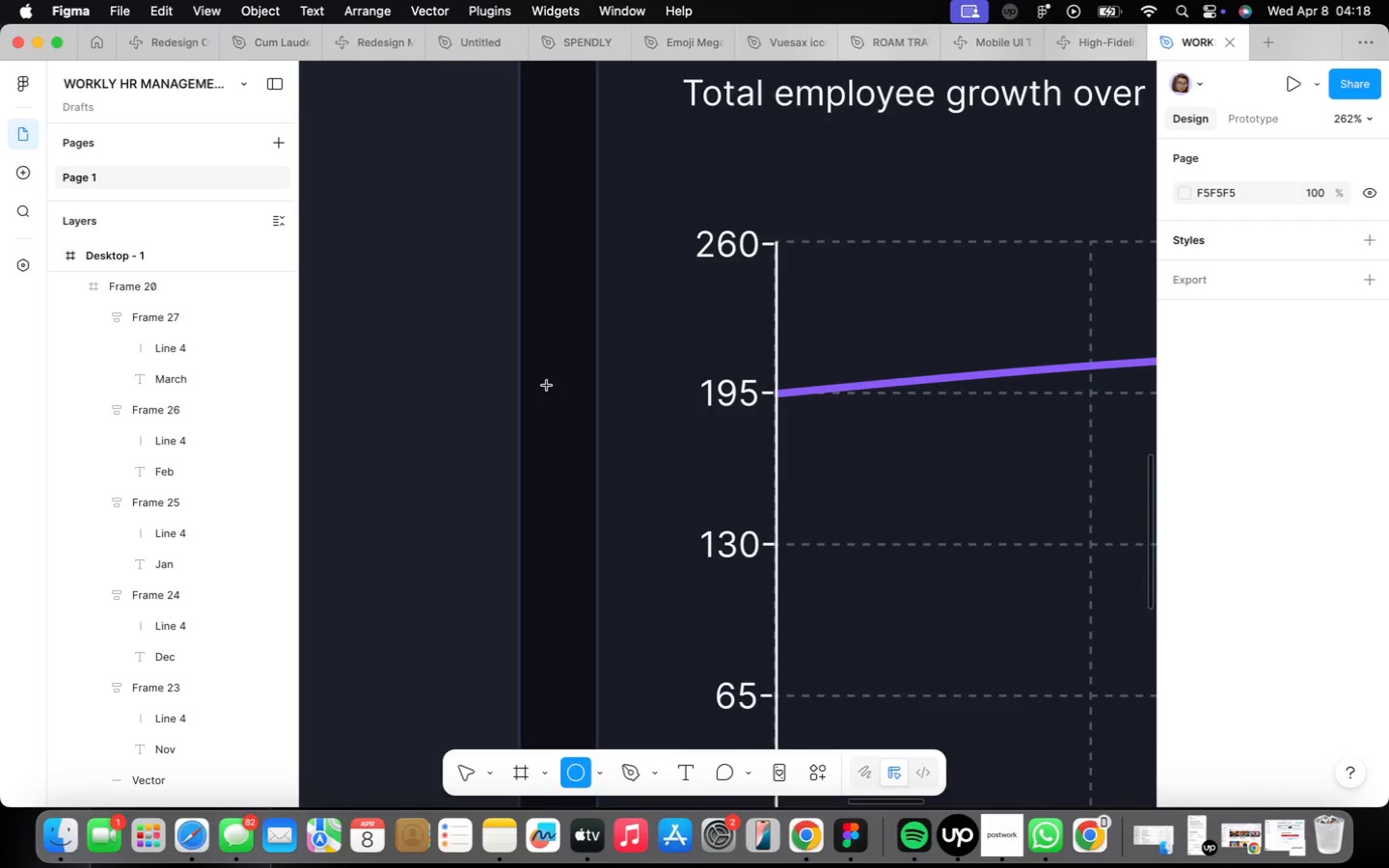 
left_click_drag(start_coordinate=[546, 386], to_coordinate=[570, 415])
 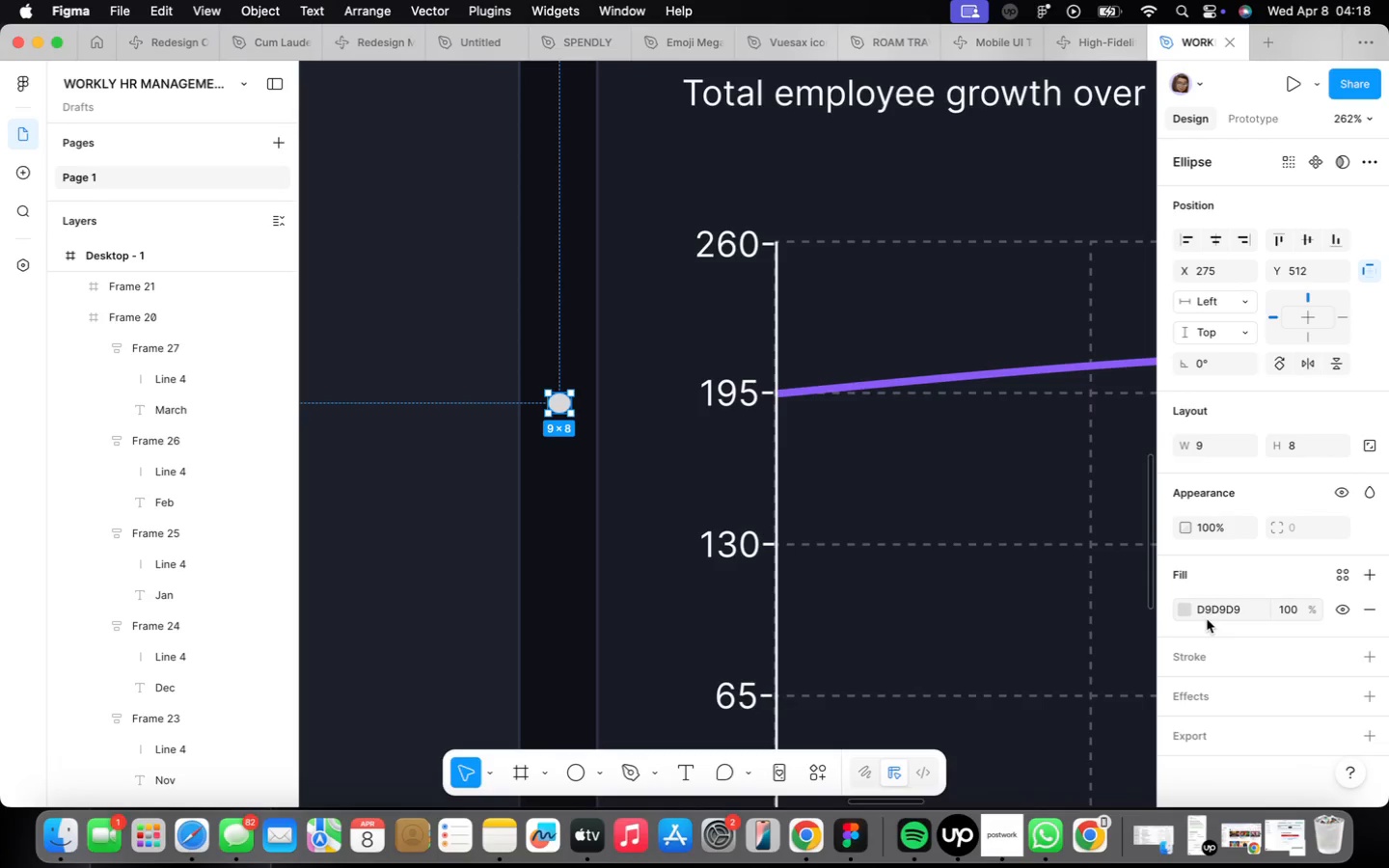 
wait(9.36)
 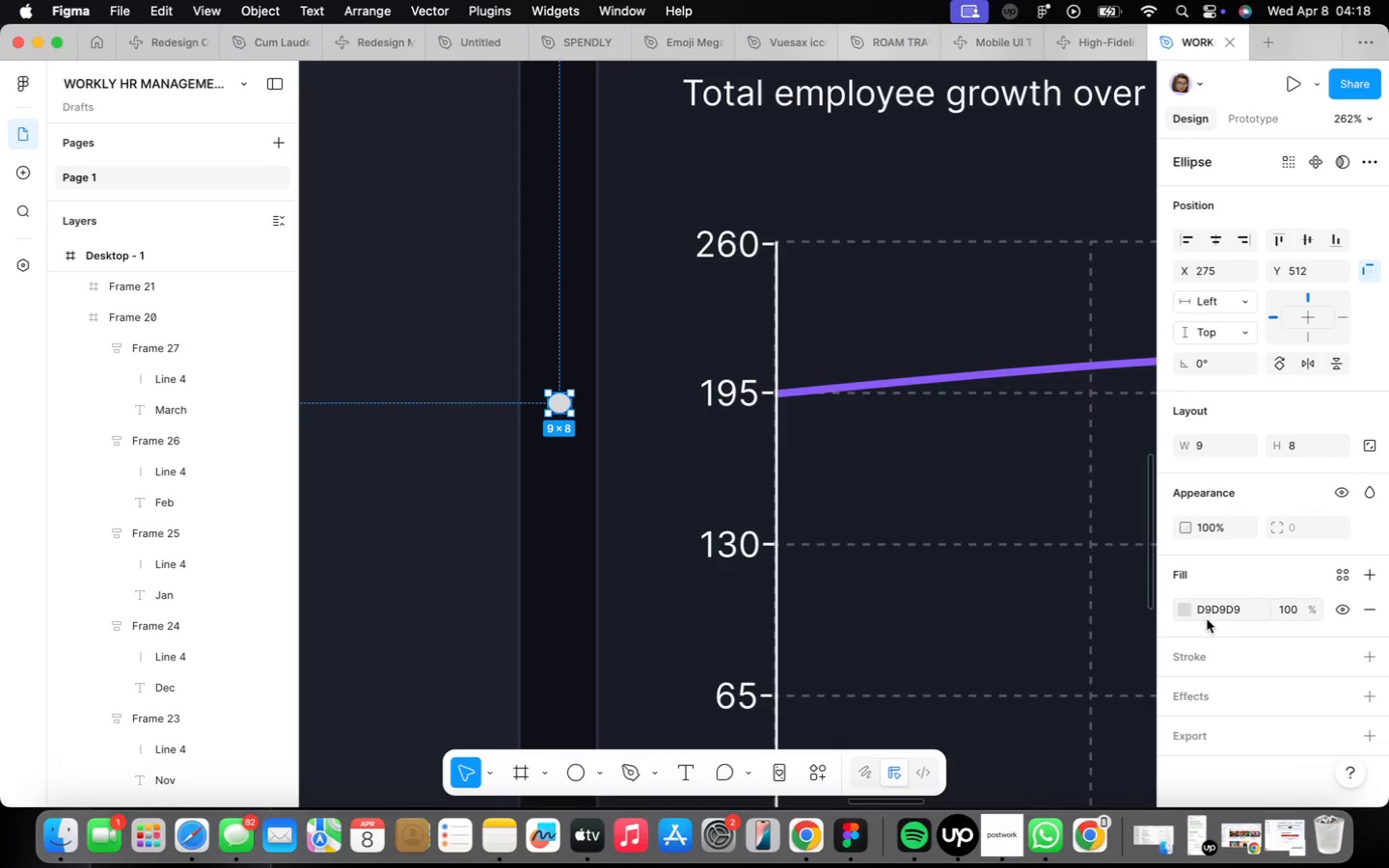 
left_click([1216, 443])
 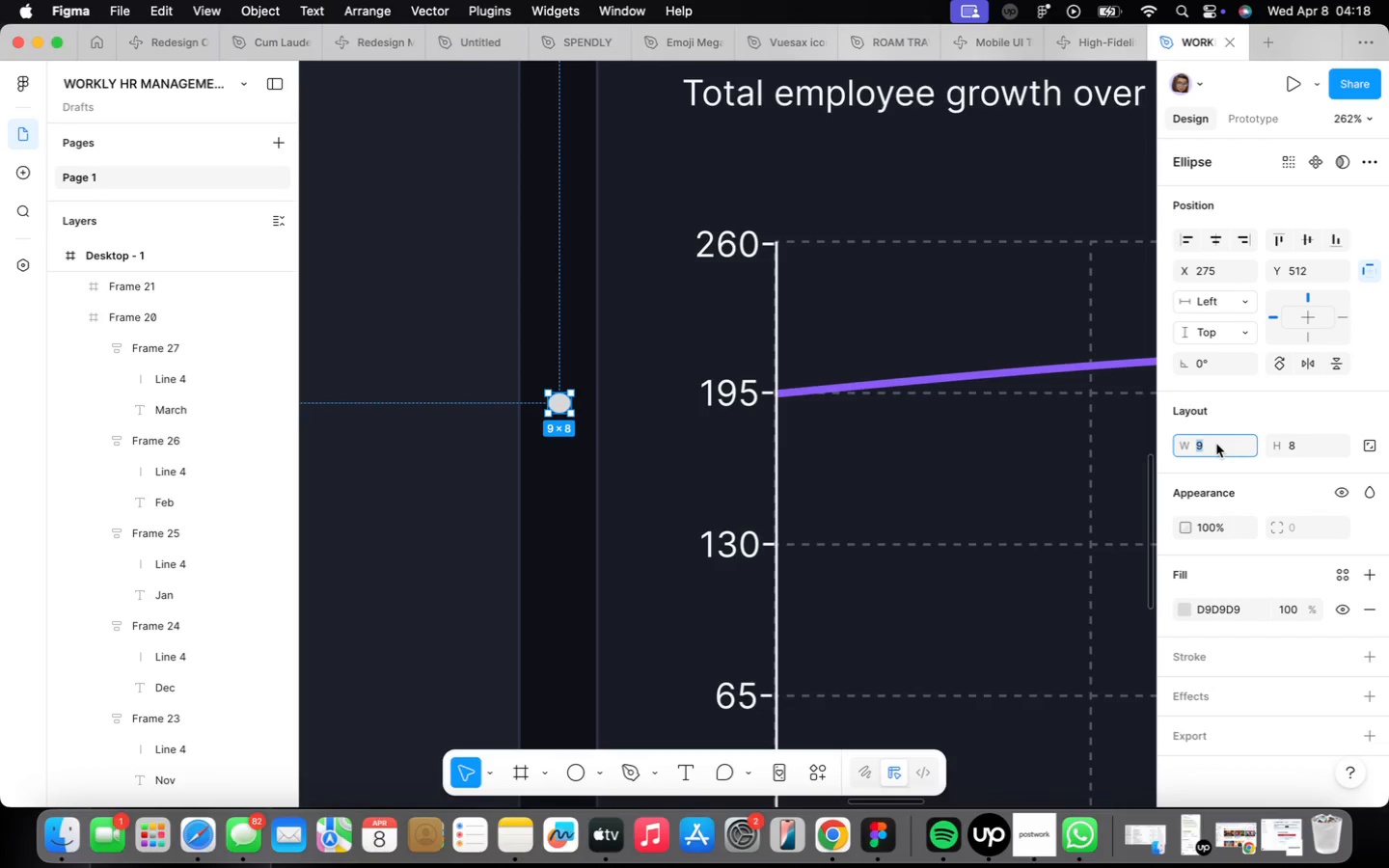 
key(8)
 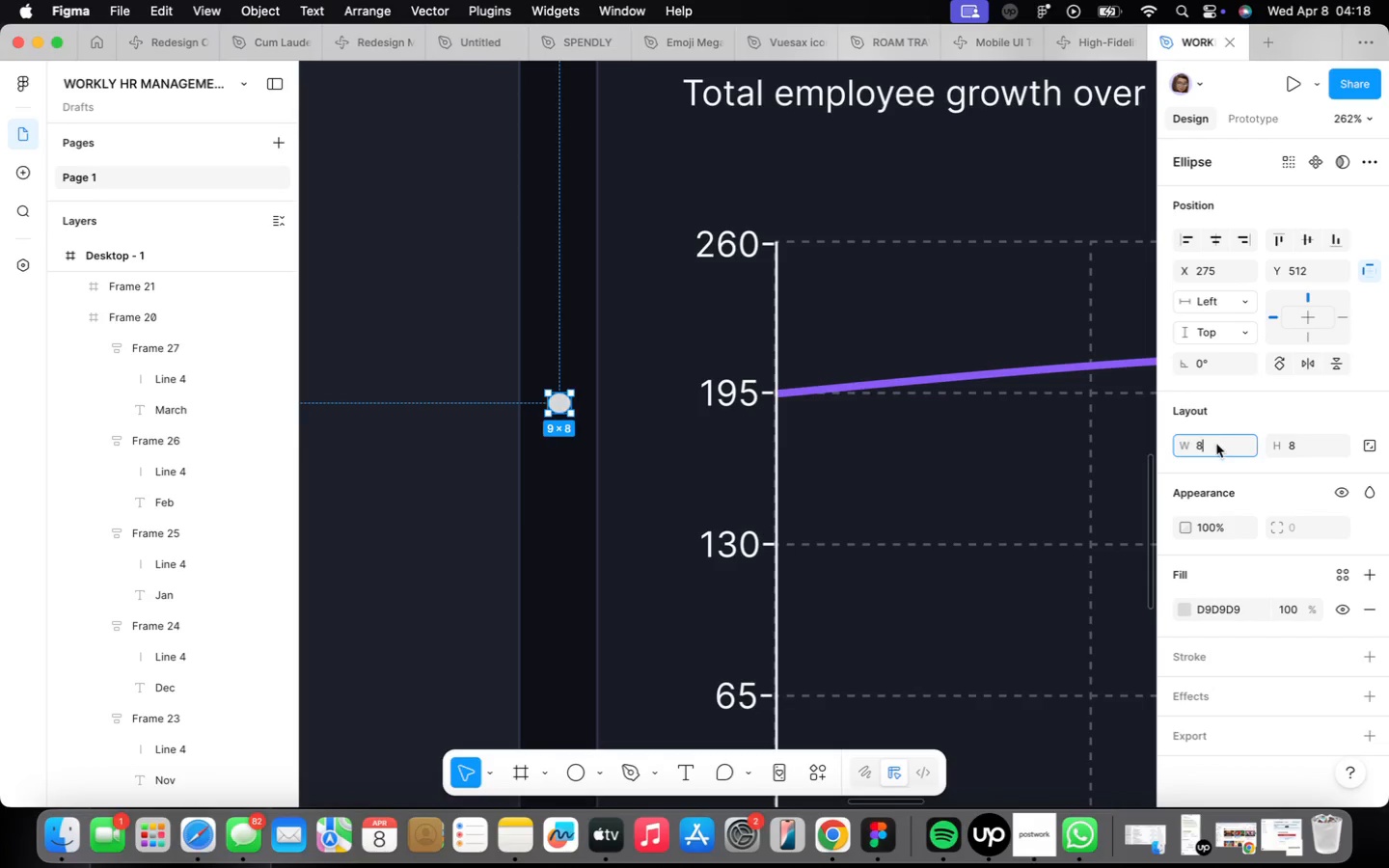 
key(Enter)
 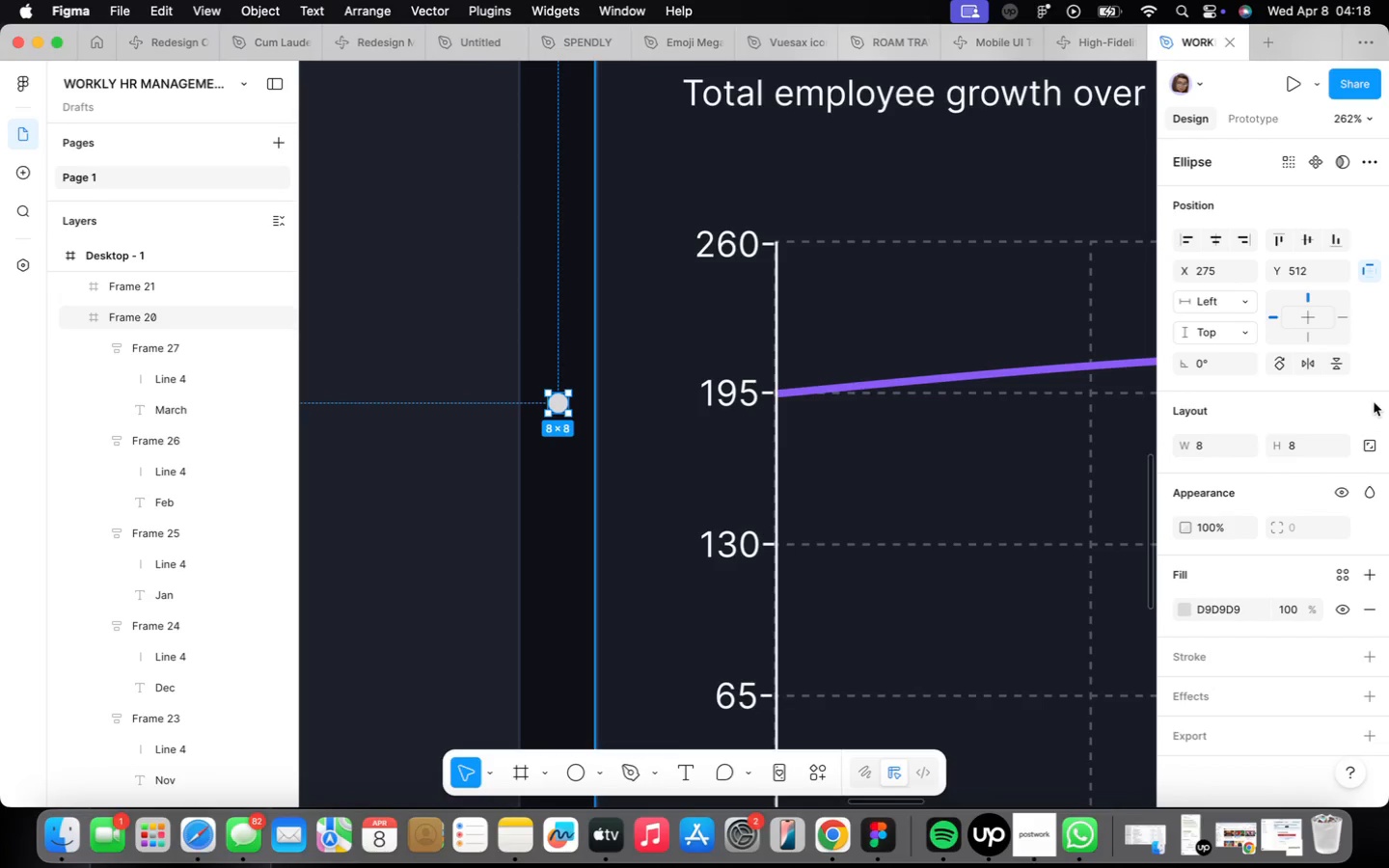 
left_click([1348, 584])
 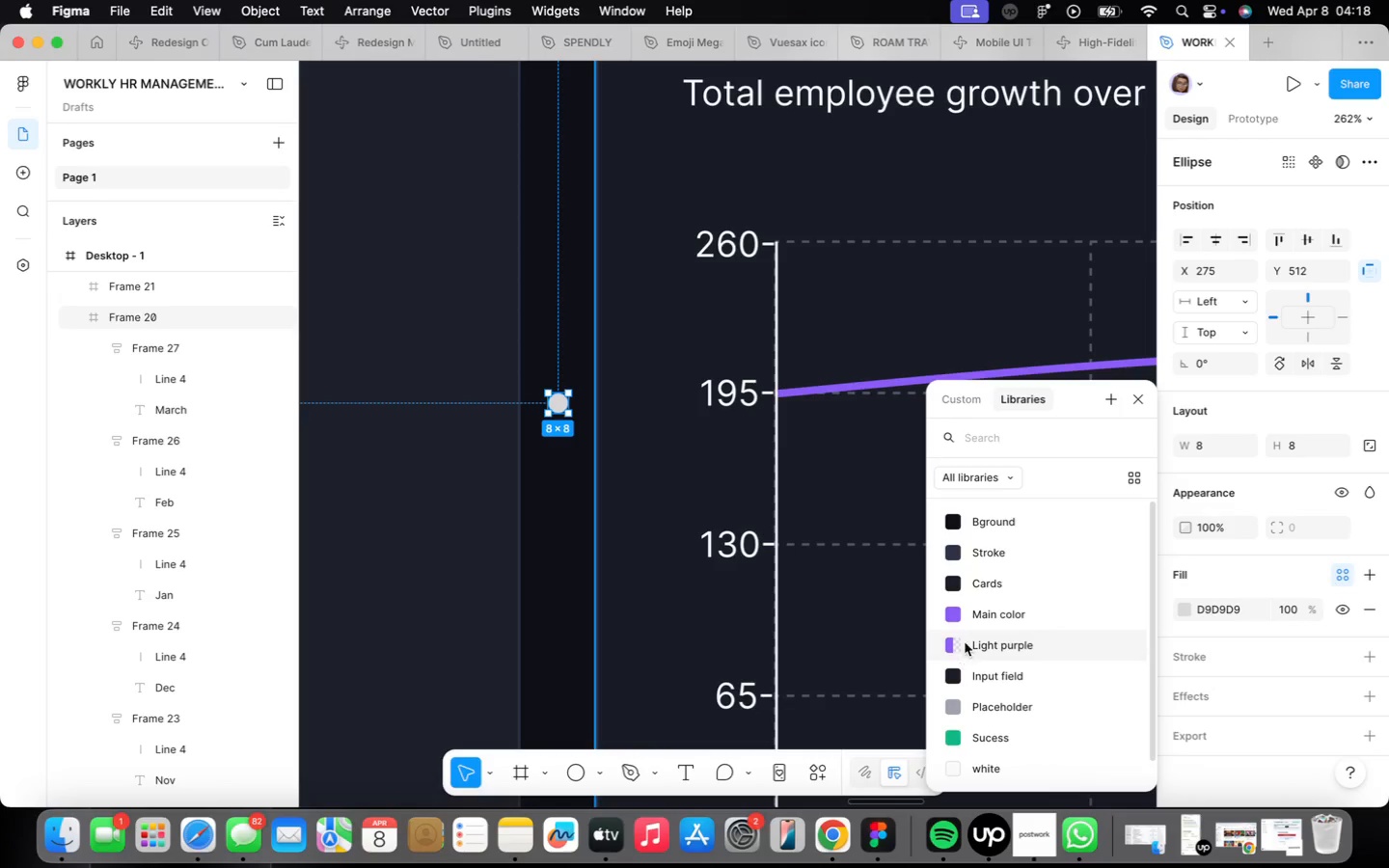 
left_click([972, 616])
 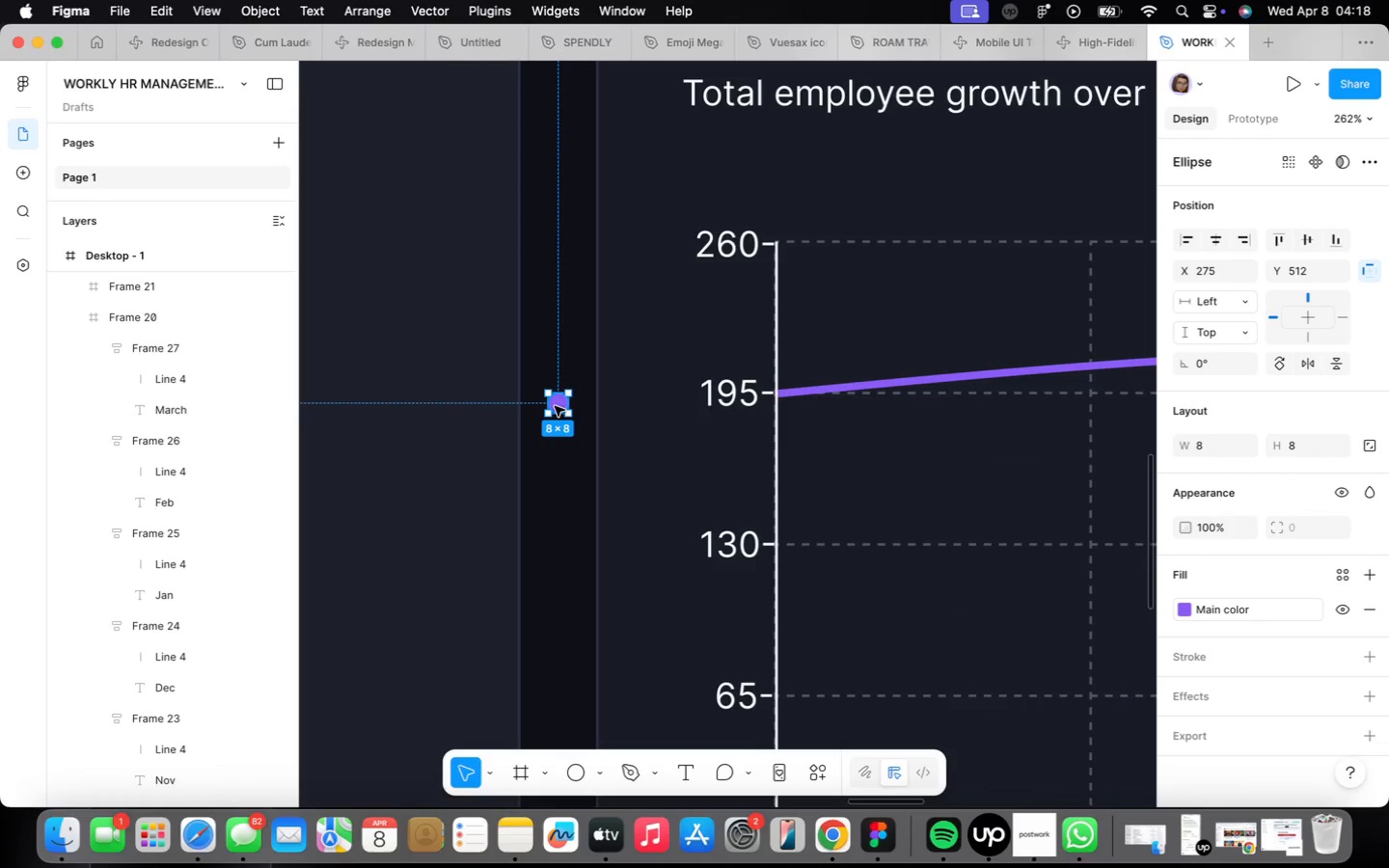 
left_click_drag(start_coordinate=[553, 406], to_coordinate=[778, 398])
 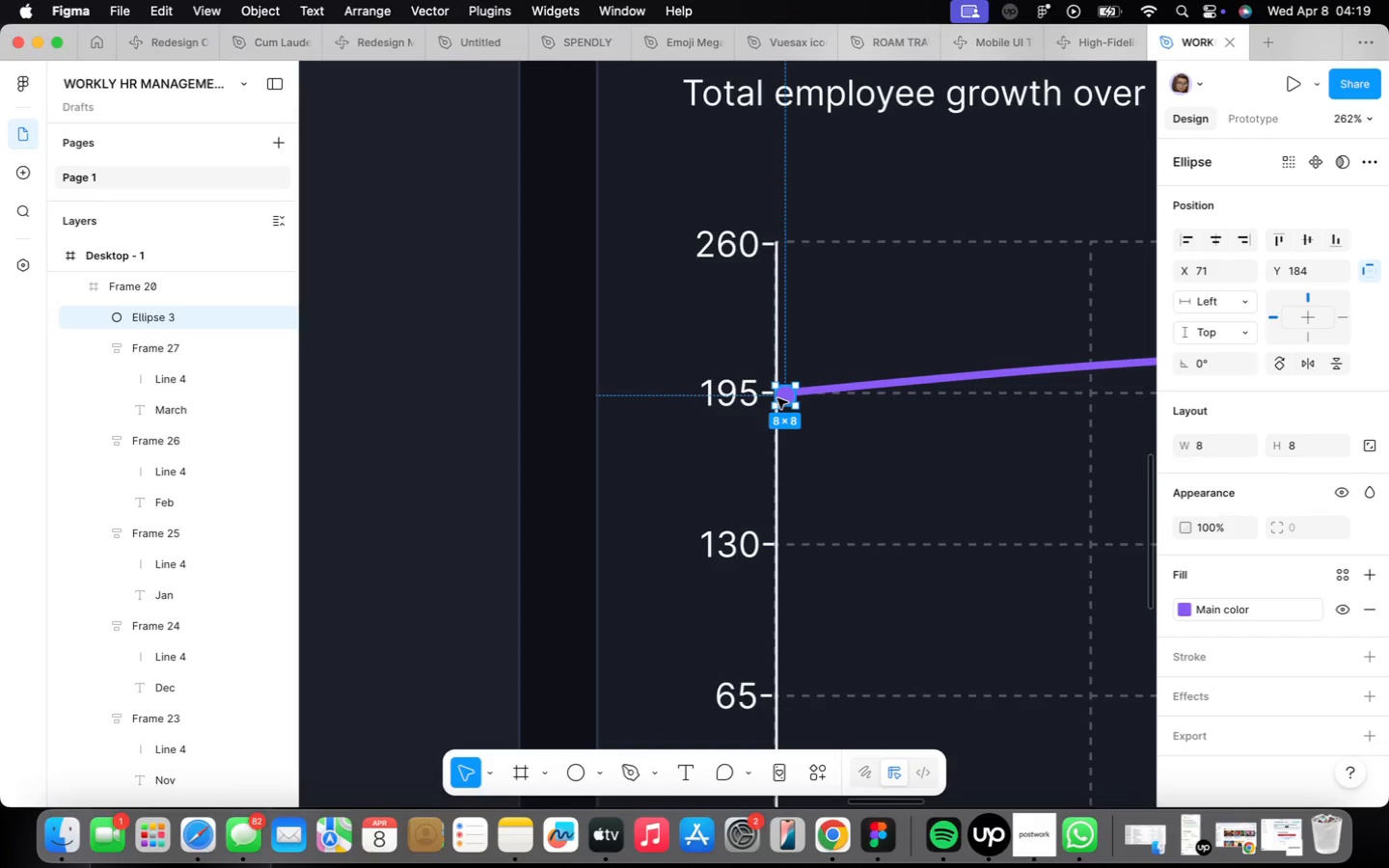 
wait(32.98)
 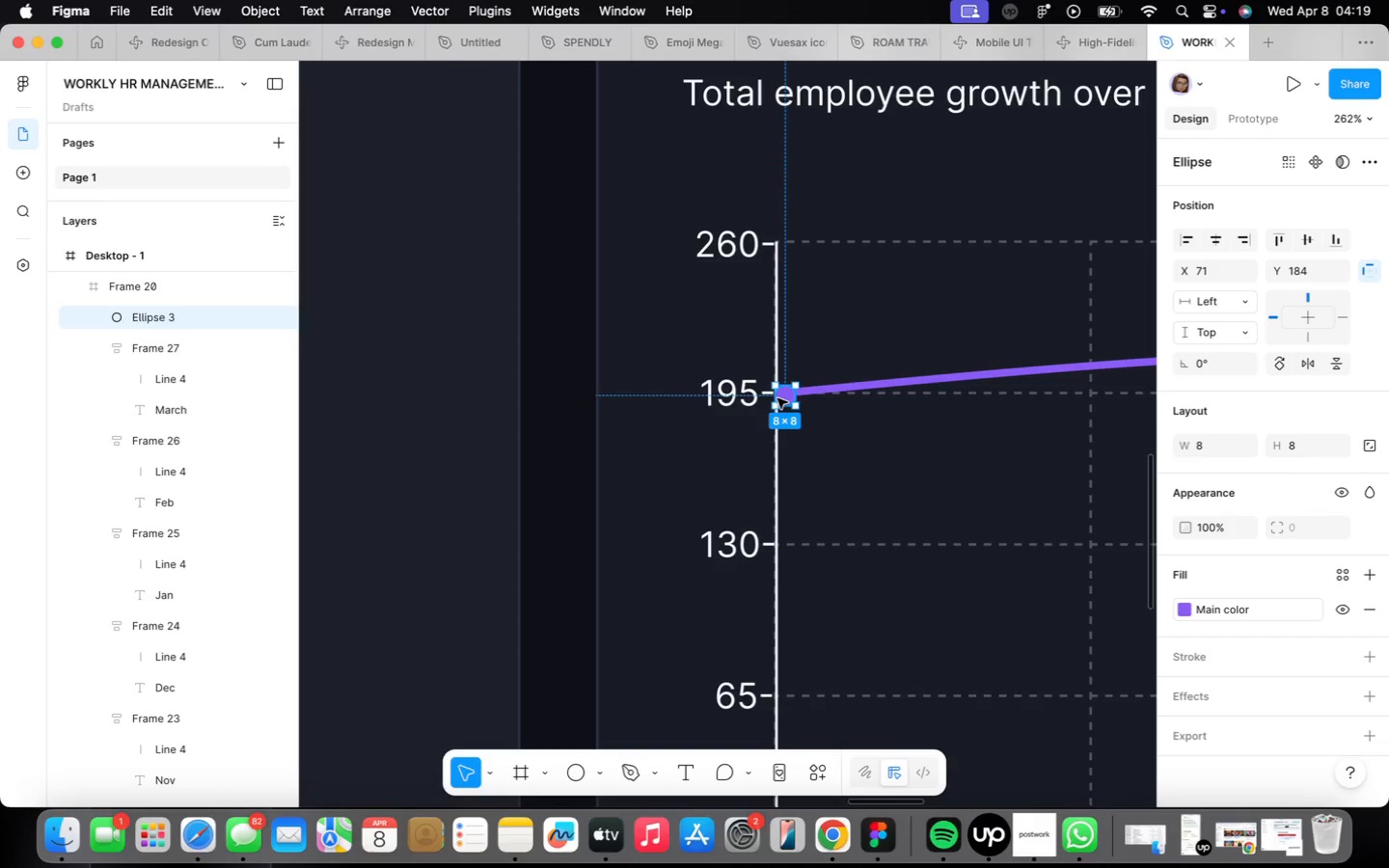 
scroll: coordinate [745, 427], scroll_direction: down, amount: 2.0
 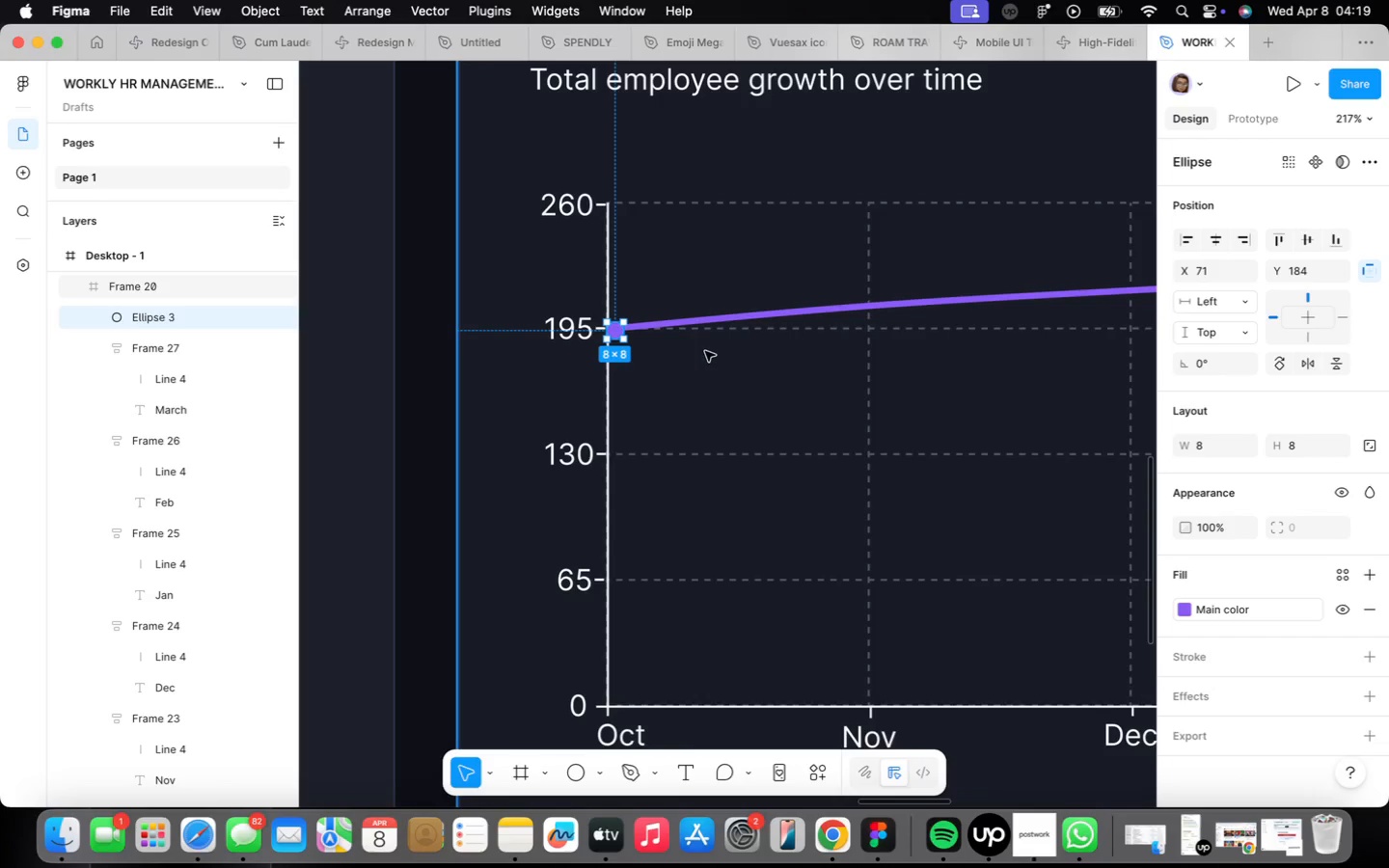 
wait(13.99)
 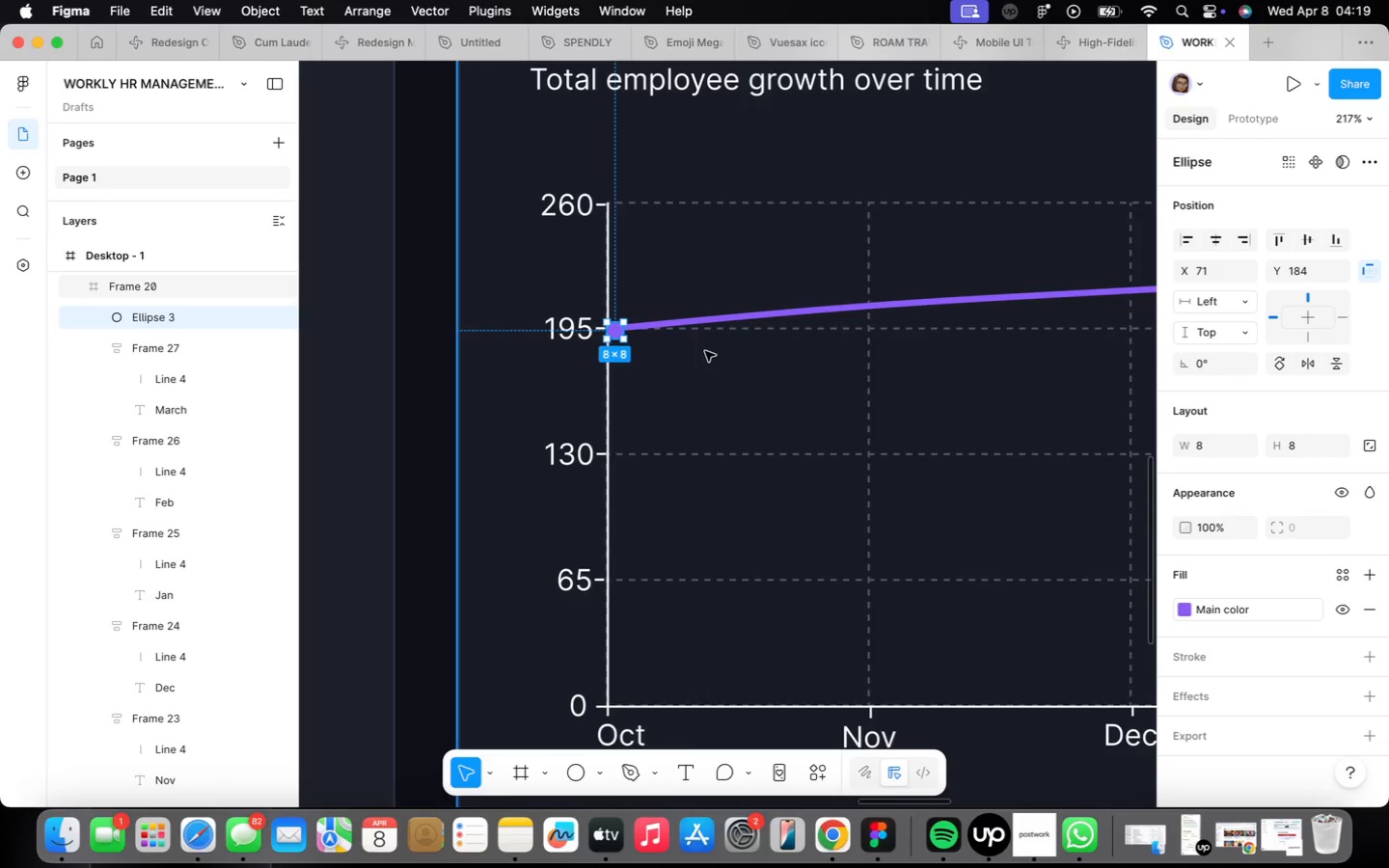 
hold_key(key=OptionLeft, duration=3.68)
left_click_drag(start_coordinate=[615, 333], to_coordinate=[869, 309])
 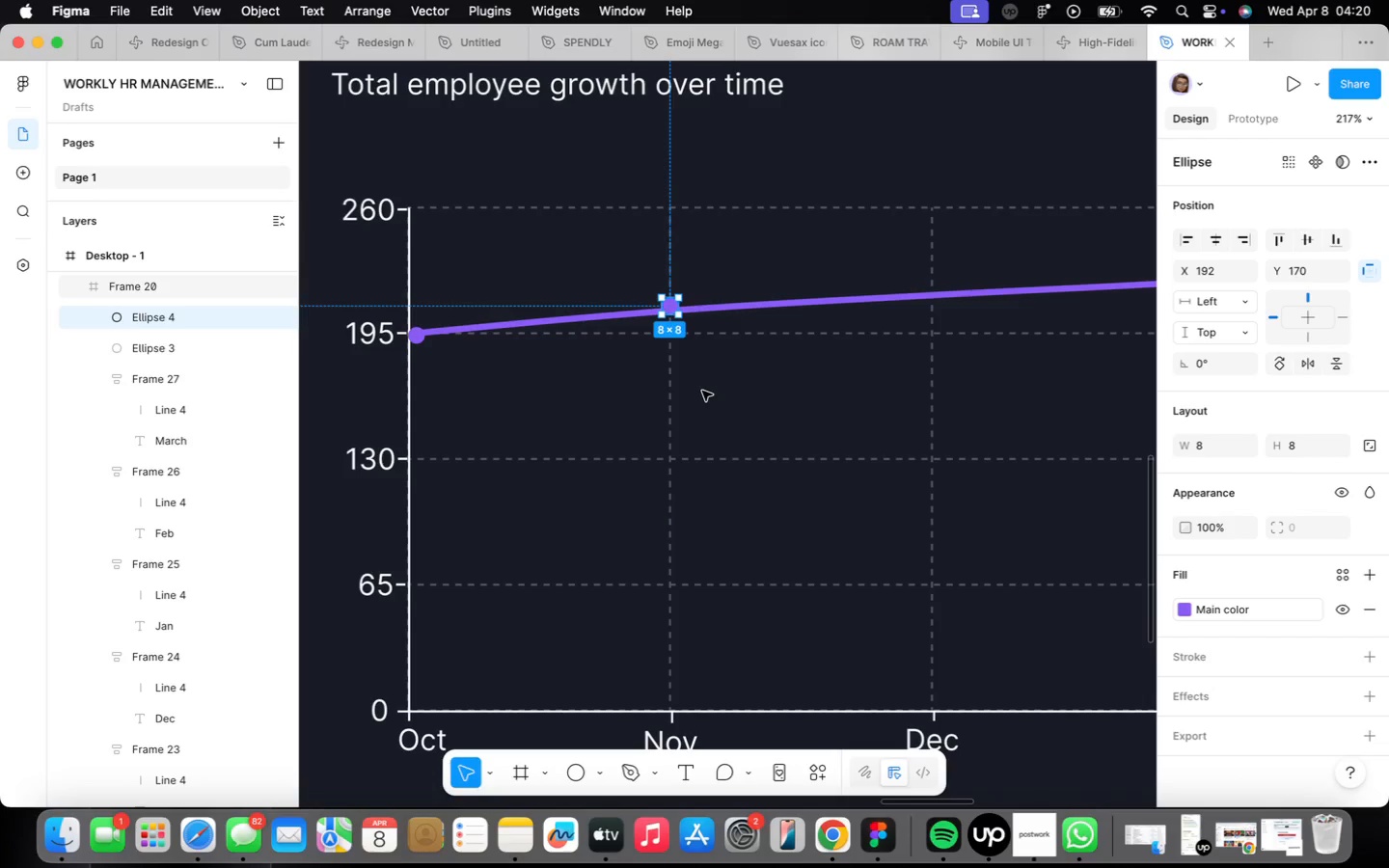 
wait(43.68)
 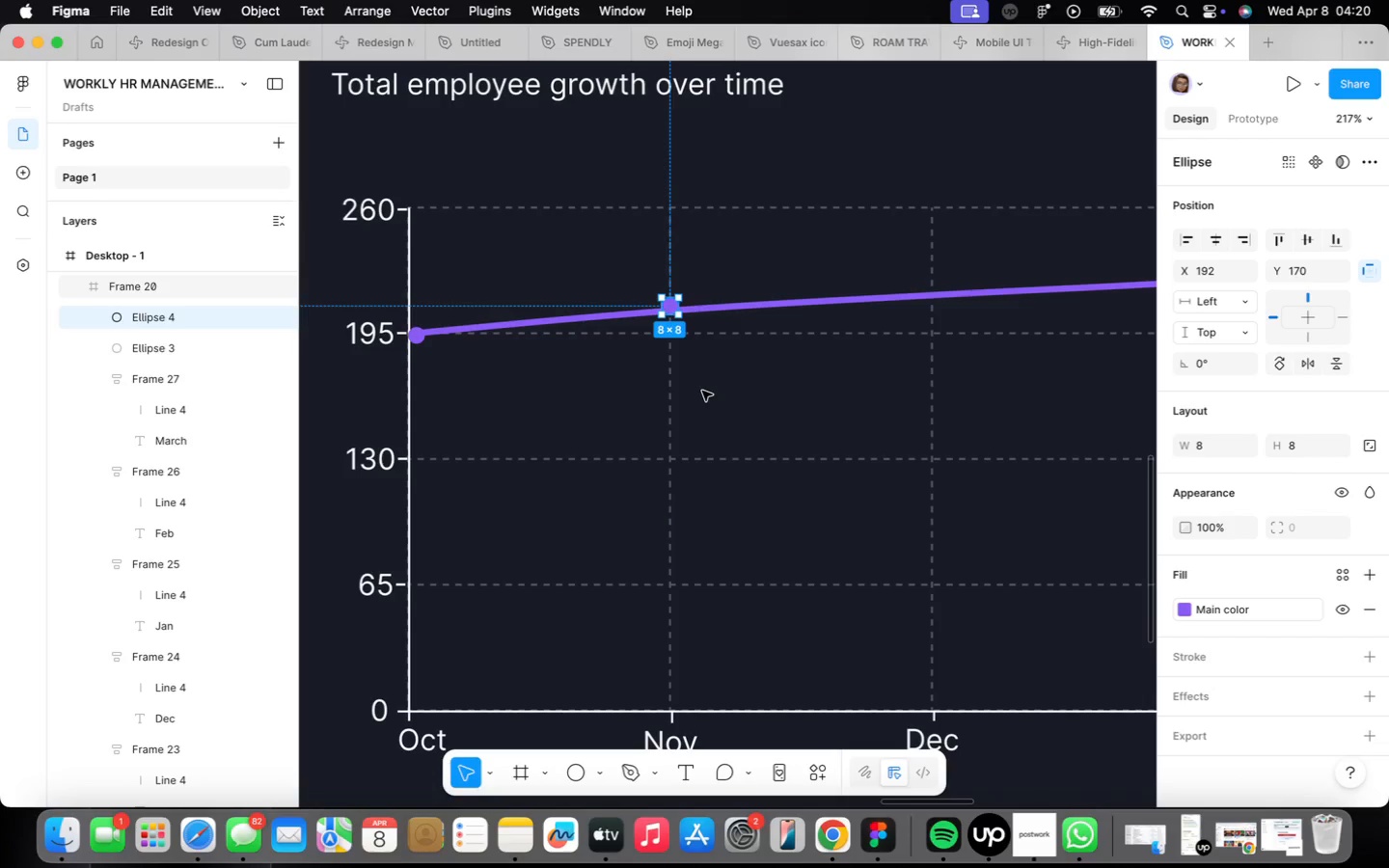 
hold_key(key=OptionLeft, duration=4.03)
left_click_drag(start_coordinate=[669, 302], to_coordinate=[927, 298])
 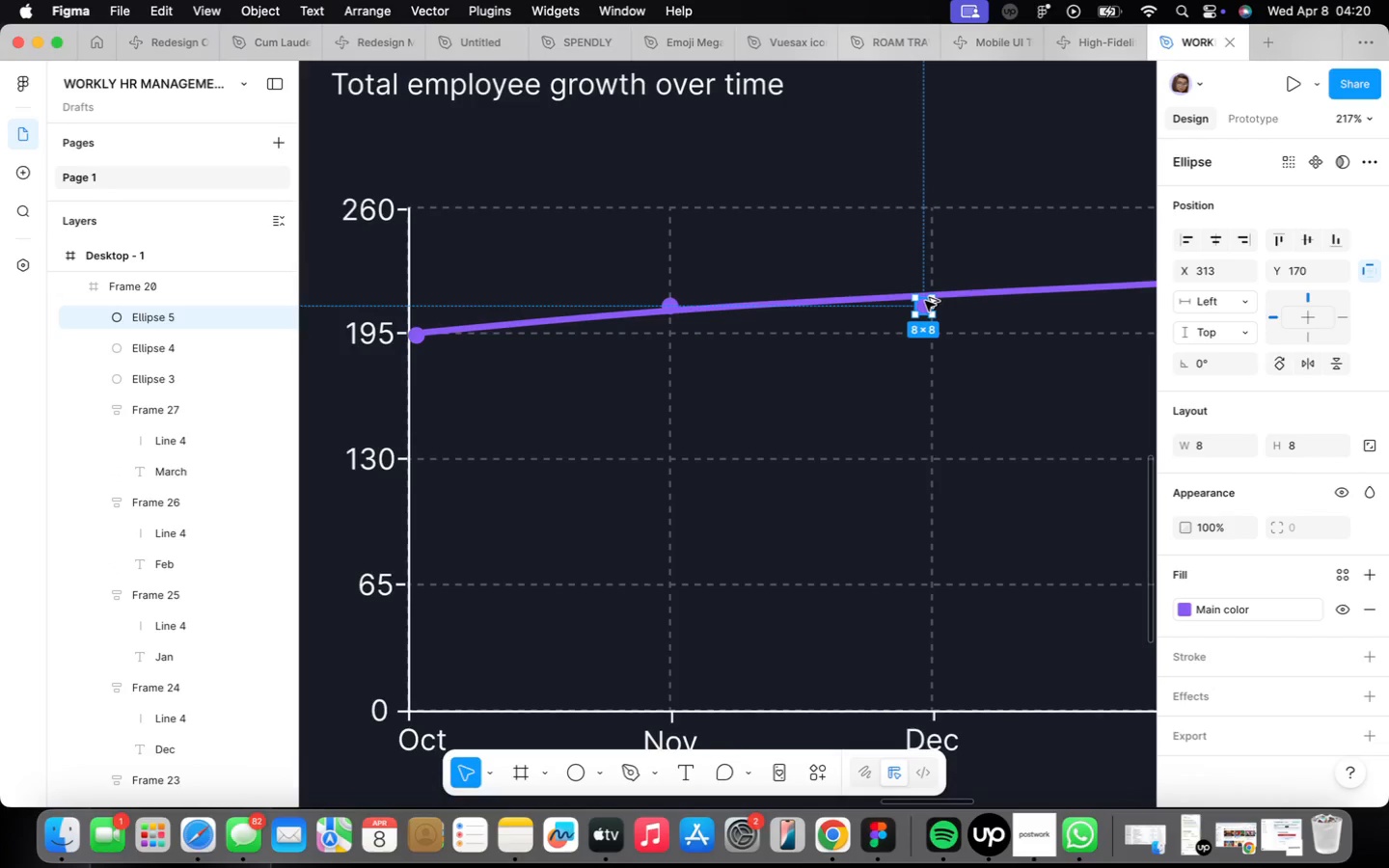 
left_click_drag(start_coordinate=[925, 300], to_coordinate=[933, 289])
 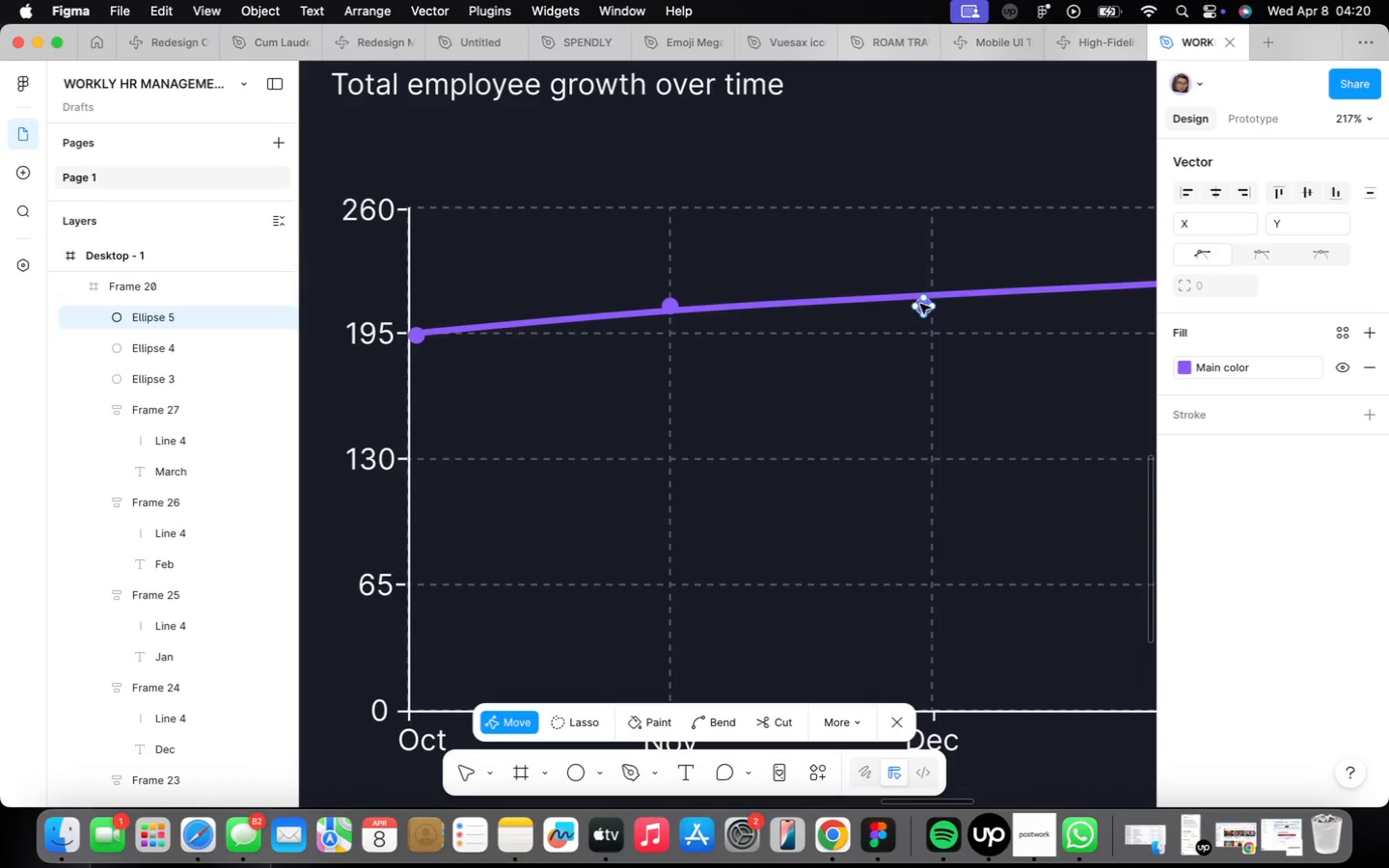 
double_click([920, 304])
 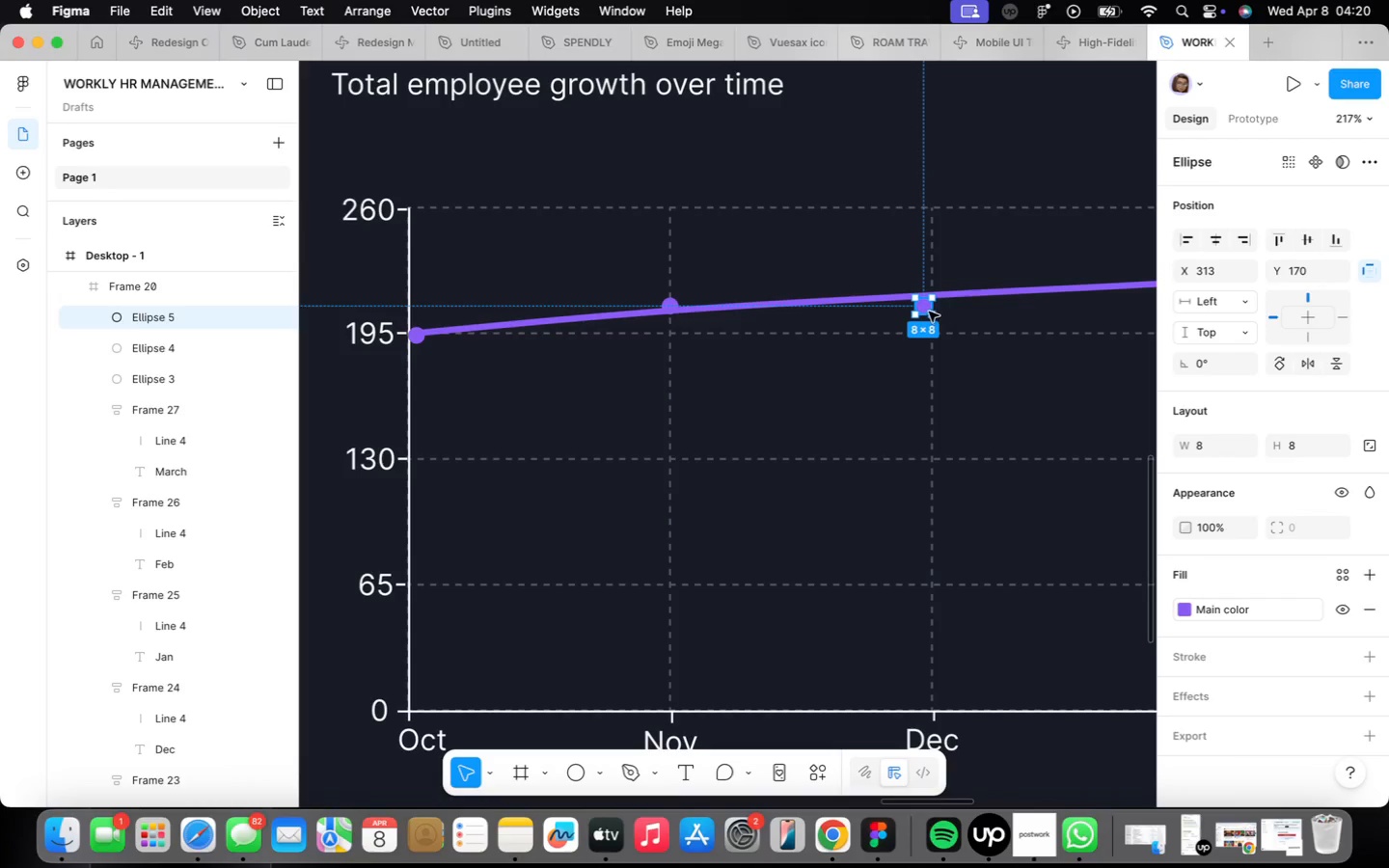 
left_click_drag(start_coordinate=[925, 309], to_coordinate=[932, 297])
 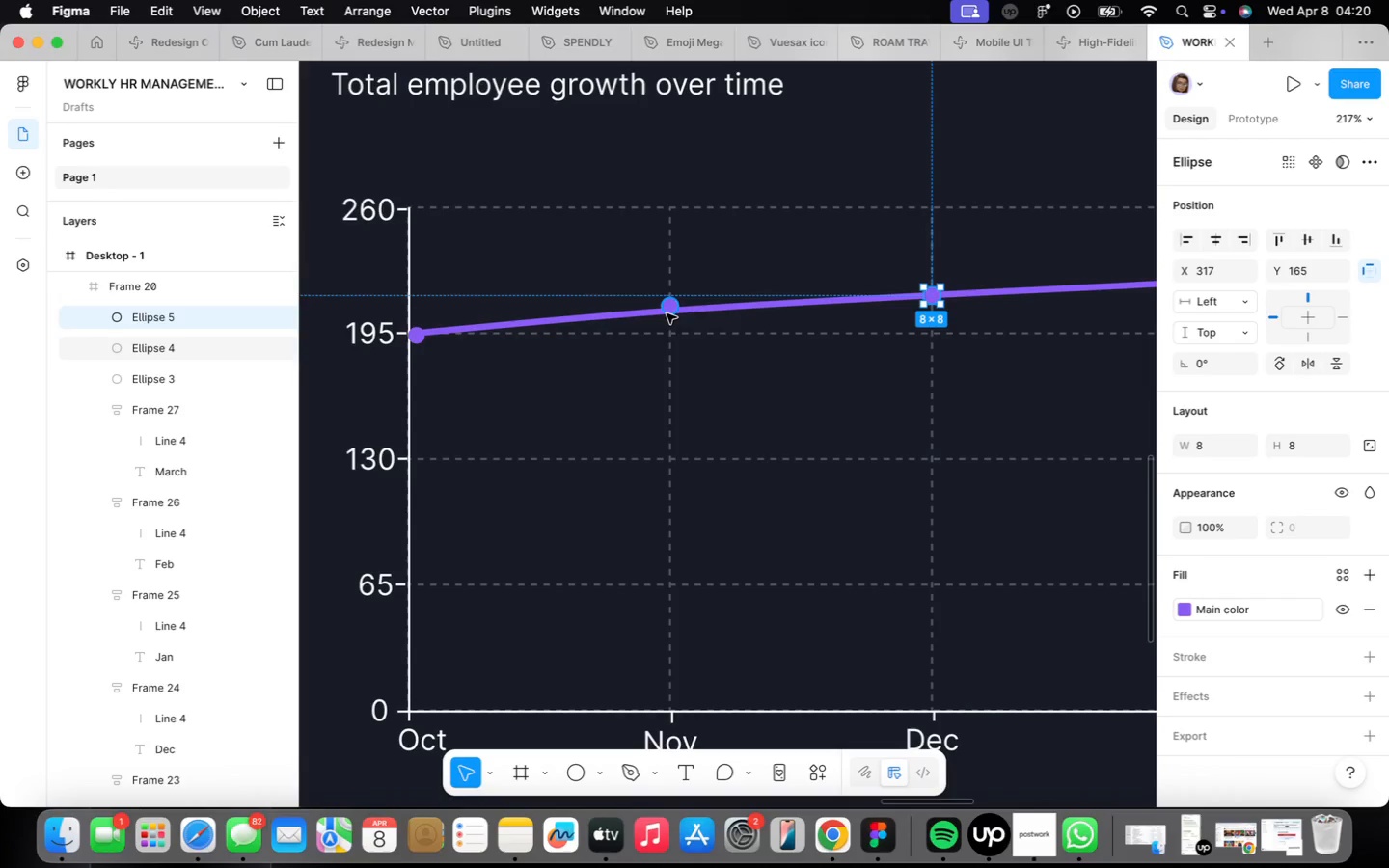 
left_click([667, 305])
 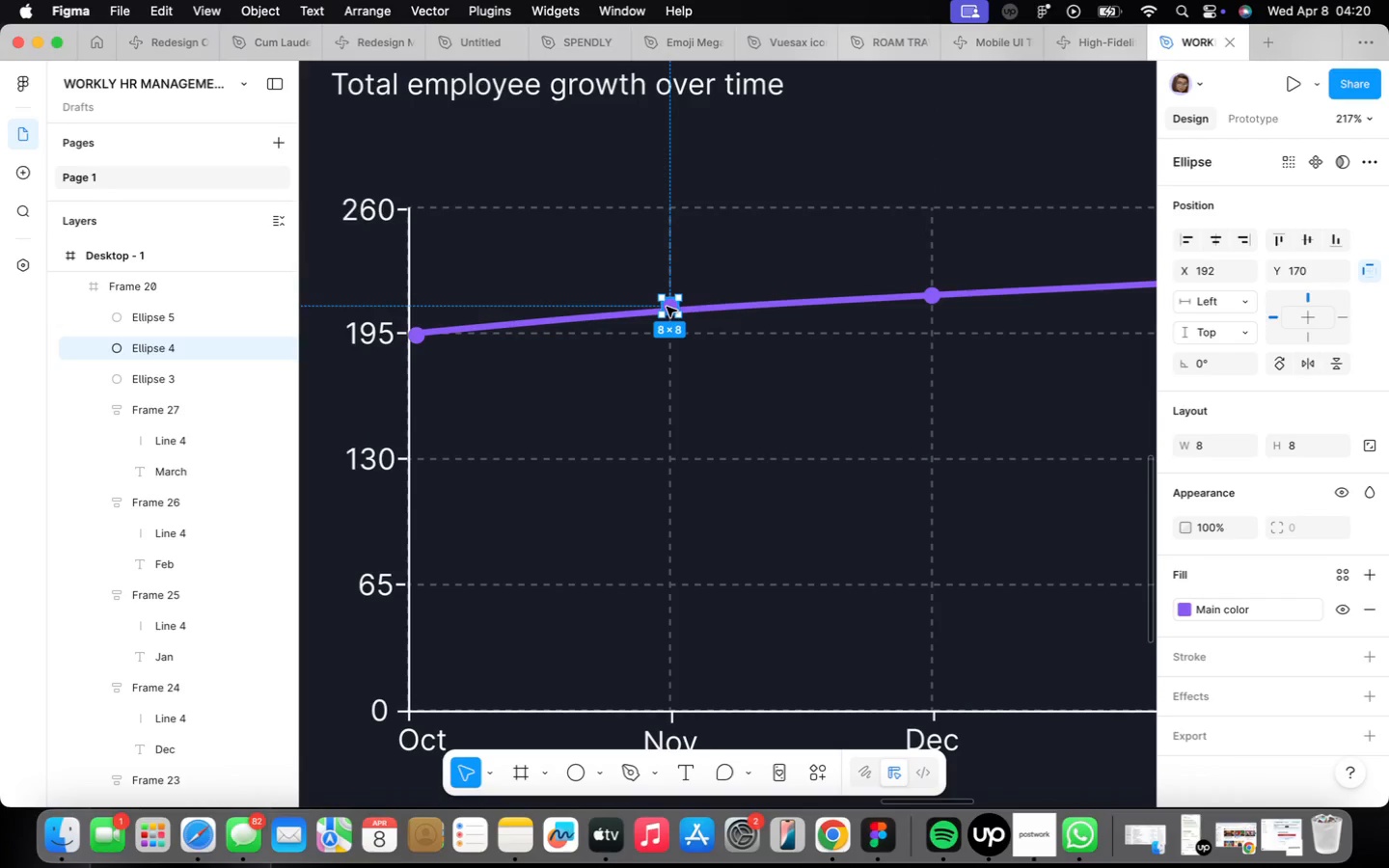 
key(ArrowDown)
 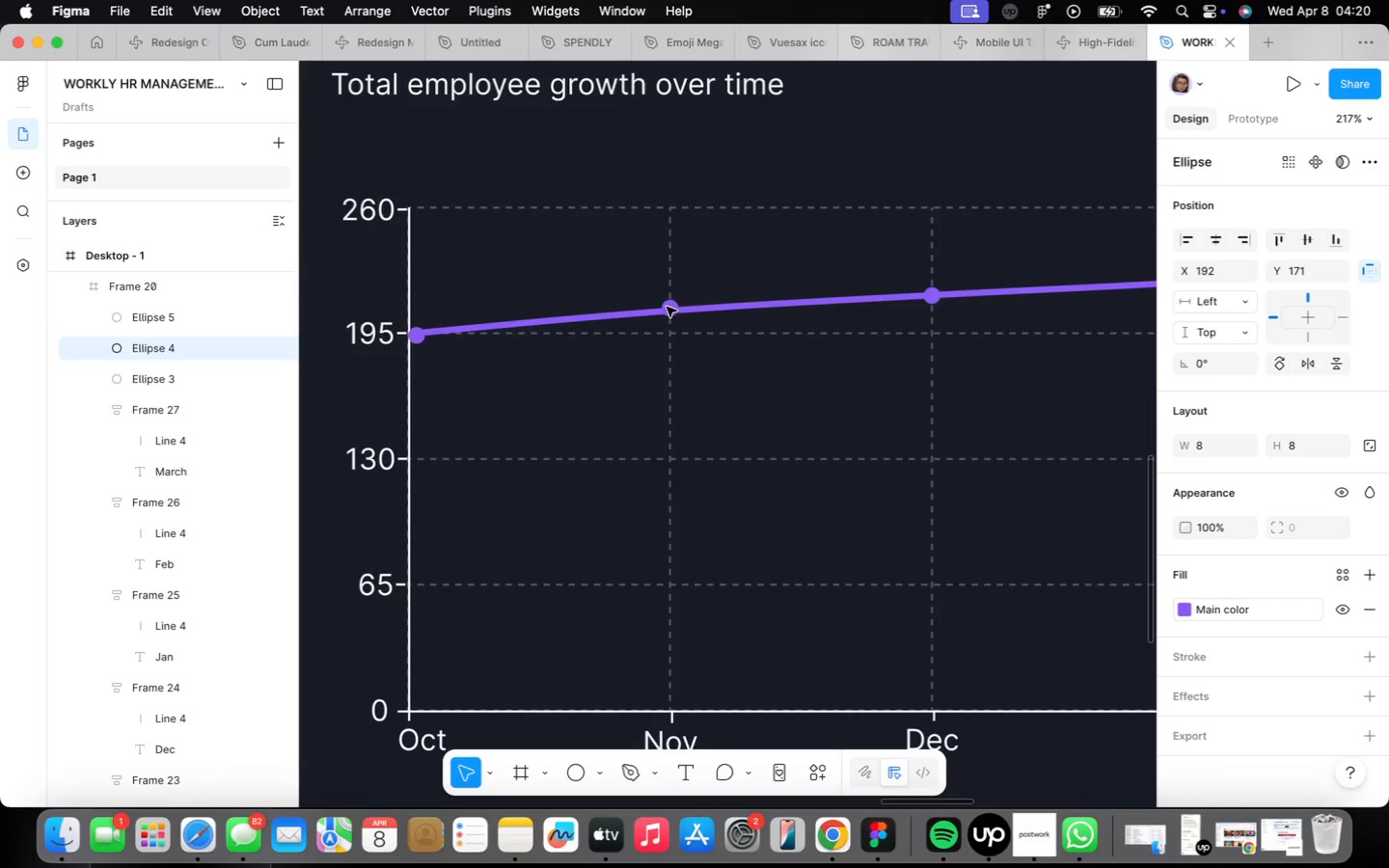 
scroll: coordinate [667, 307], scroll_direction: down, amount: 1.0
 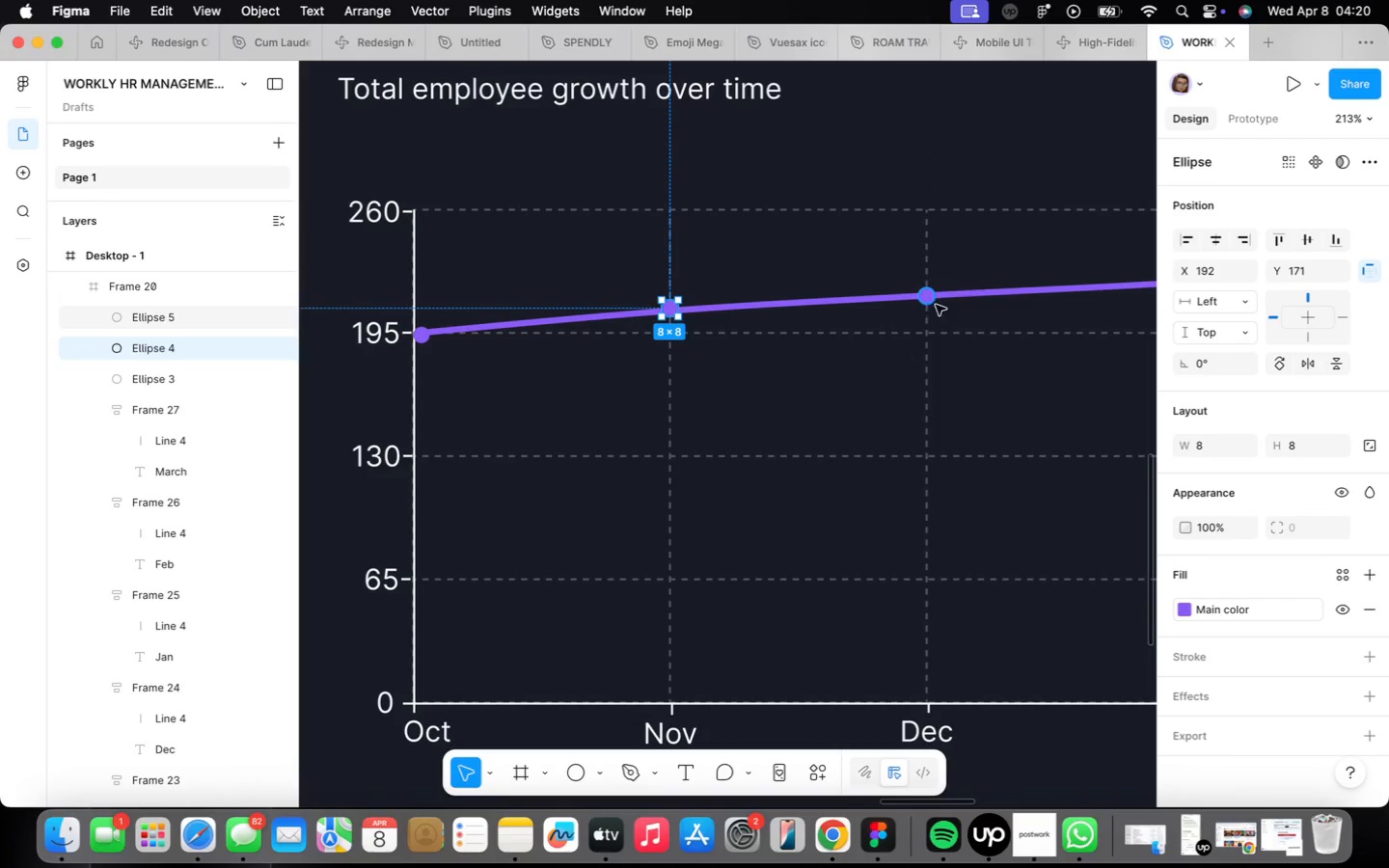 
left_click([928, 300])
 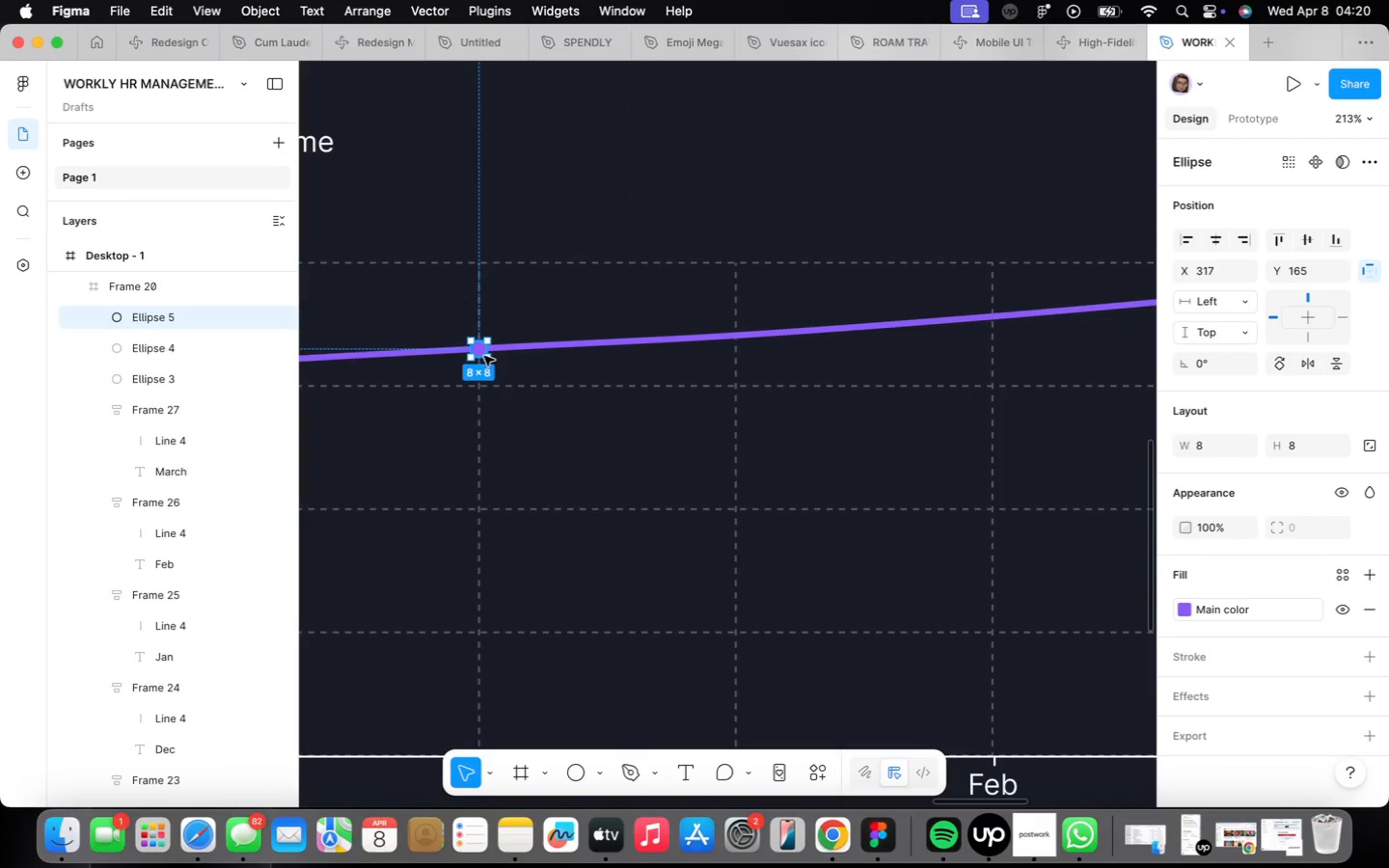 
hold_key(key=OptionLeft, duration=0.72)
left_click_drag(start_coordinate=[483, 357], to_coordinate=[690, 322])
 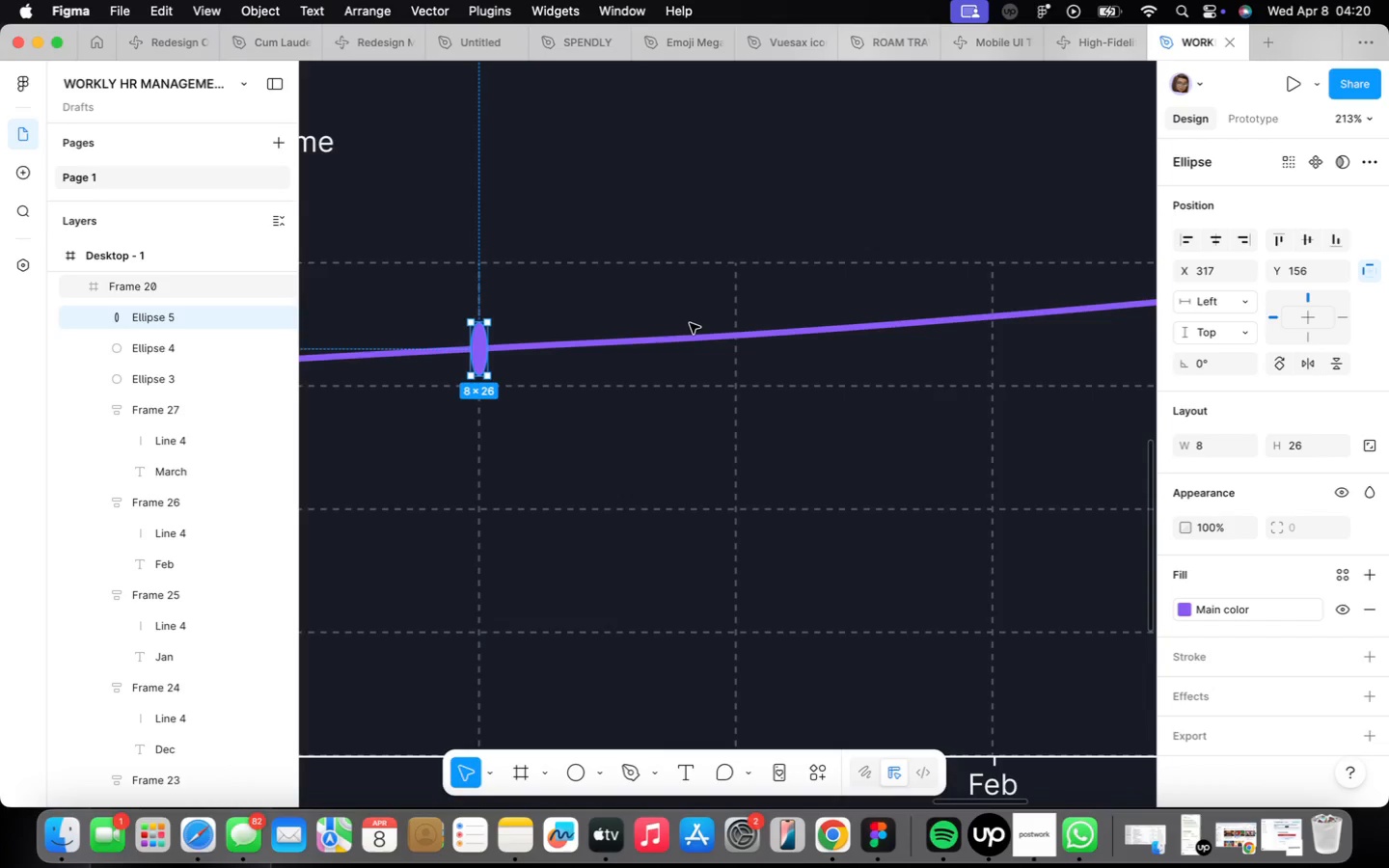 
key(Meta+Z)
 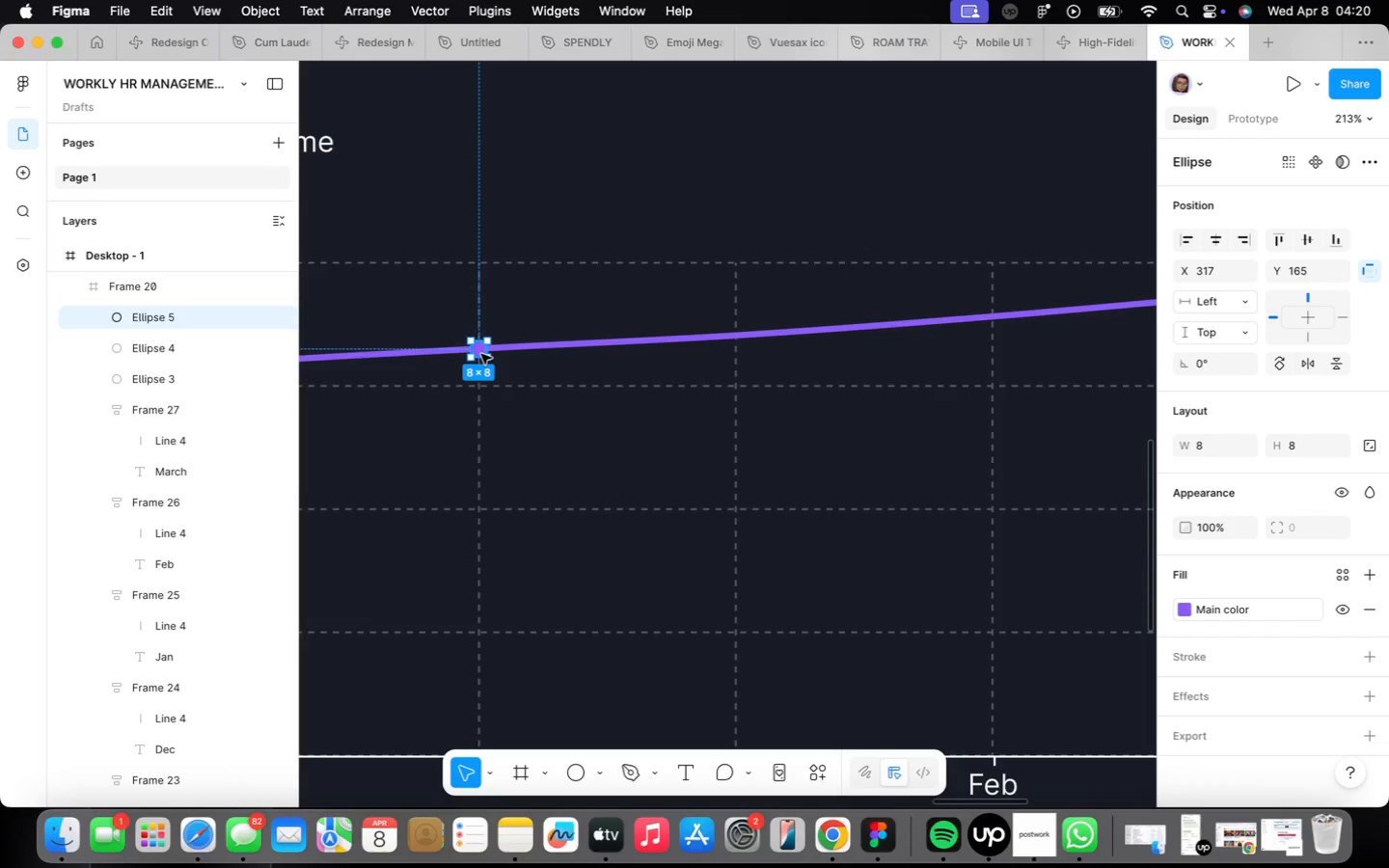 
hold_key(key=OptionLeft, duration=2.29)
left_click_drag(start_coordinate=[480, 354], to_coordinate=[735, 336])
 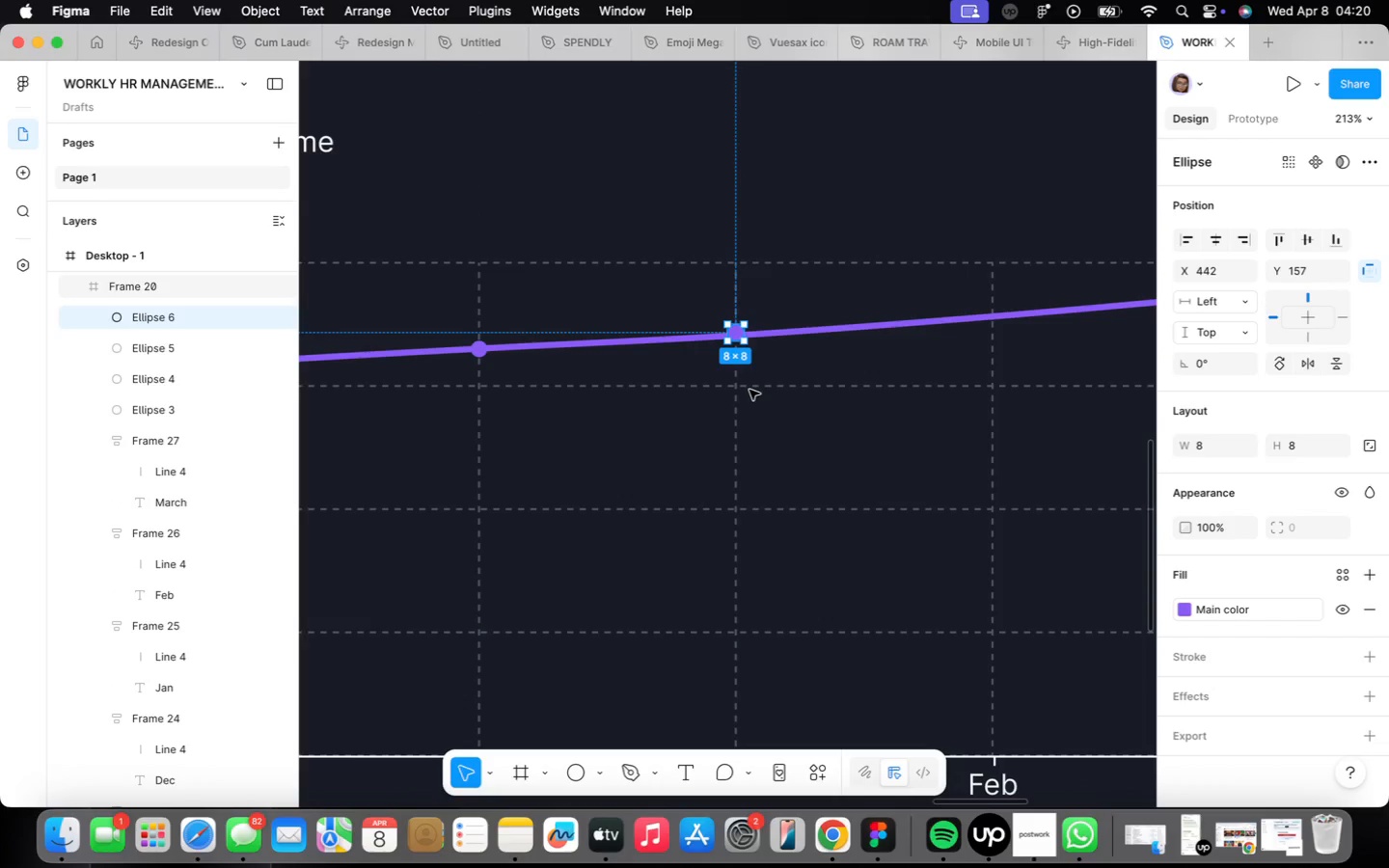 
key(ArrowDown)
 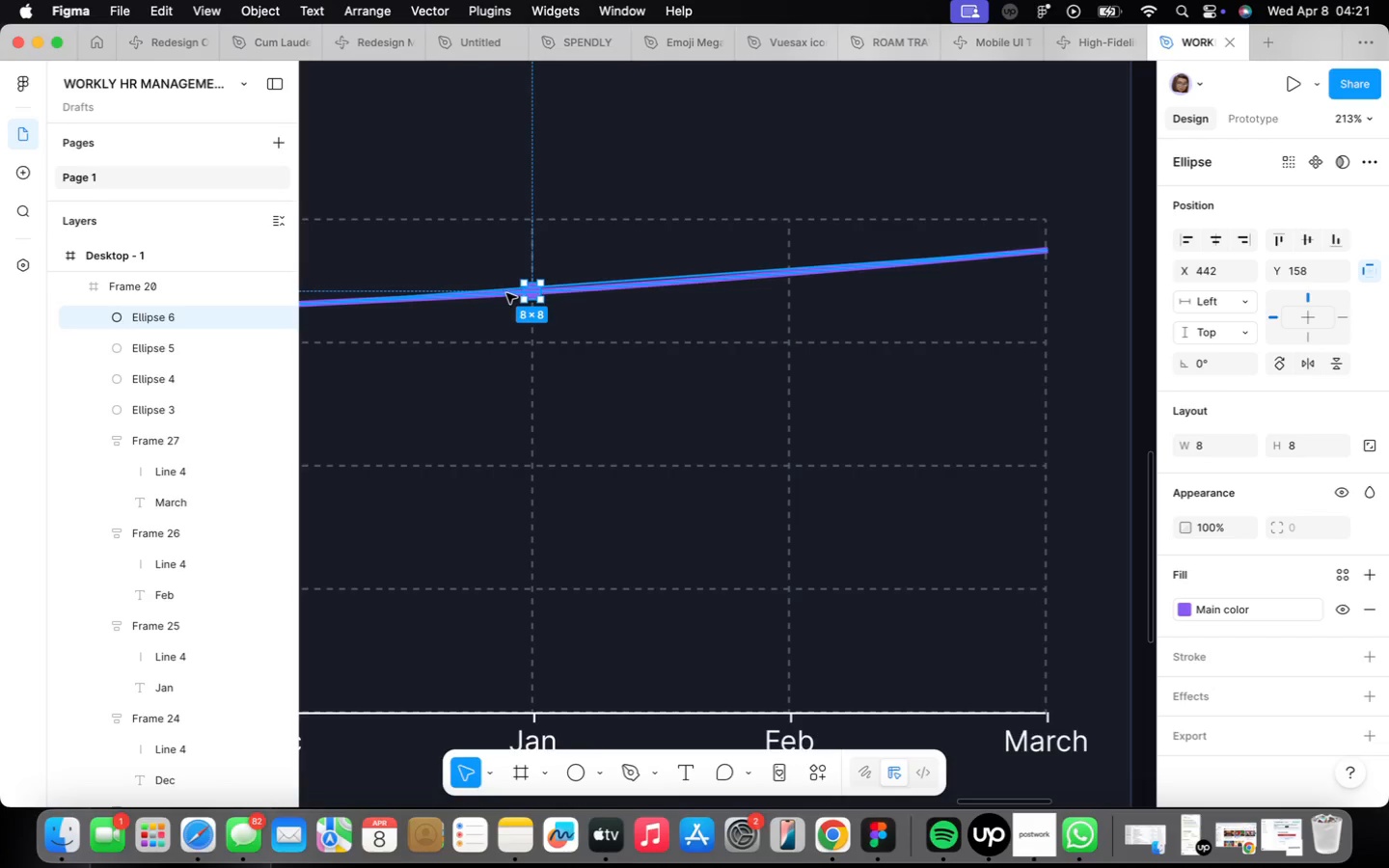 
wait(18.11)
 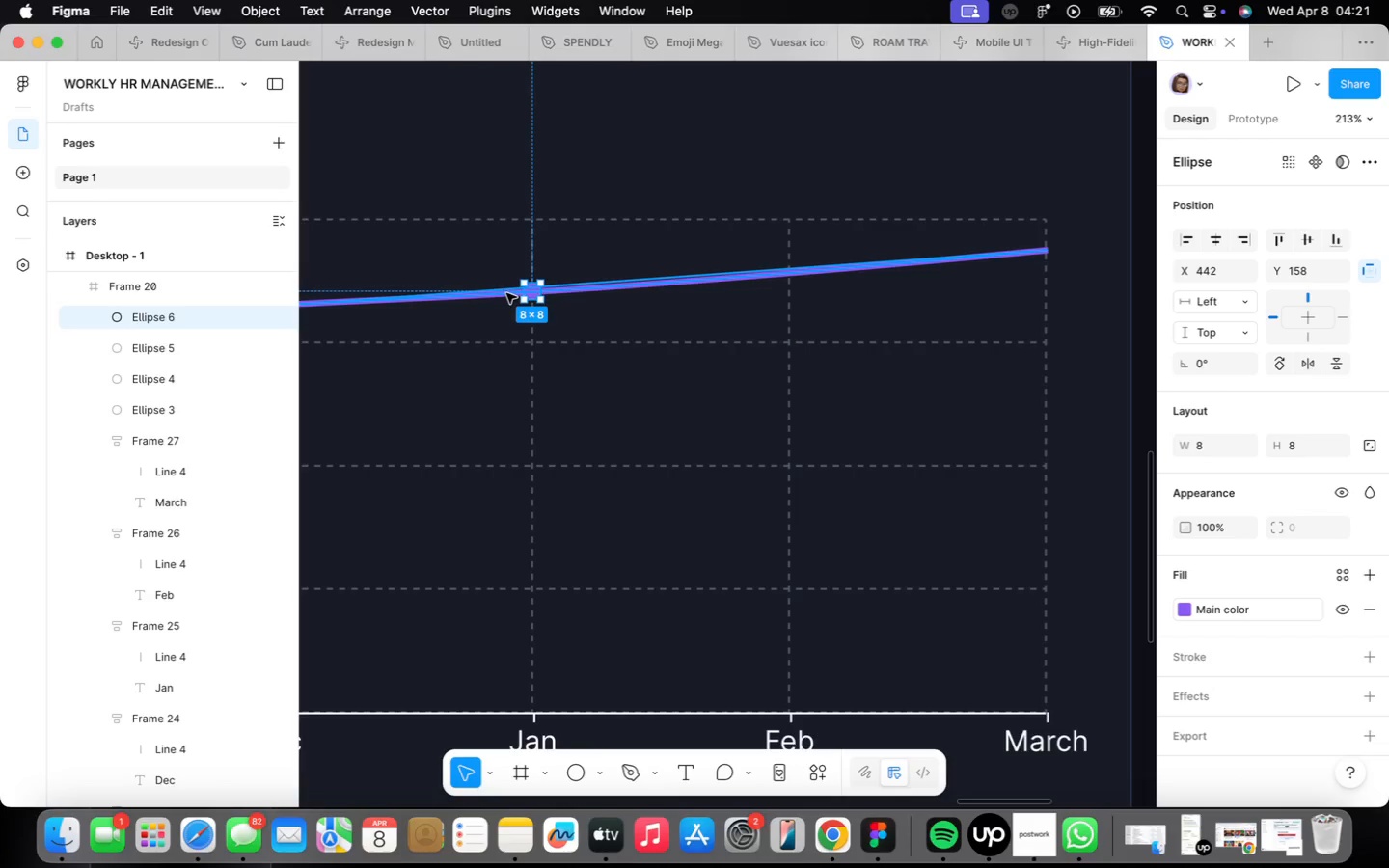 
hold_key(key=OptionLeft, duration=3.47)
left_click_drag(start_coordinate=[528, 288], to_coordinate=[784, 271])
 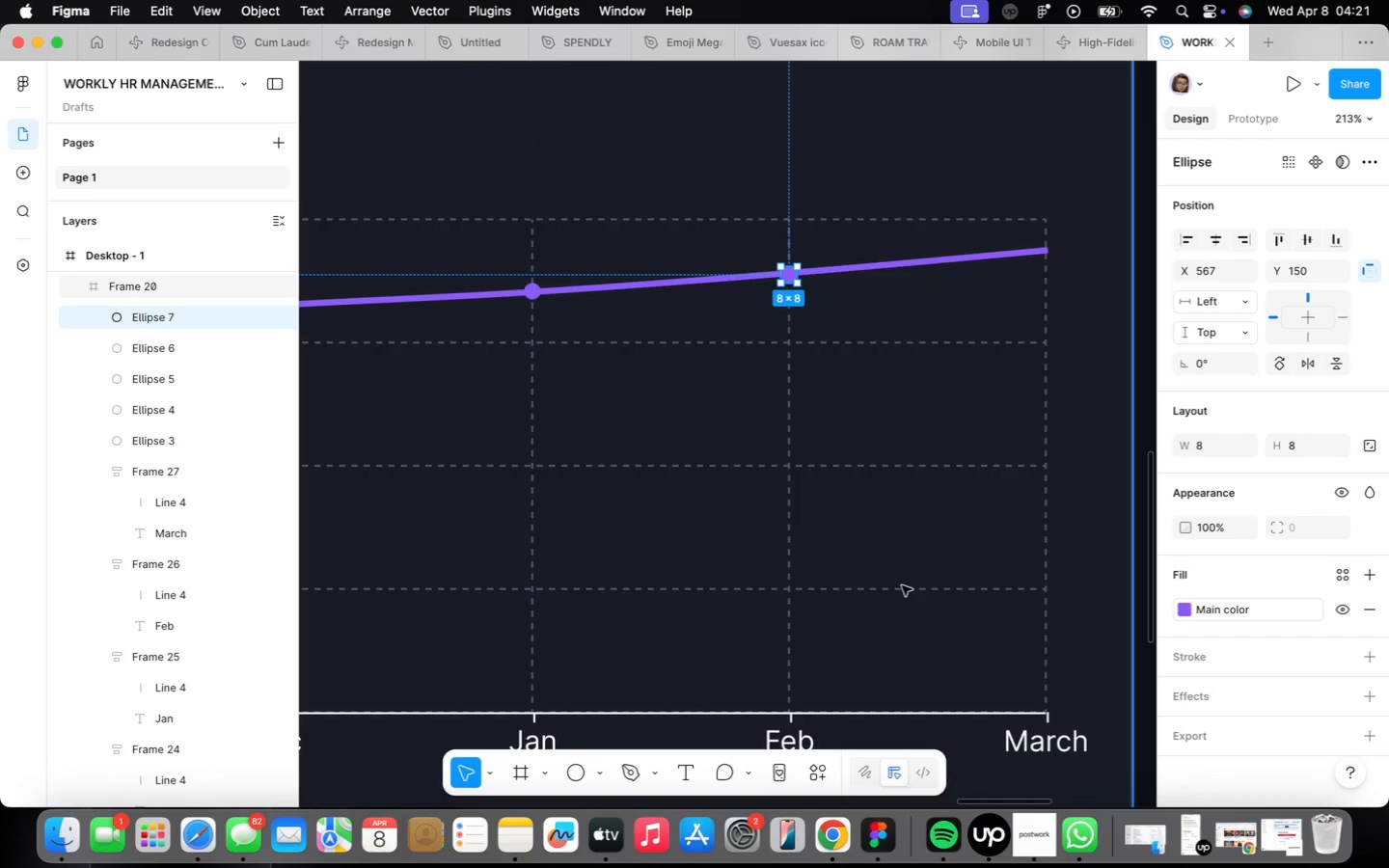 
key(ArrowUp)
 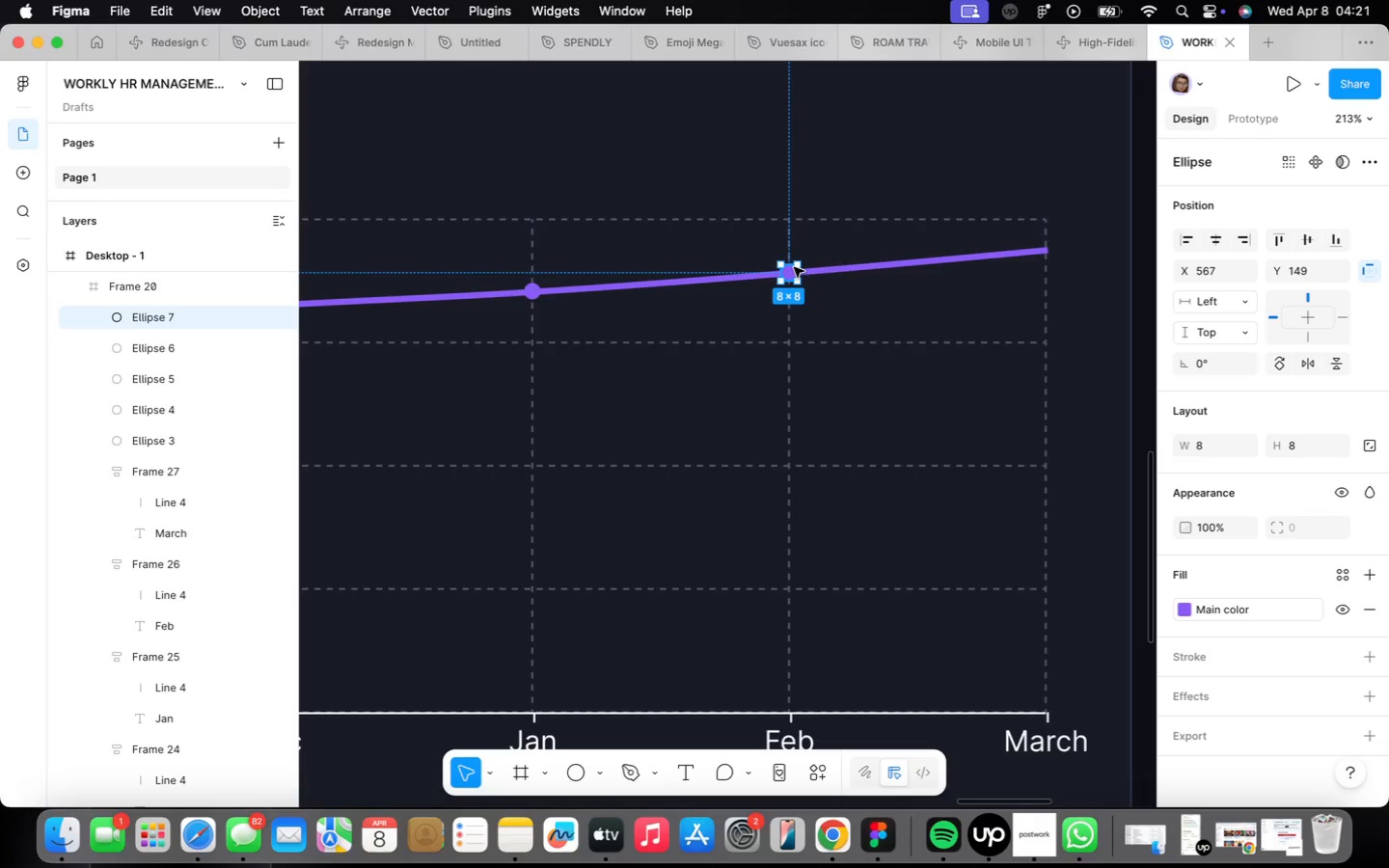 
wait(19.64)
 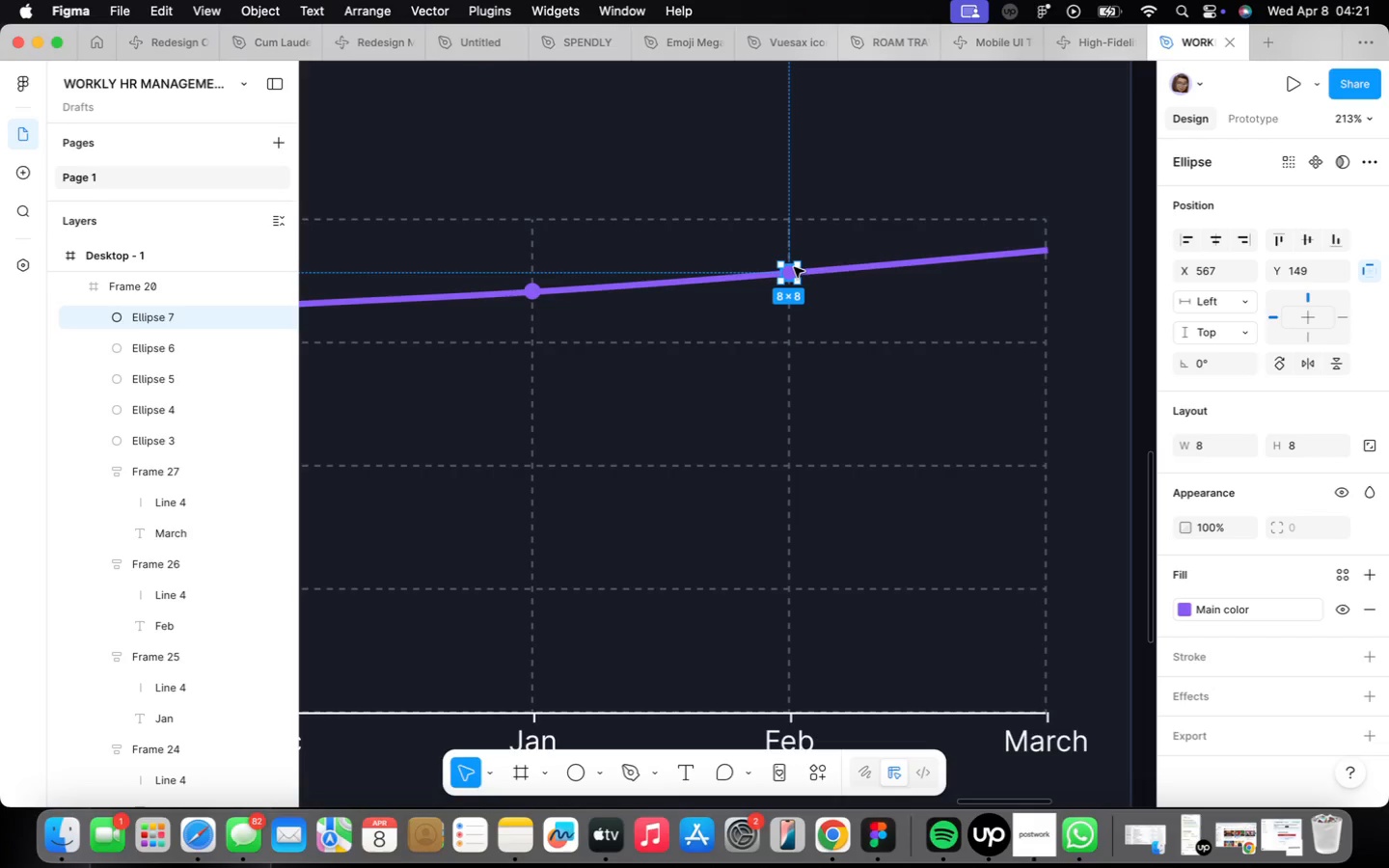 
hold_key(key=OptionLeft, duration=3.6)
left_click_drag(start_coordinate=[793, 274], to_coordinate=[1053, 254])
 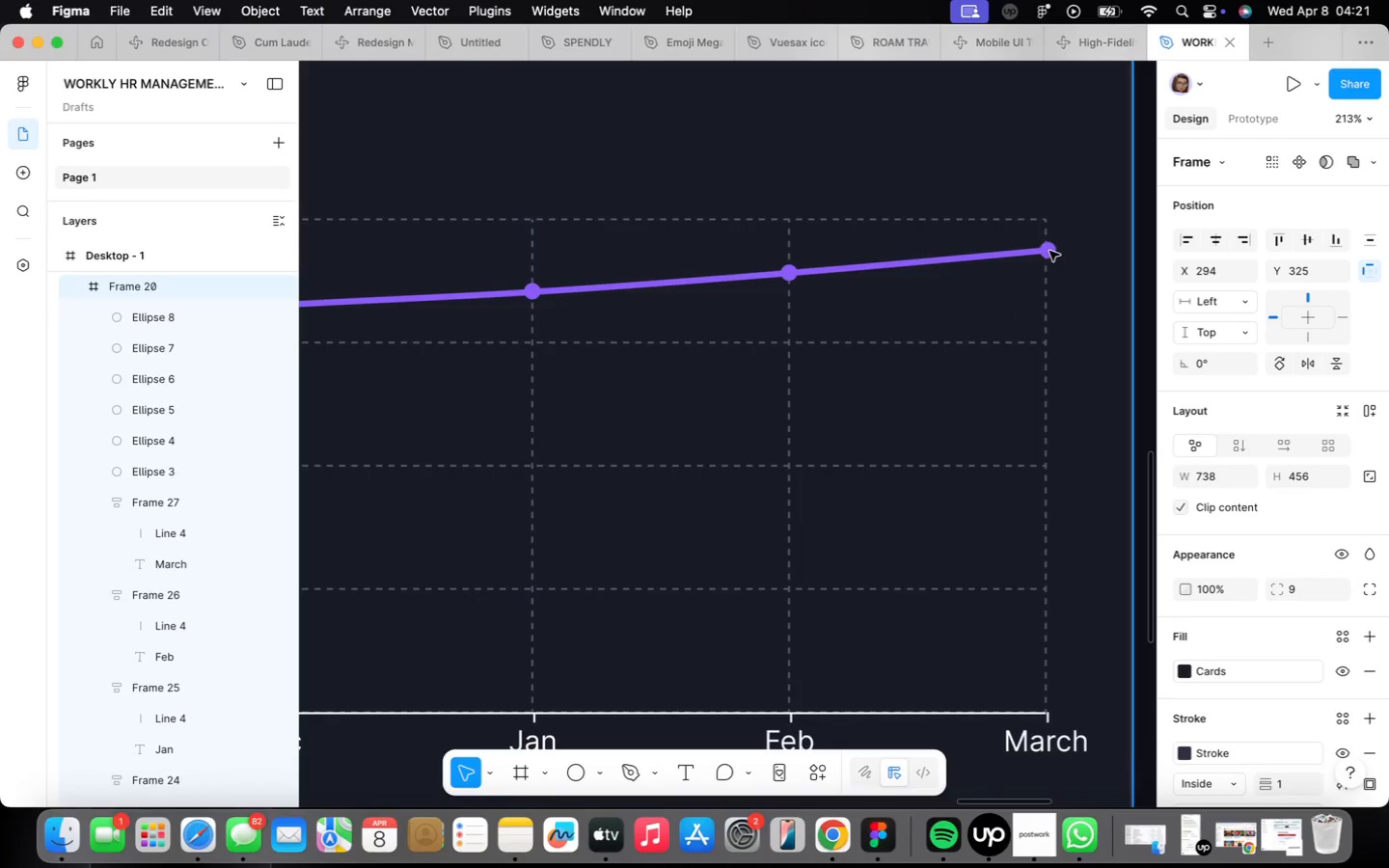 
scroll: coordinate [1049, 253], scroll_direction: up, amount: 8.0
 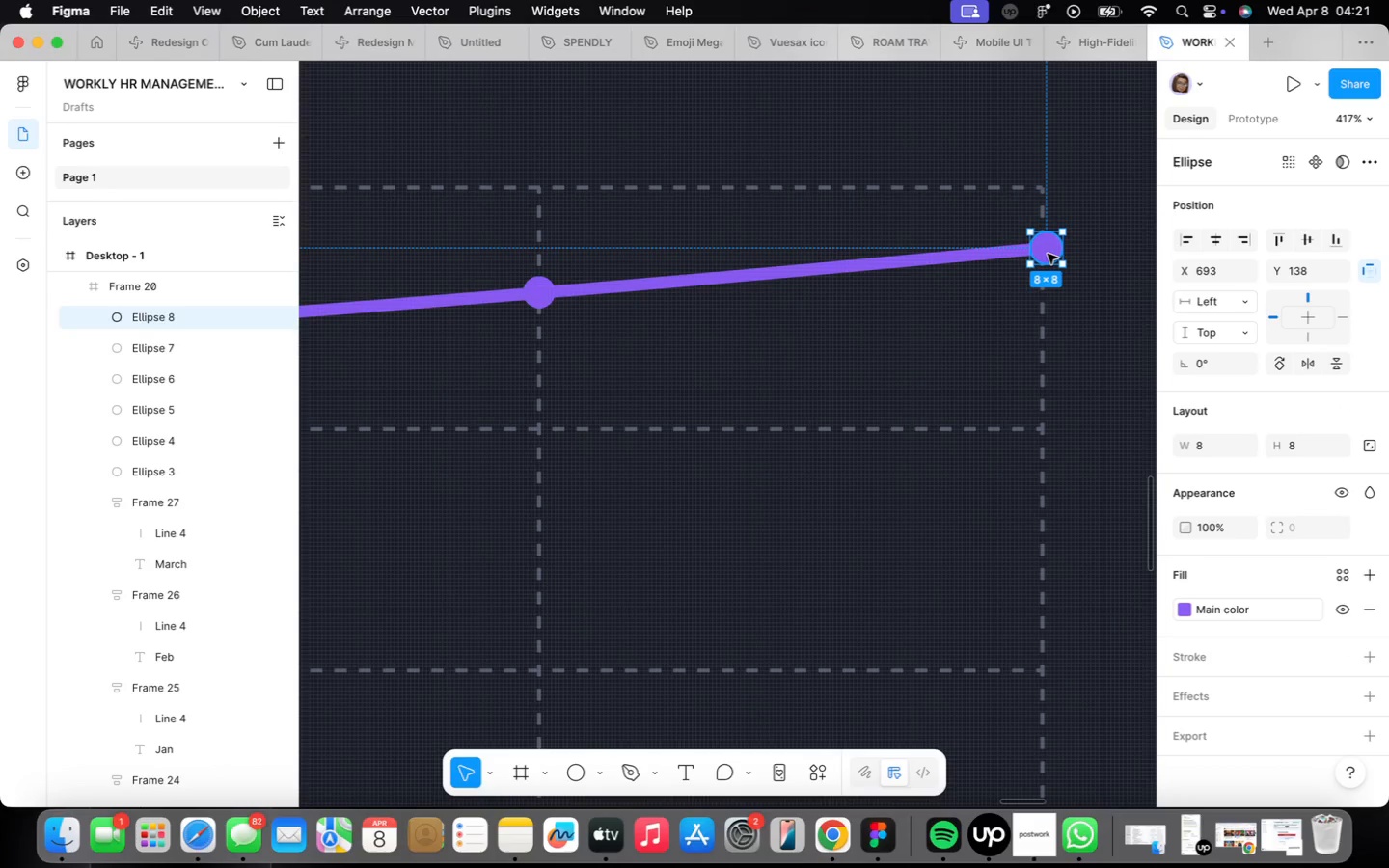 
key(ArrowLeft)
 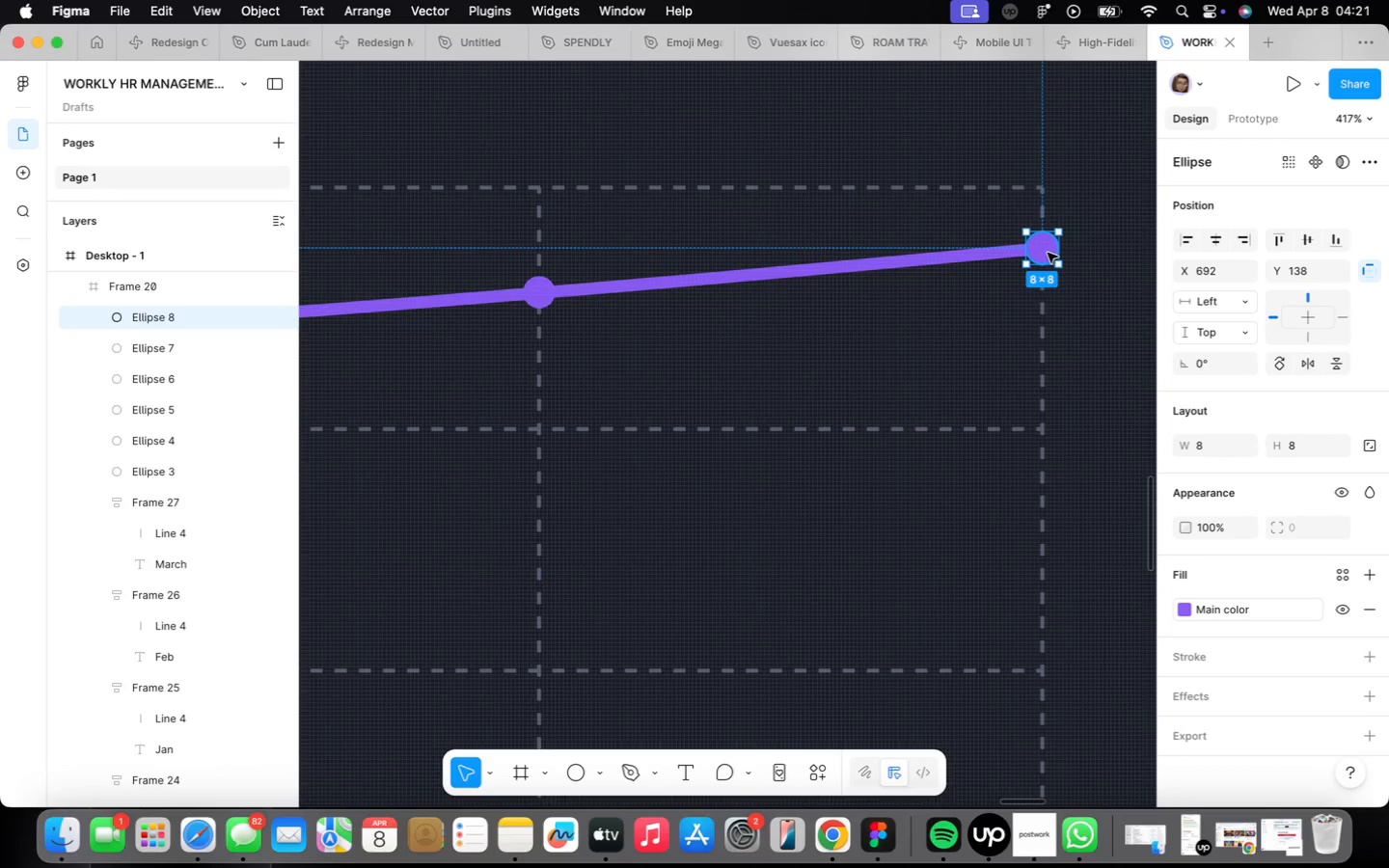 
scroll: coordinate [1048, 253], scroll_direction: down, amount: 26.0
 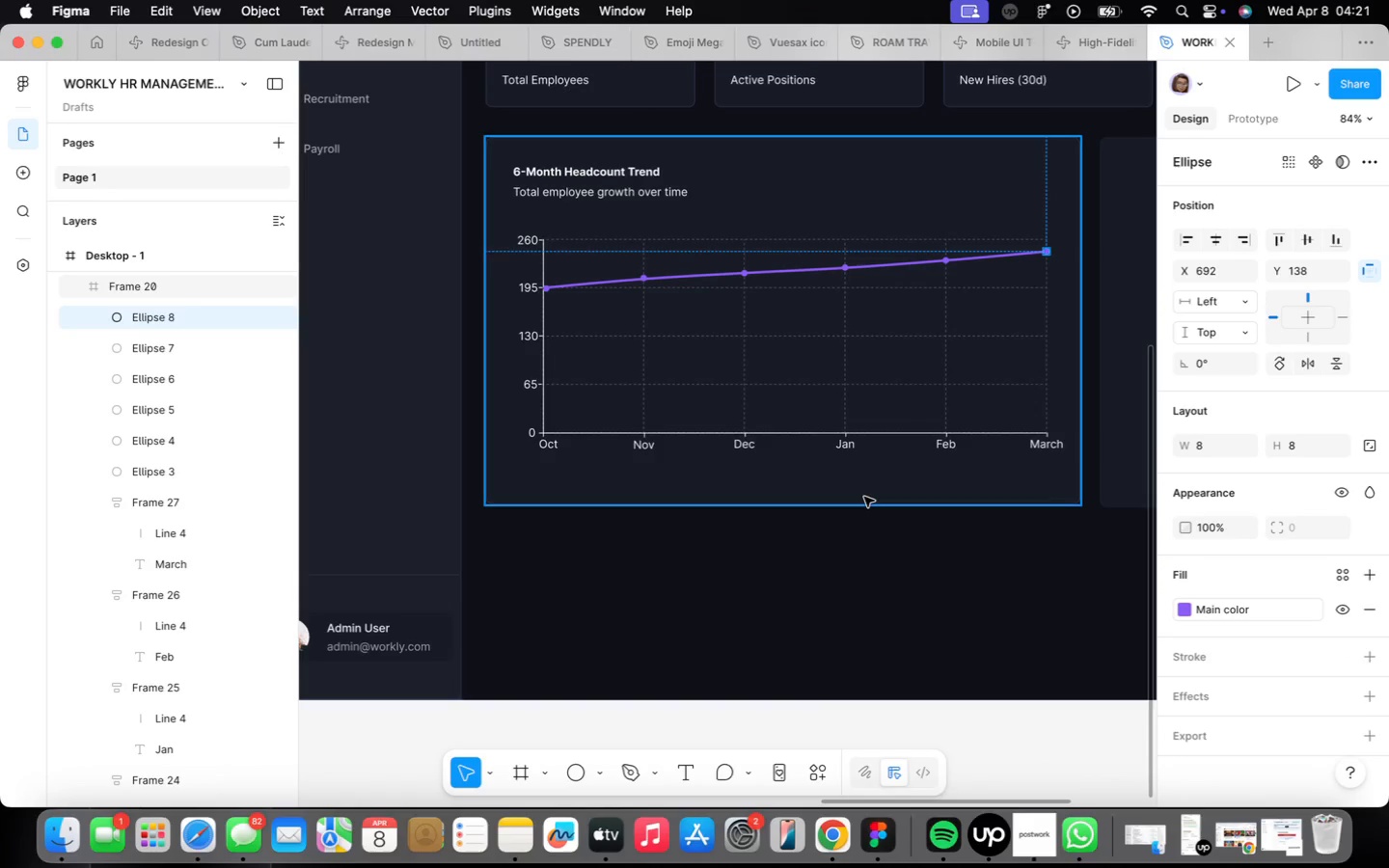 
left_click([780, 585])
 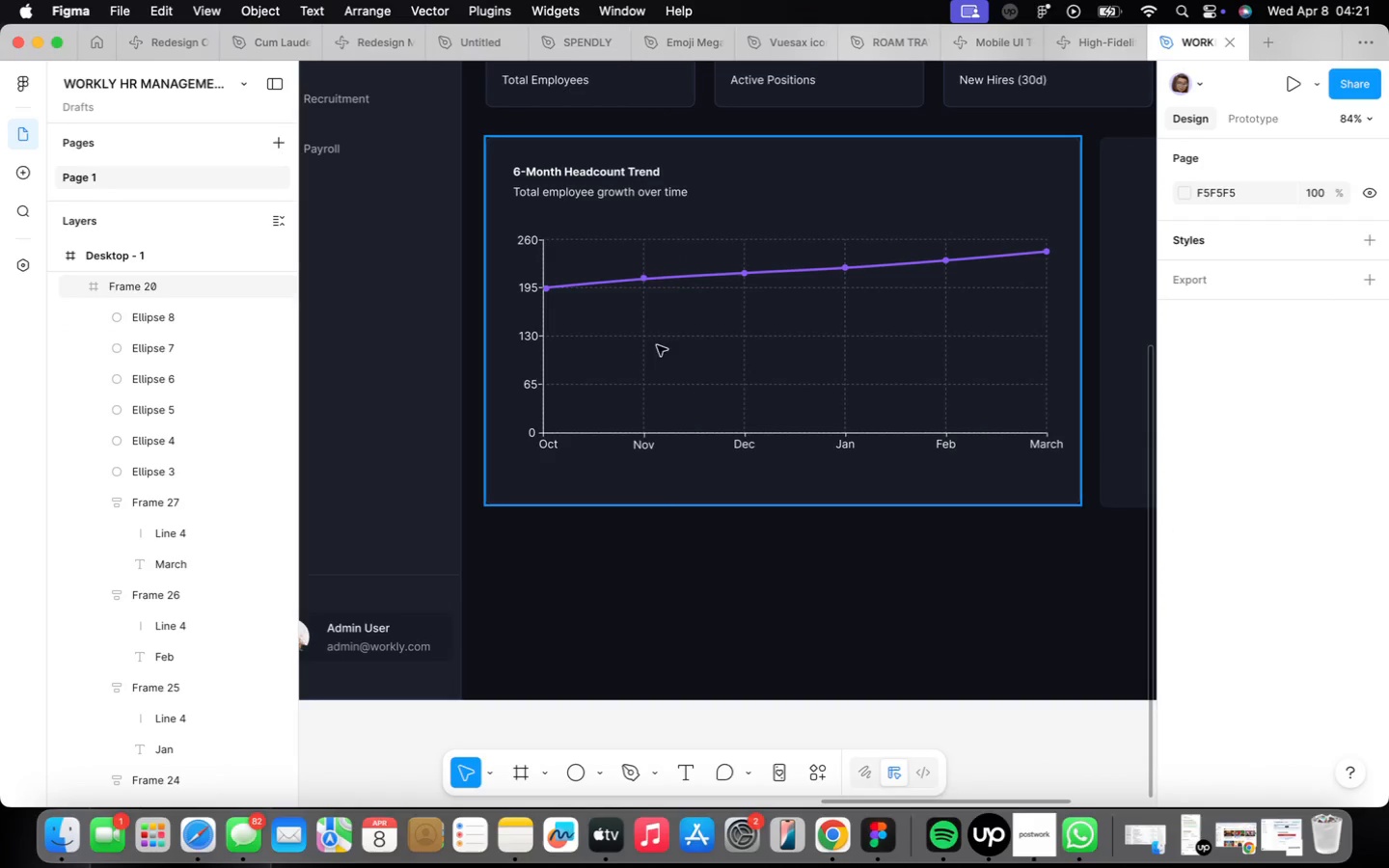 
scroll: coordinate [646, 288], scroll_direction: up, amount: 22.0
 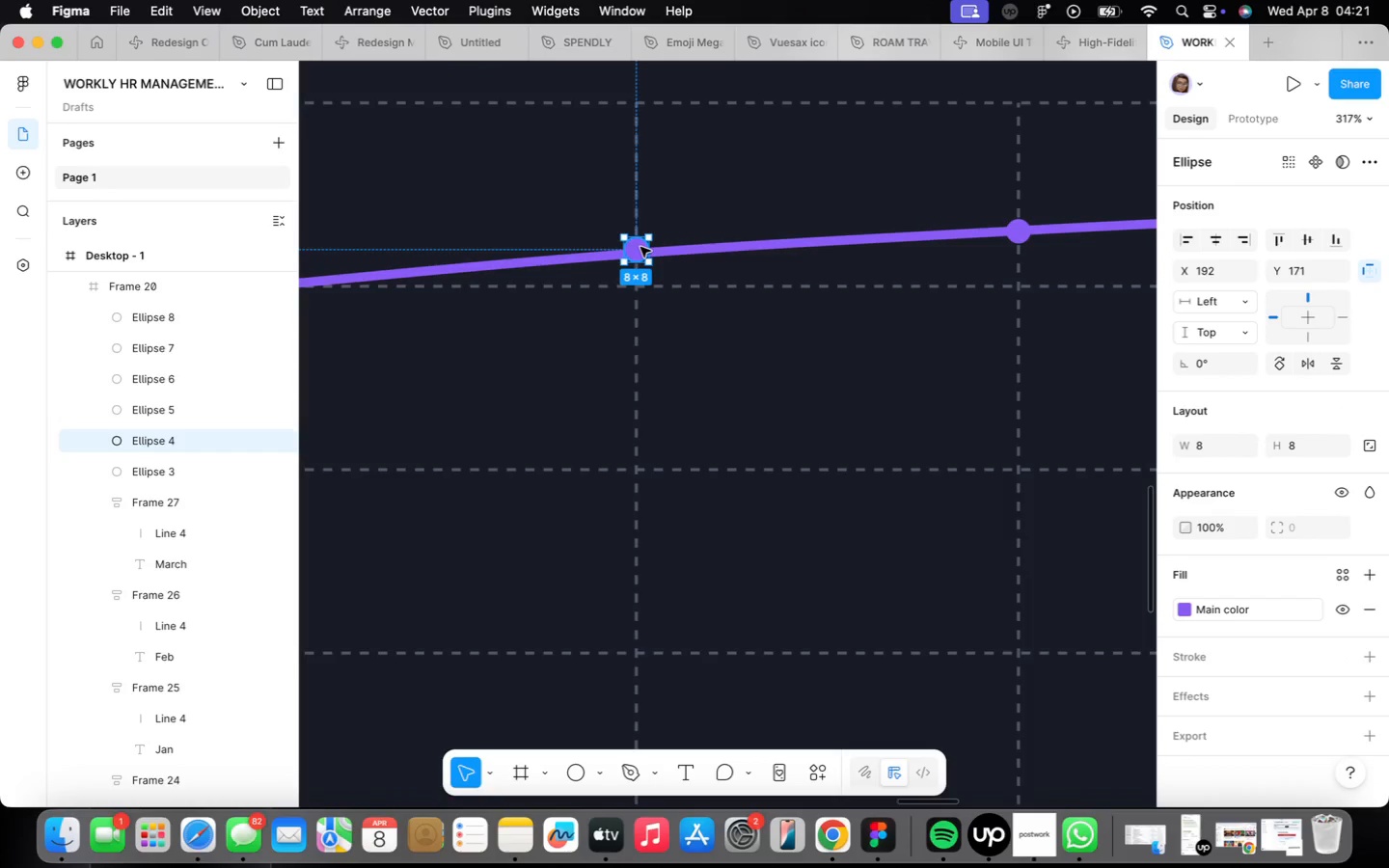 
key(ArrowDown)
 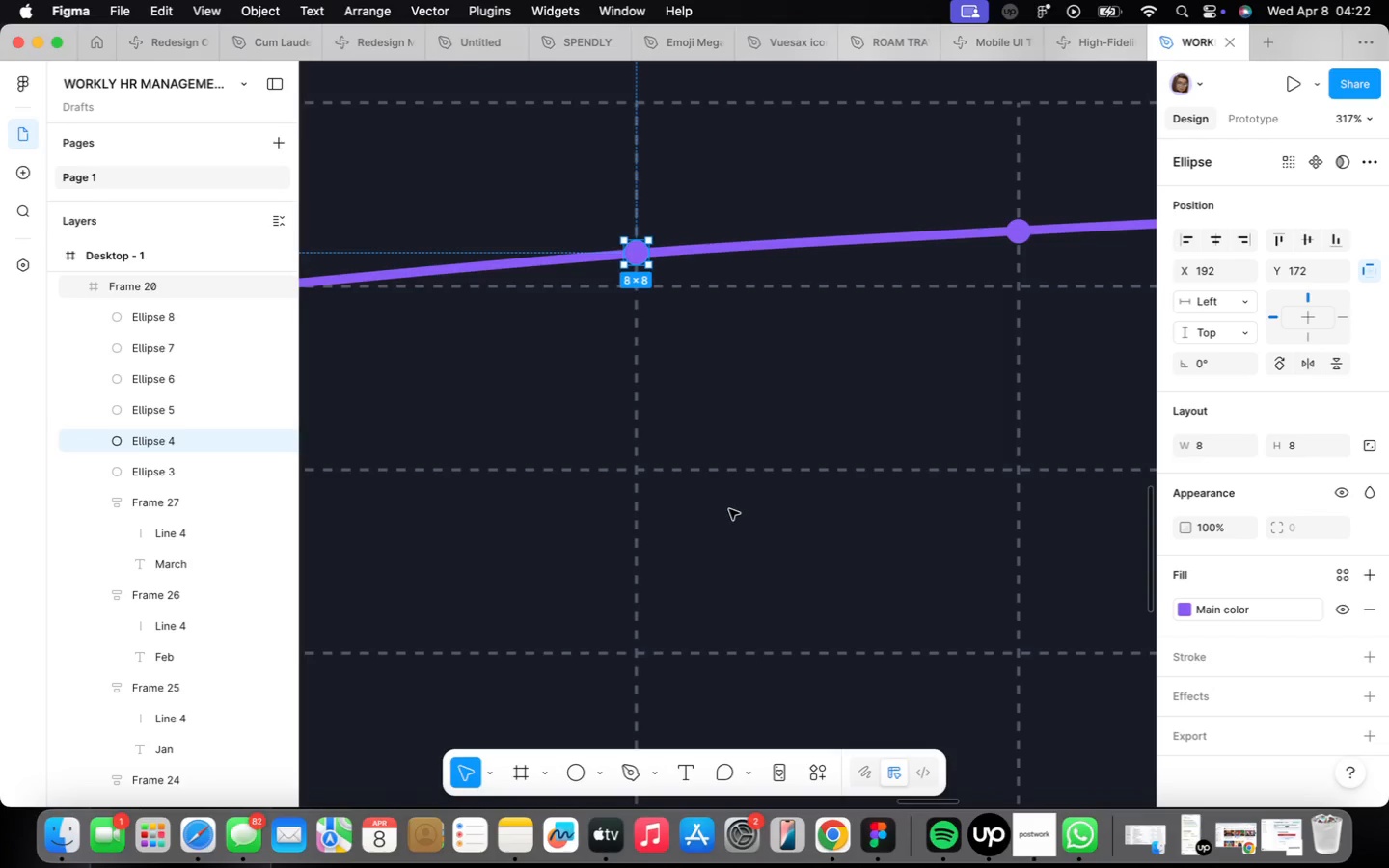 
wait(36.07)
 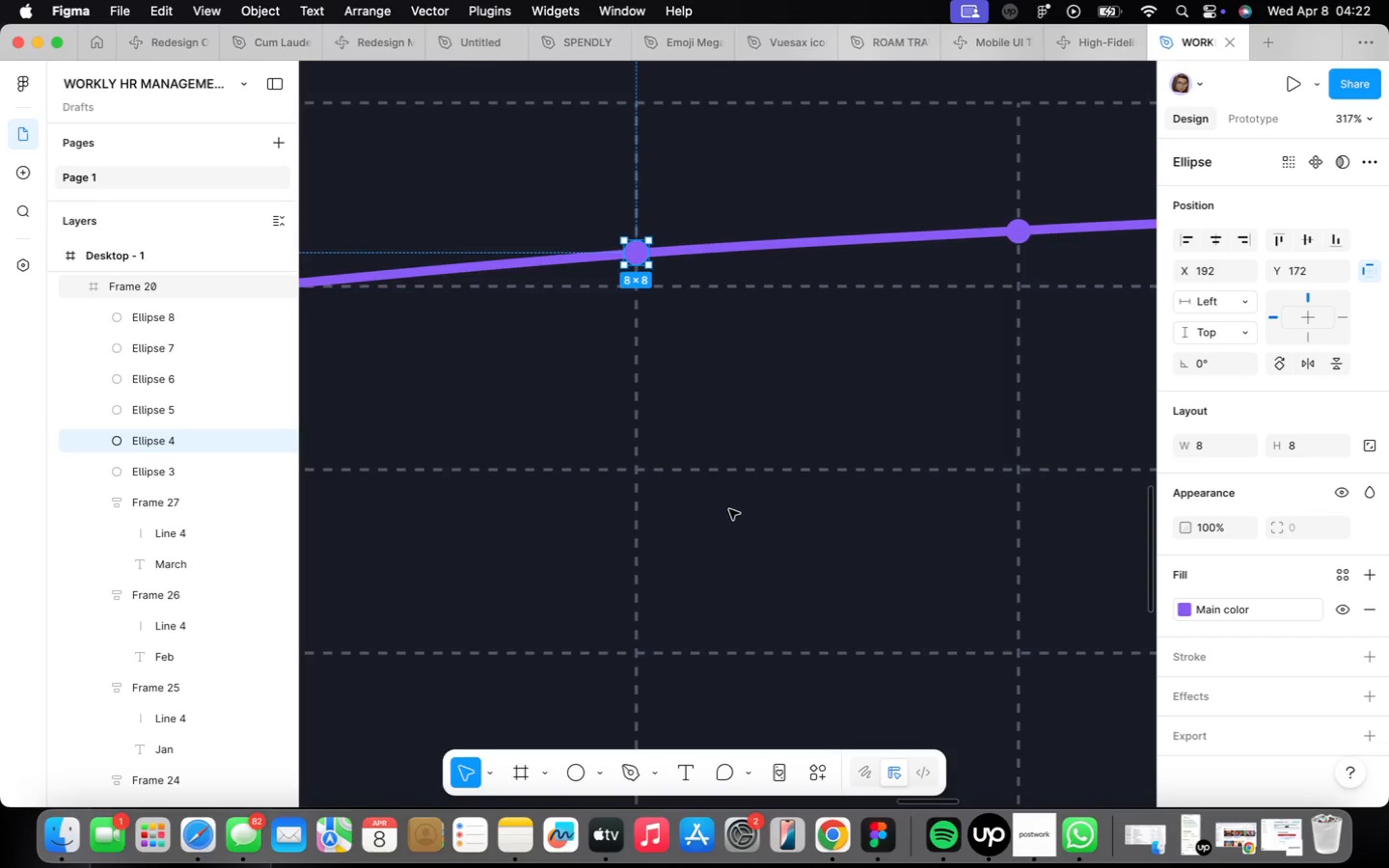 
scroll: coordinate [702, 642], scroll_direction: down, amount: 25.0
 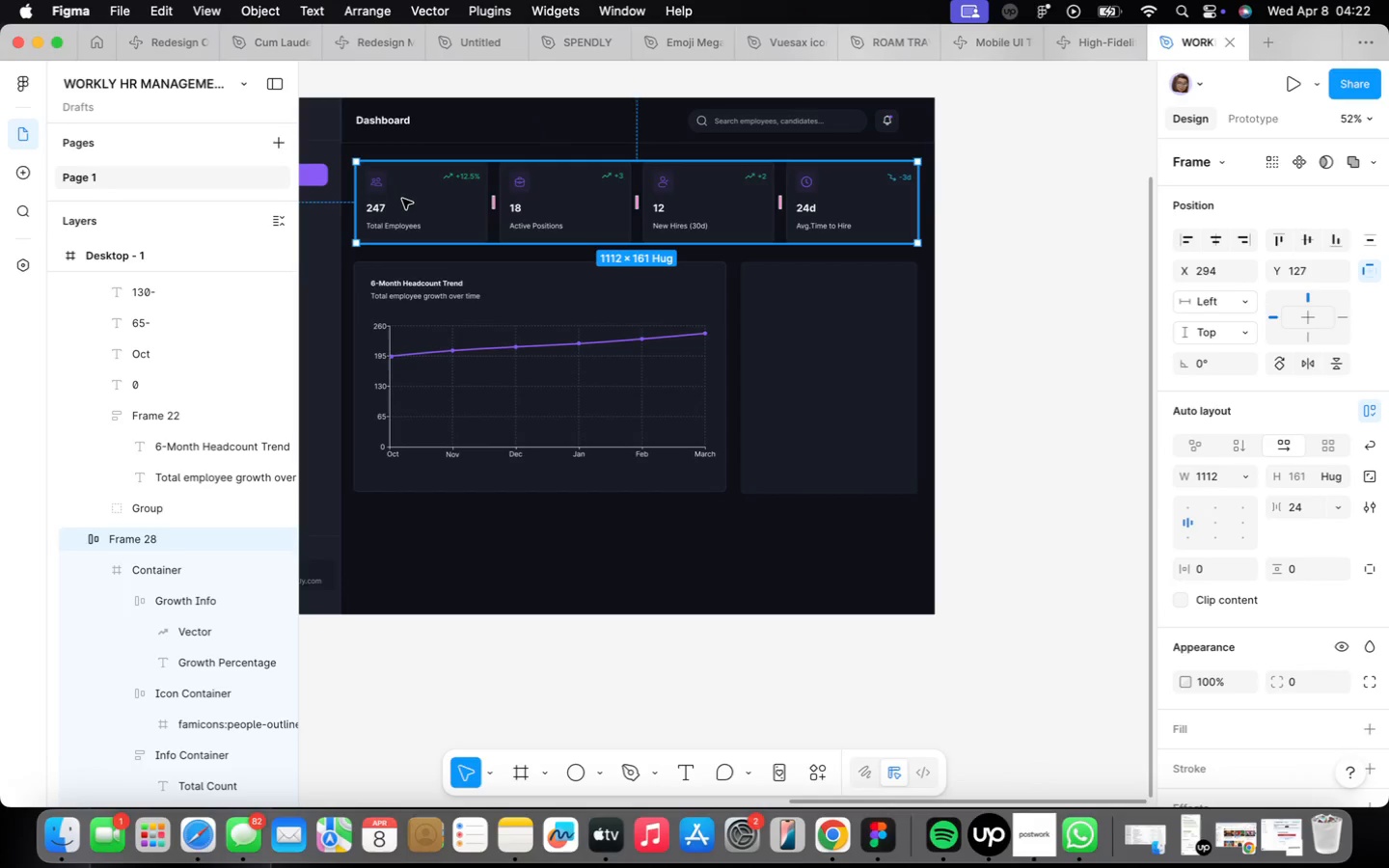 
hold_key(key=OptionLeft, duration=0.86)
 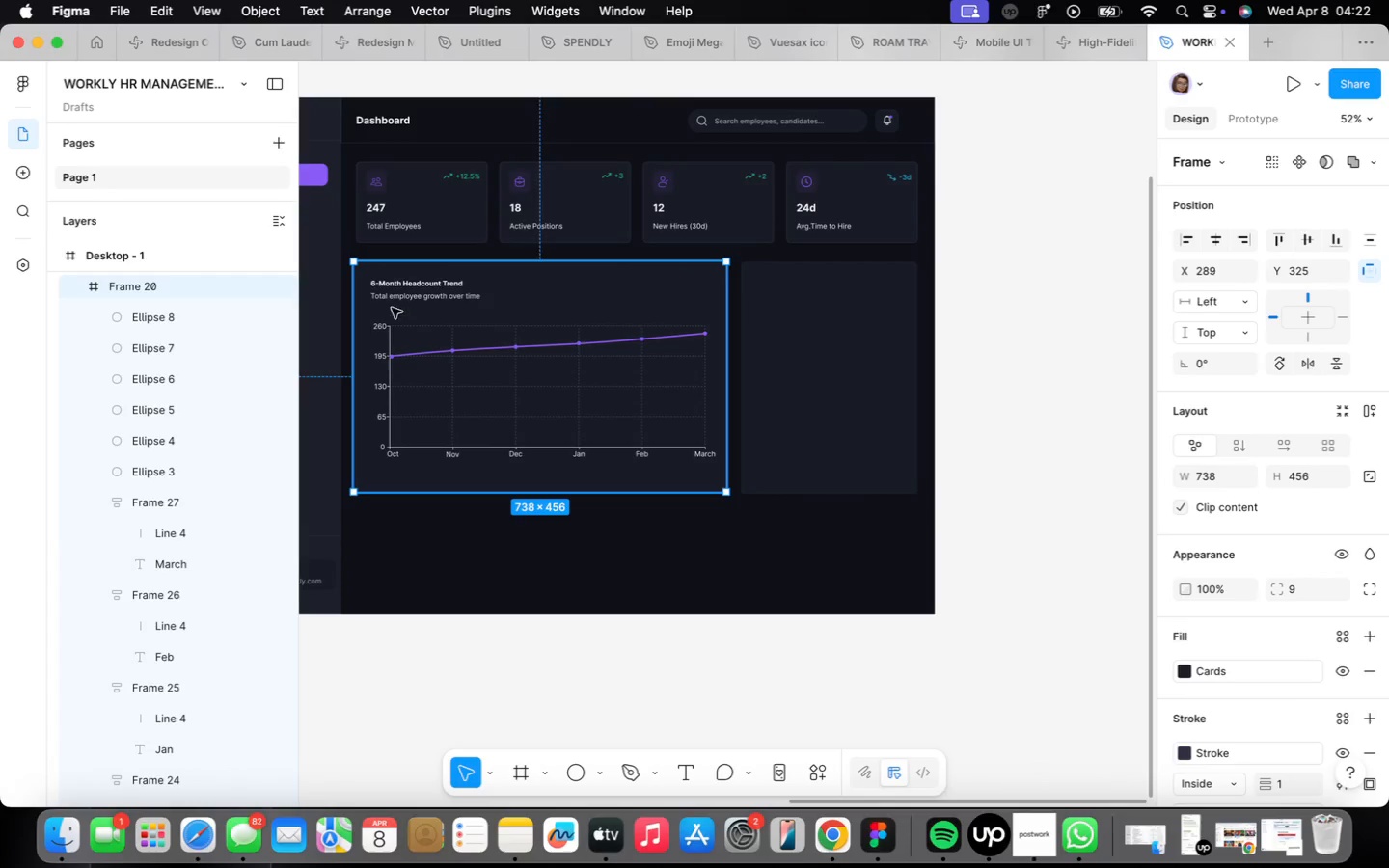 
key(Alt+ArrowRight)
 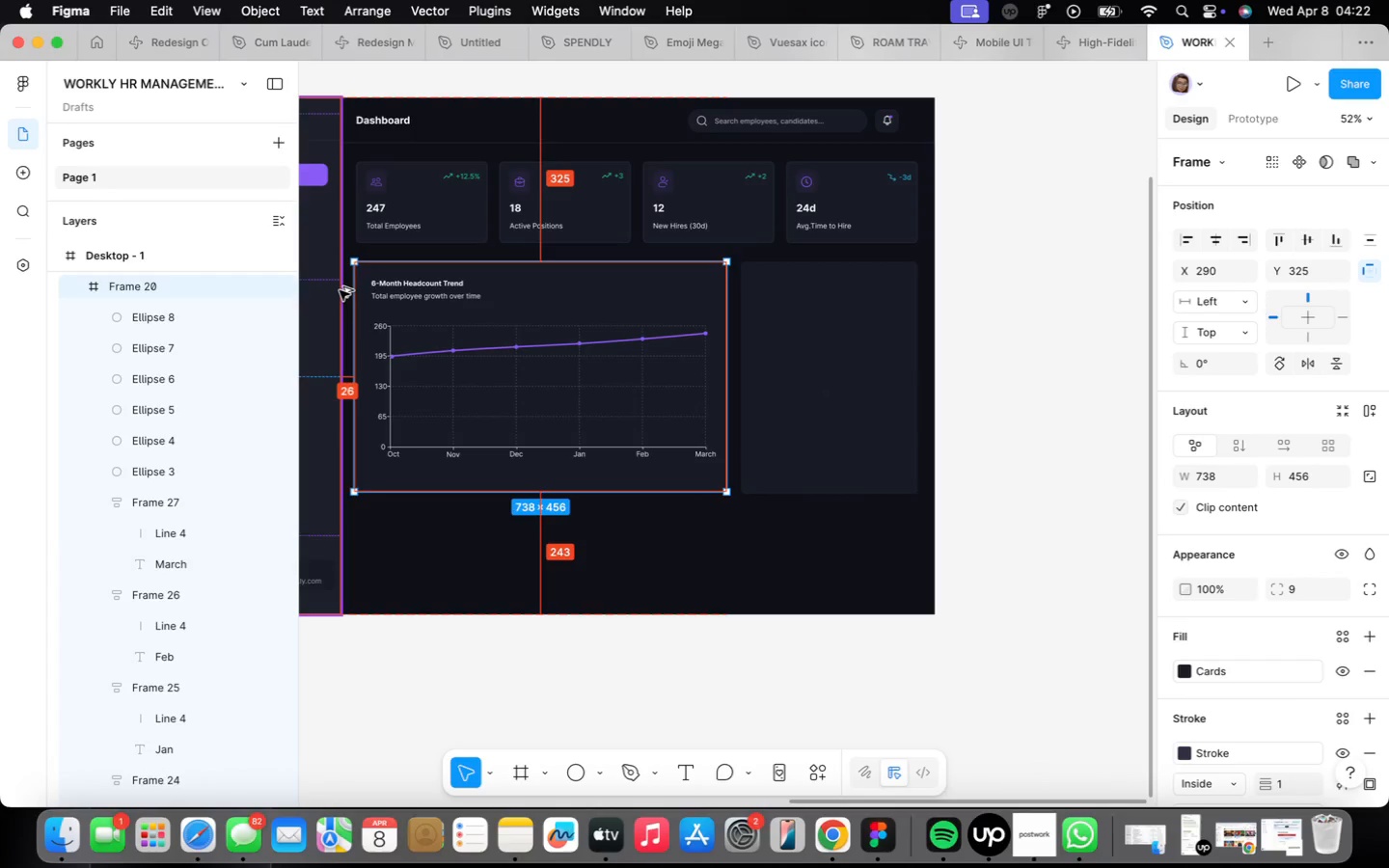 
key(Alt+ArrowRight)
 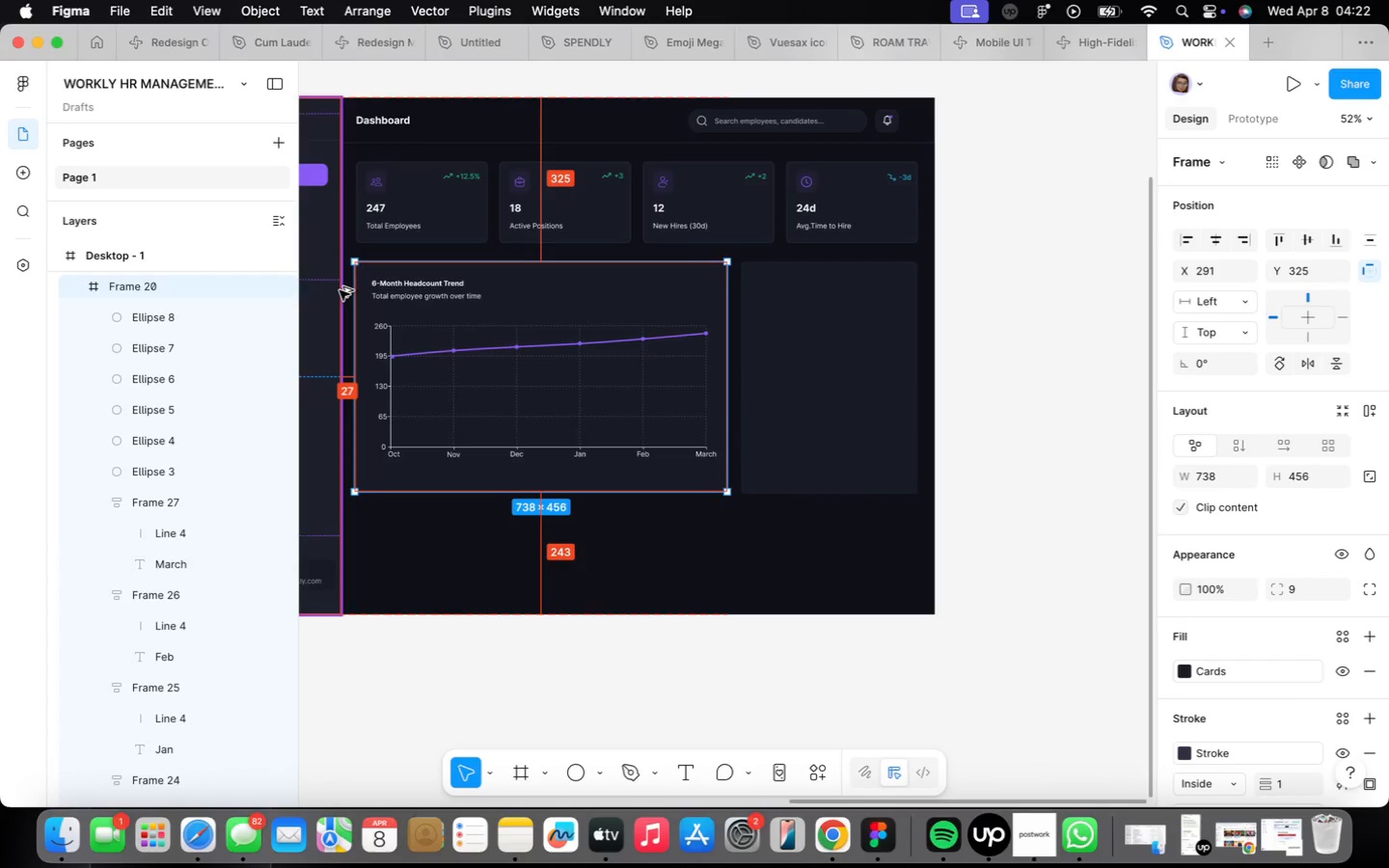 
key(Alt+ArrowRight)
 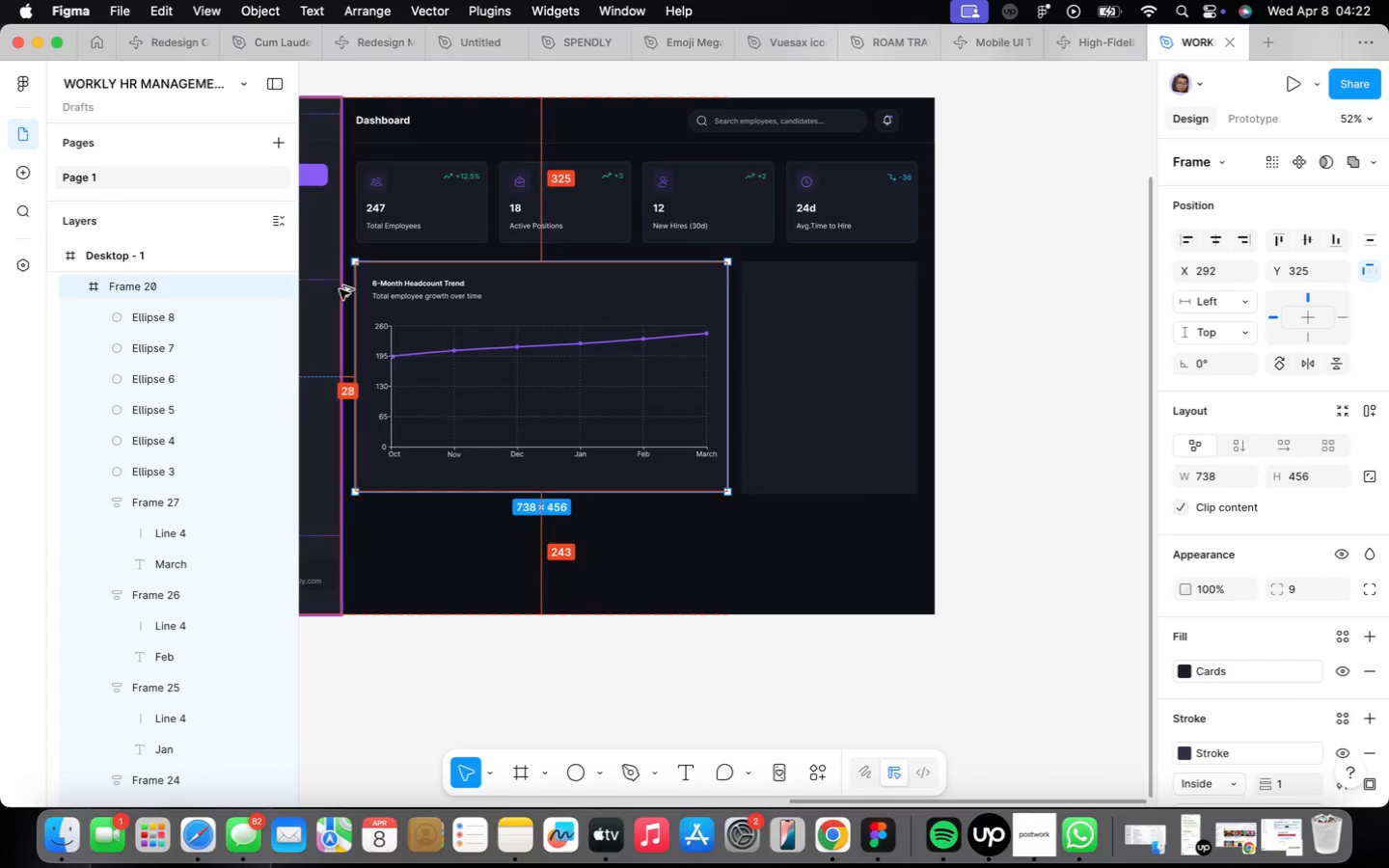 
key(Alt+ArrowRight)
 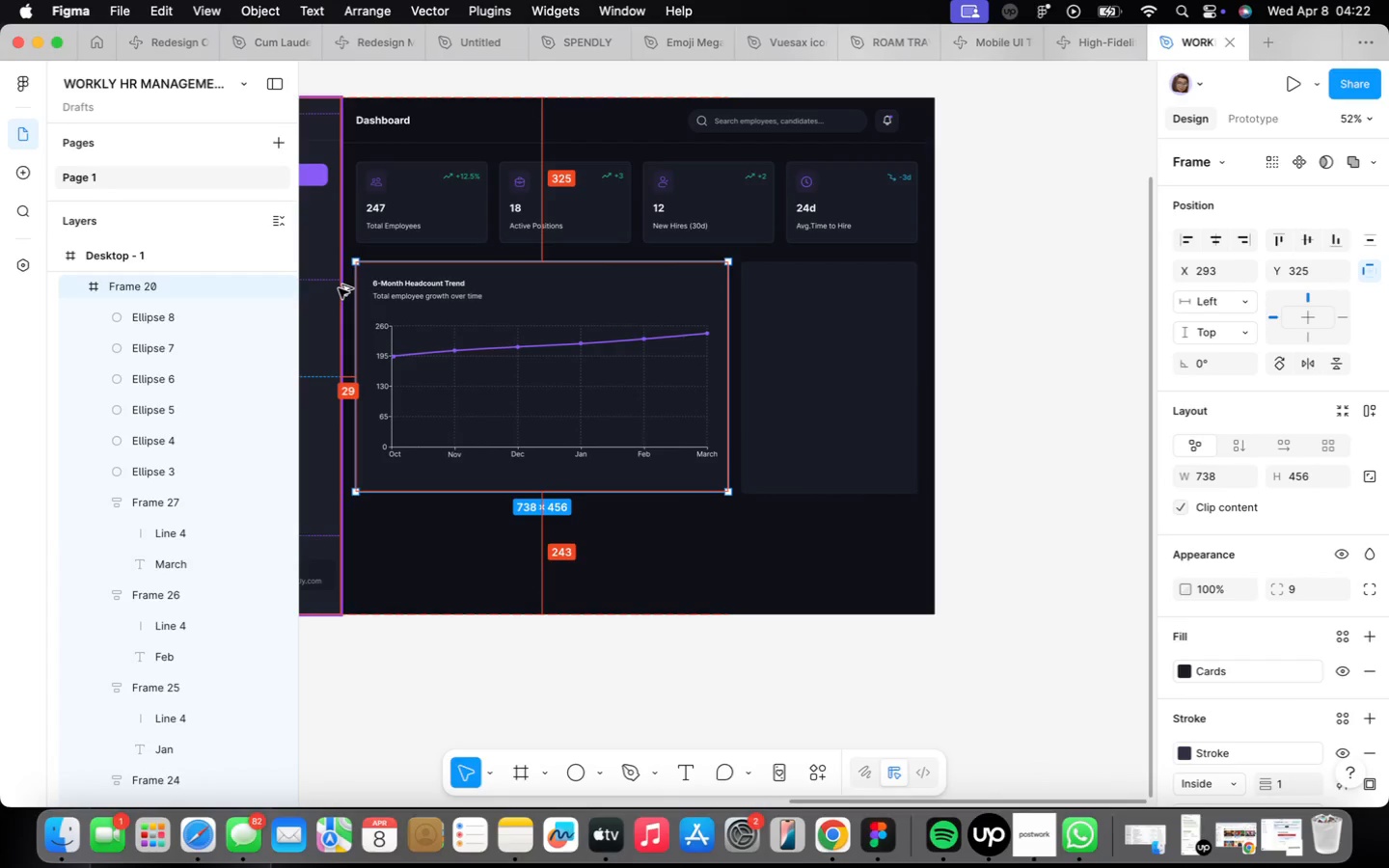 
key(Alt+ArrowRight)
 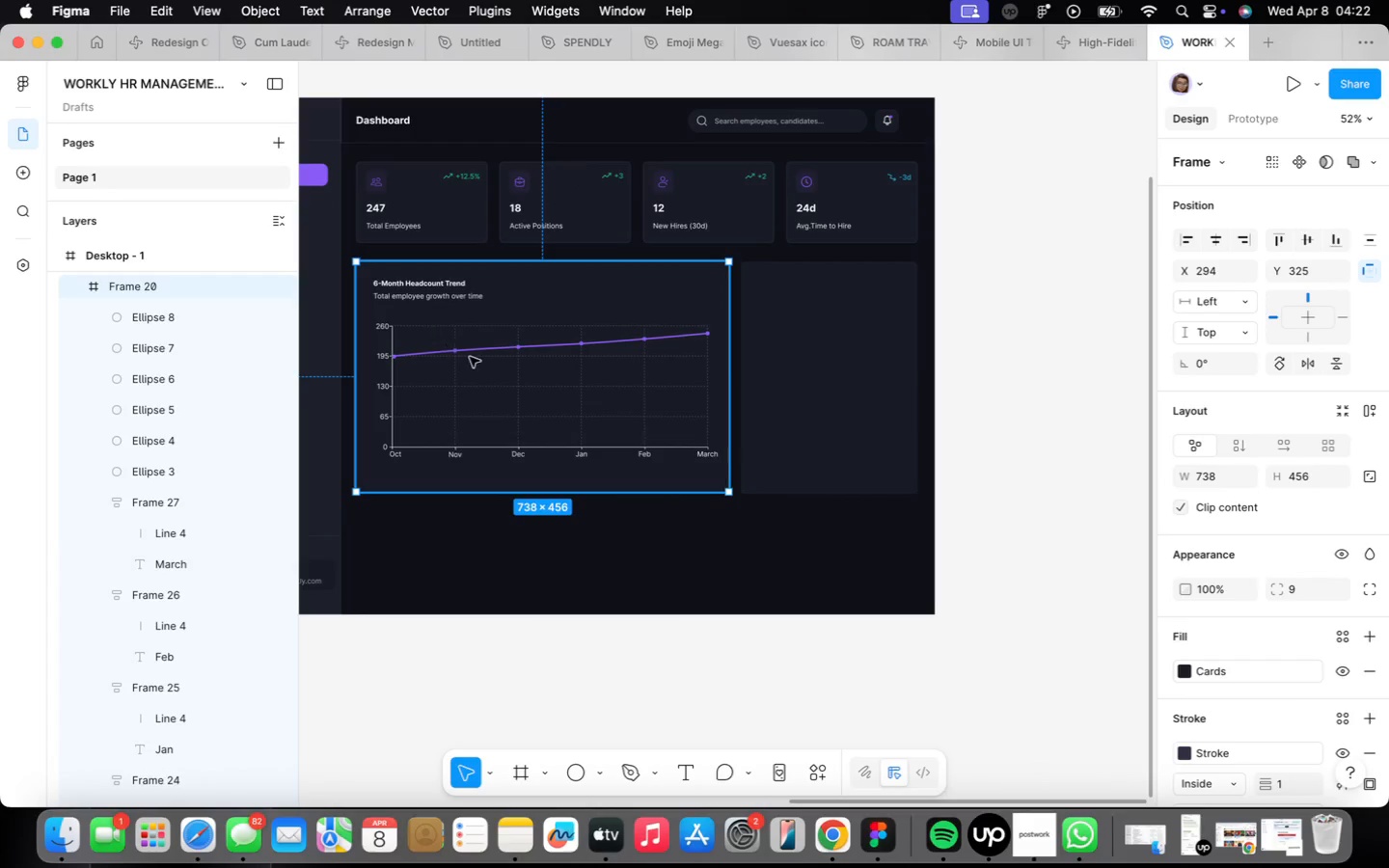 
double_click([405, 286])
 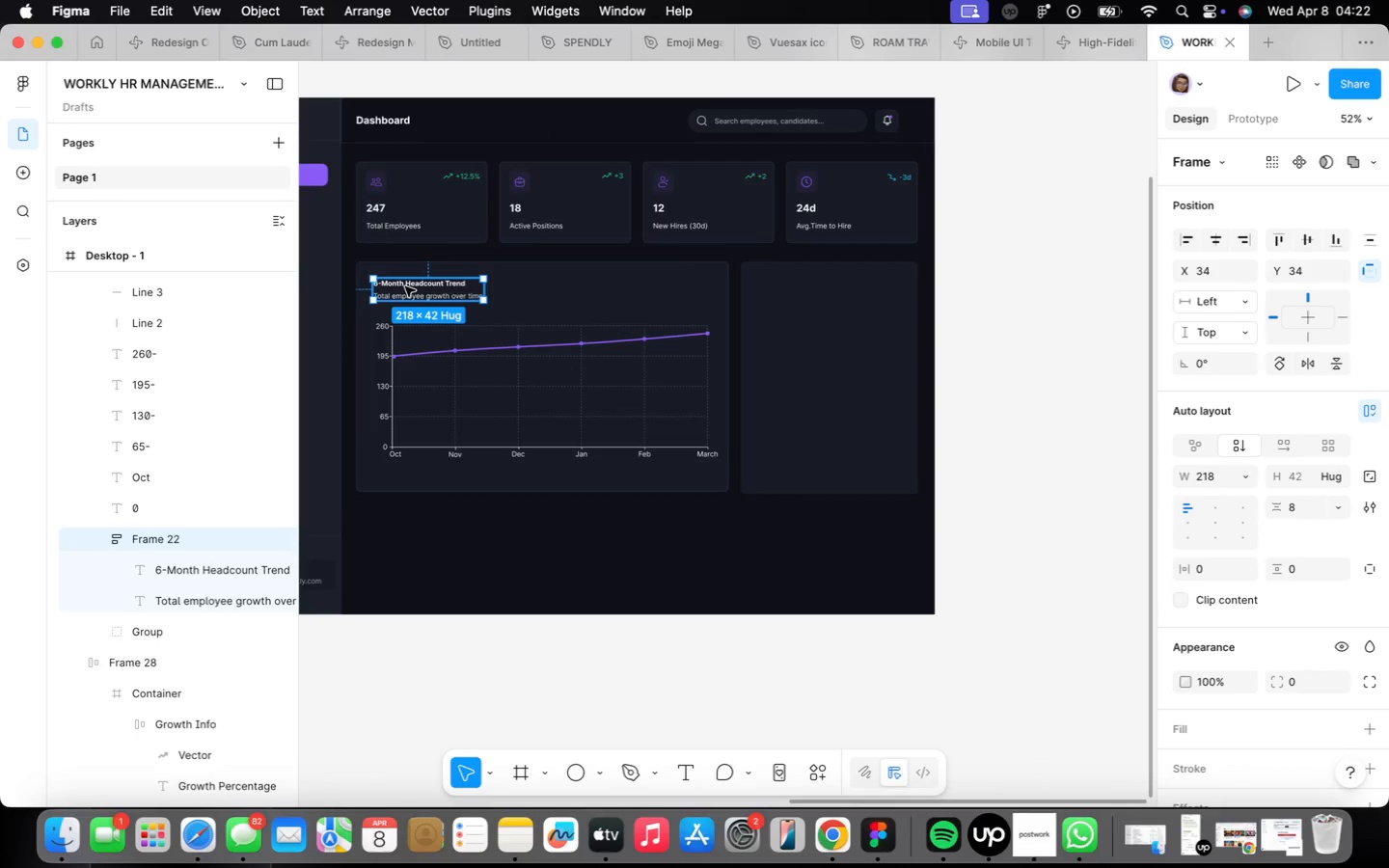 
hold_key(key=OptionLeft, duration=1.97)
left_click_drag(start_coordinate=[405, 286], to_coordinate=[789, 287])
 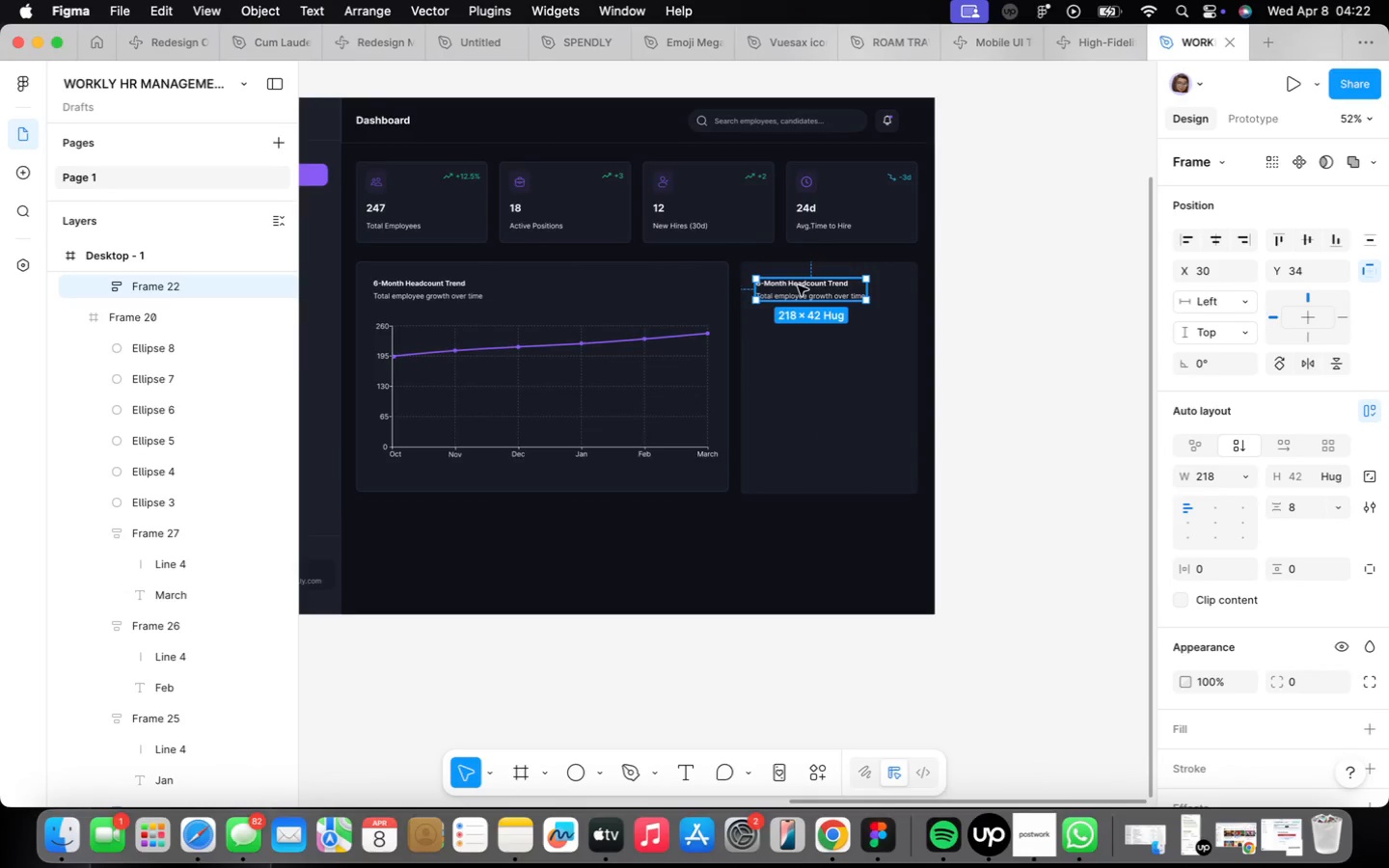 
scroll: coordinate [798, 284], scroll_direction: up, amount: 14.0
 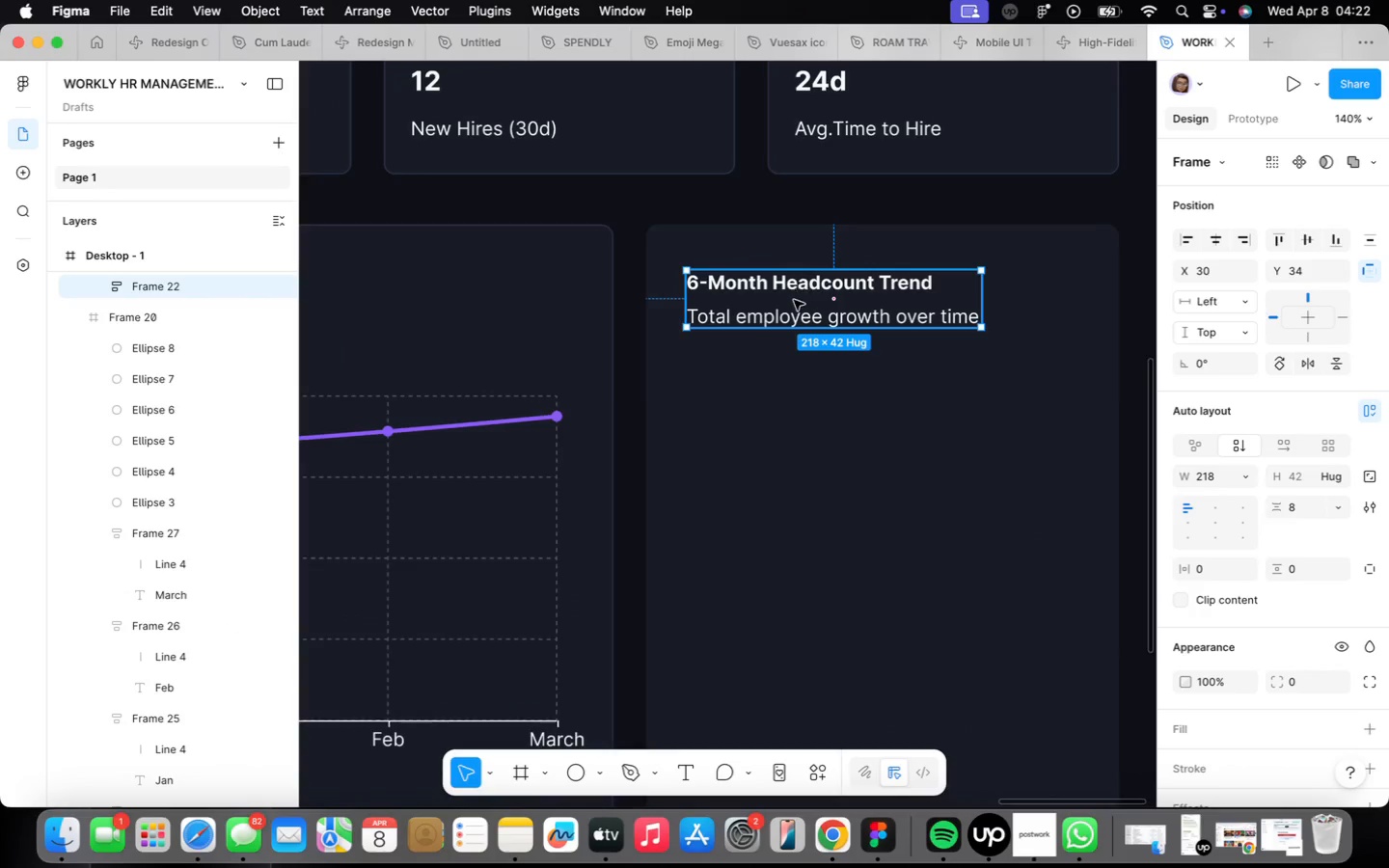 
left_click_drag(start_coordinate=[795, 300], to_coordinate=[783, 285])
 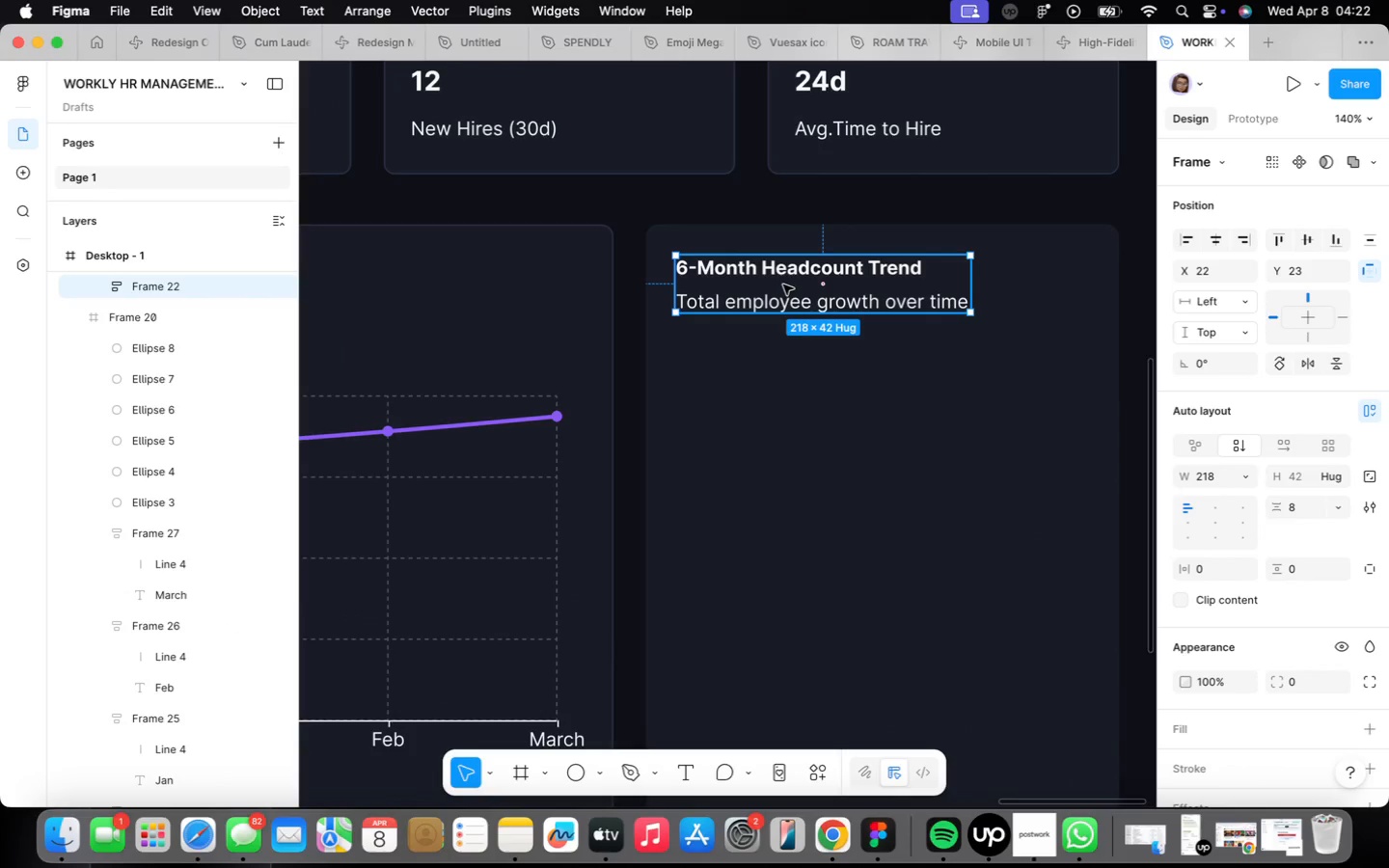 
wait(9.53)
 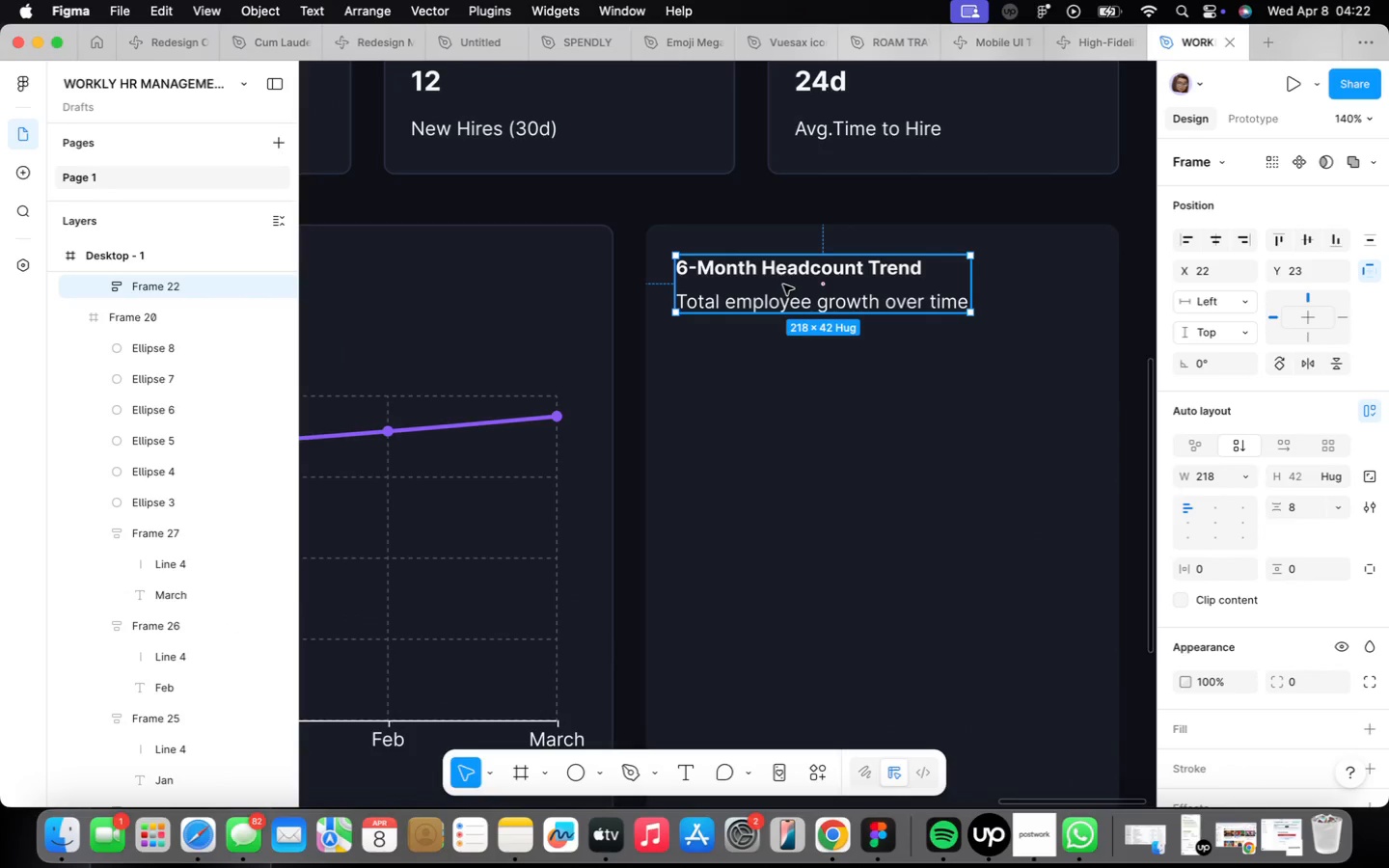 
double_click([787, 274])
 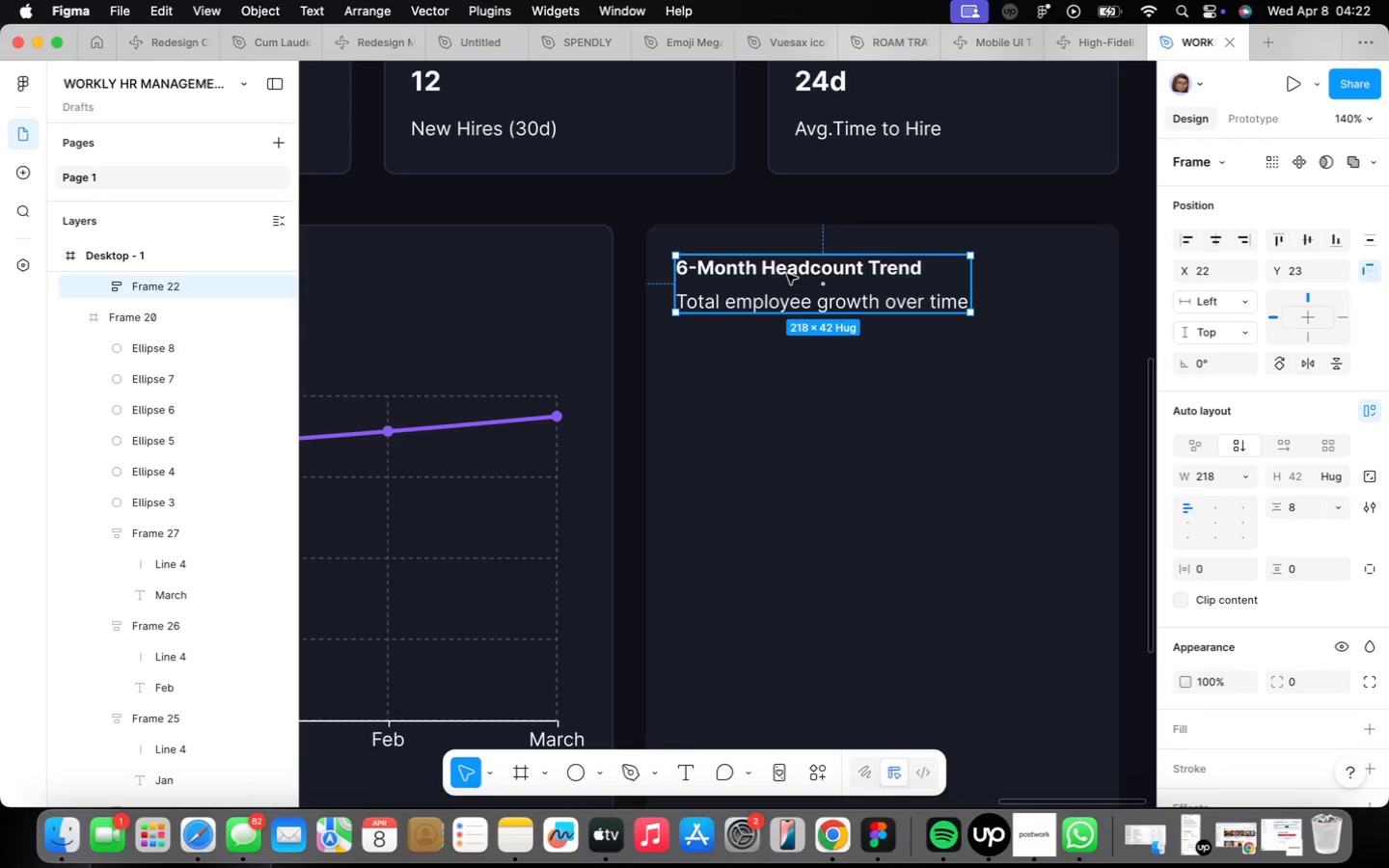 
triple_click([787, 274])
 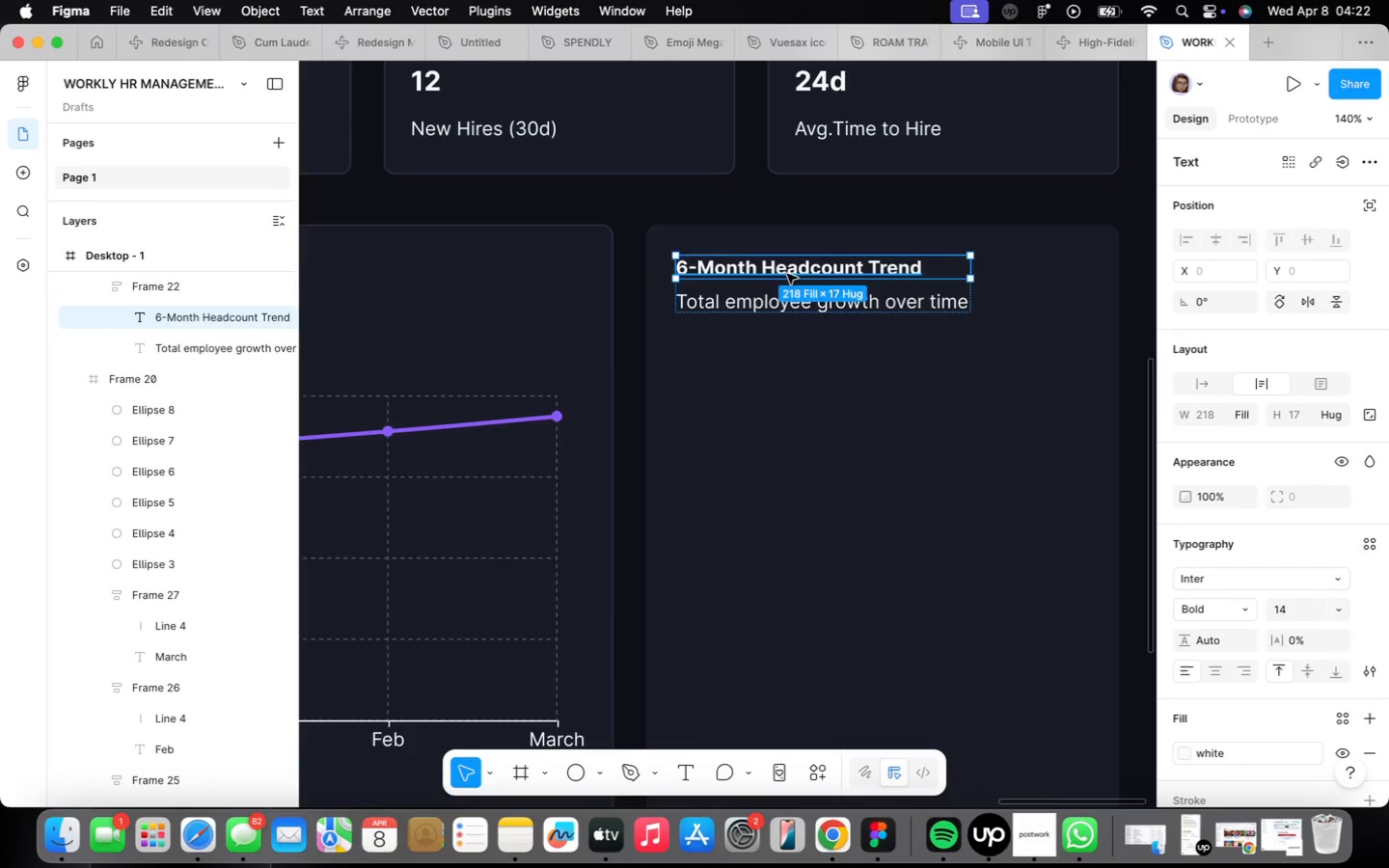 
triple_click([787, 274])
 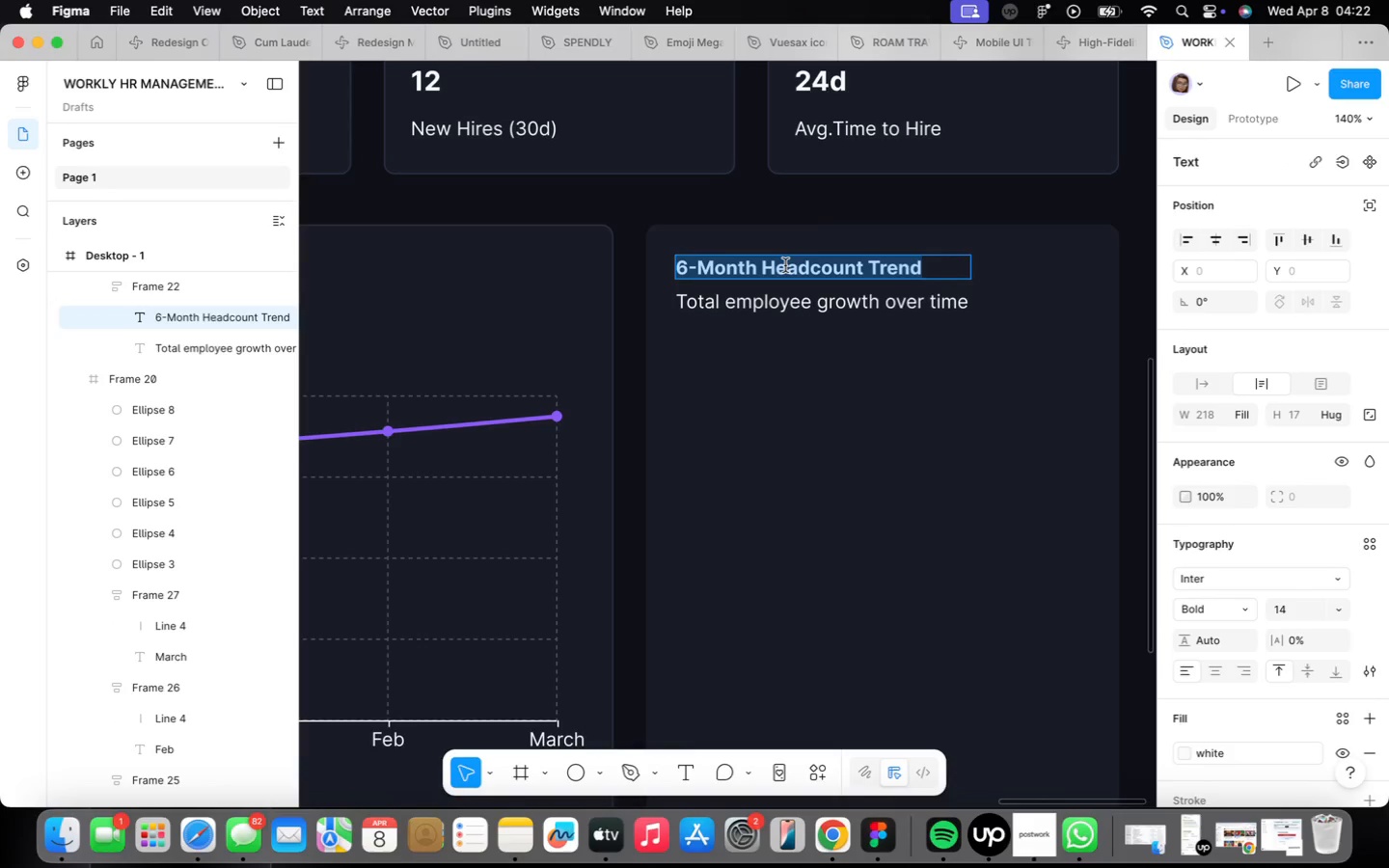 
wait(6.04)
 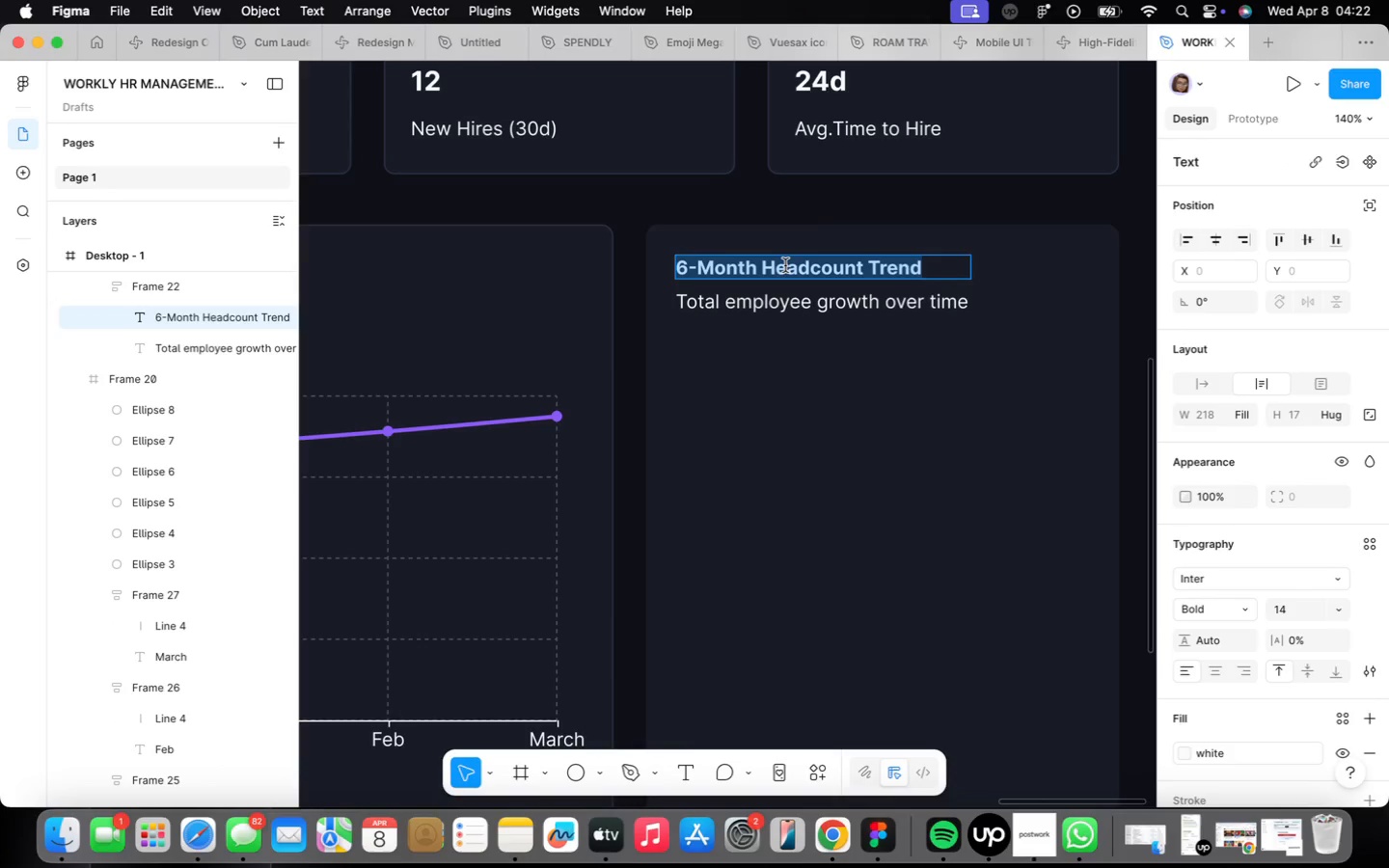 
type(Department Distr)
 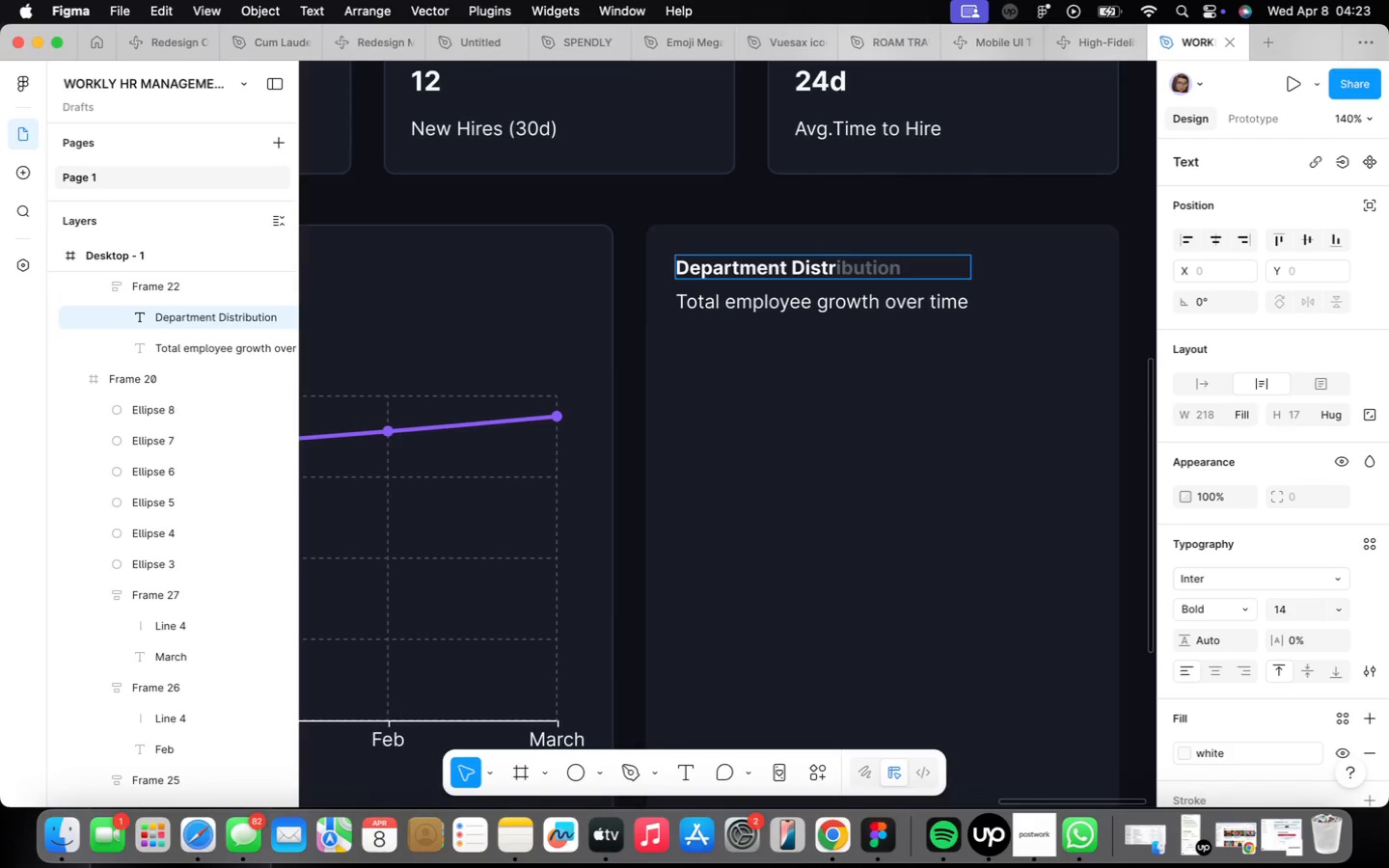 
key(ArrowRight)
 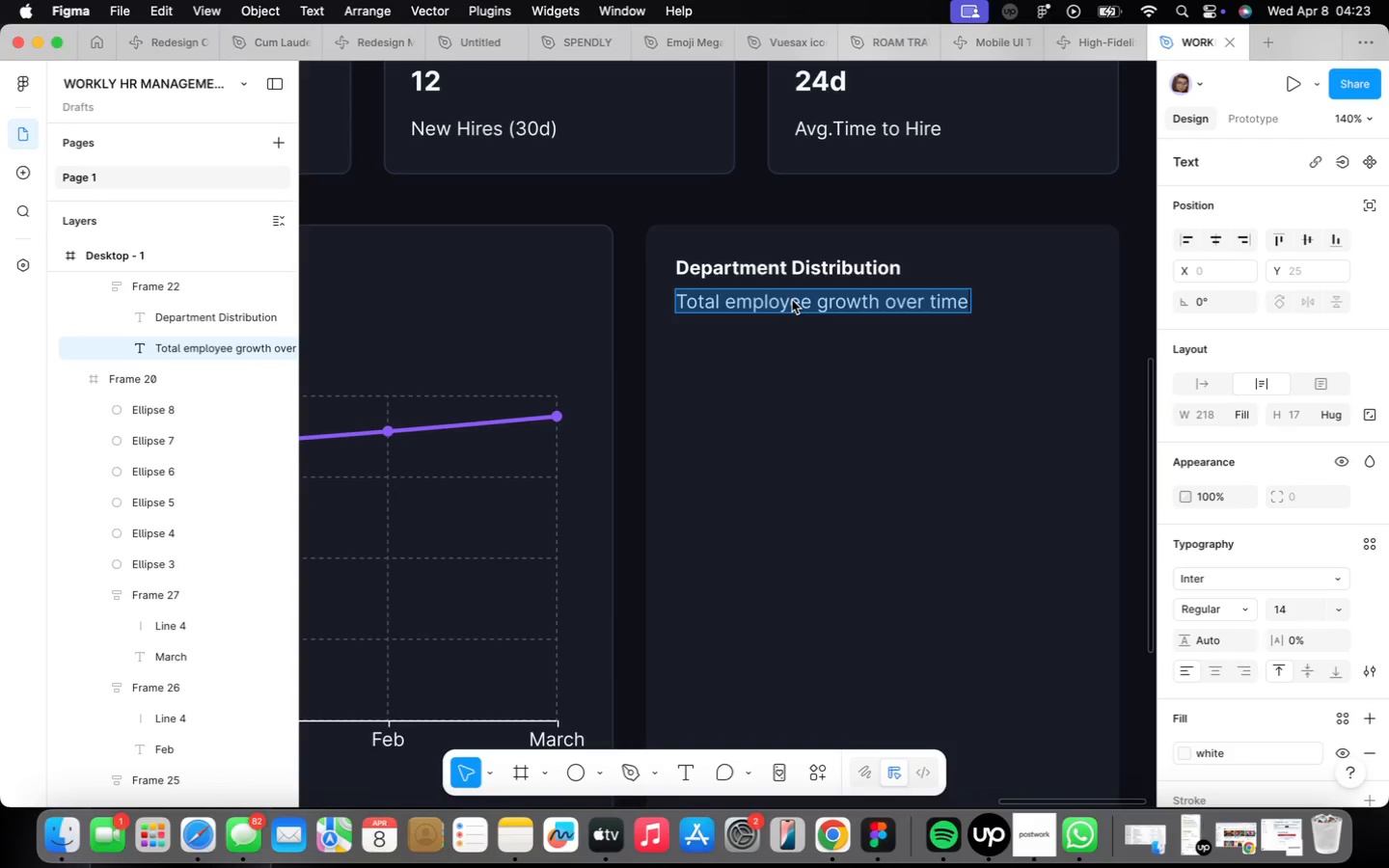 
wait(9.02)
 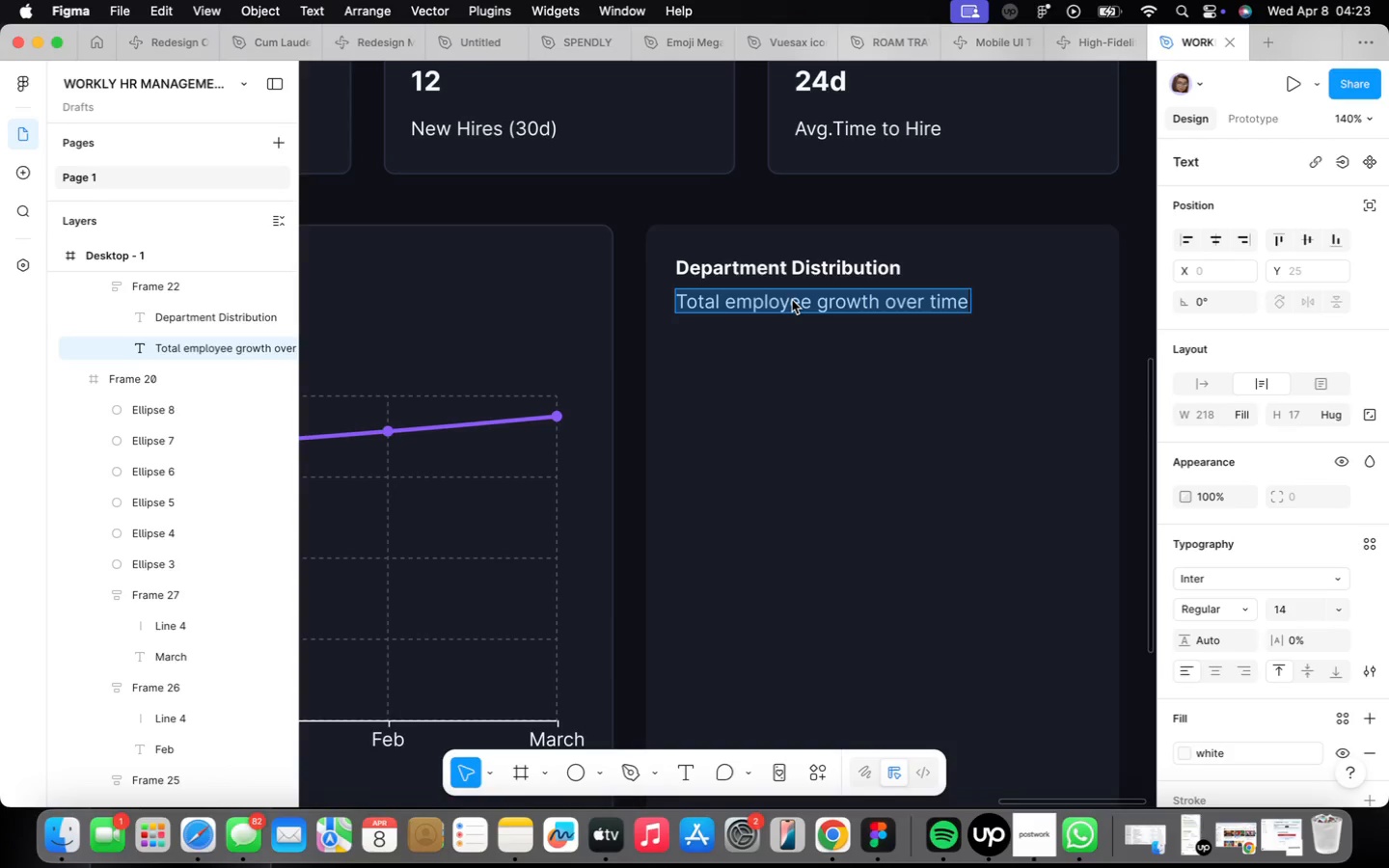 
type(Employess )
key(Backspace)
key(Backspace)
key(Backspace)
type(es )
 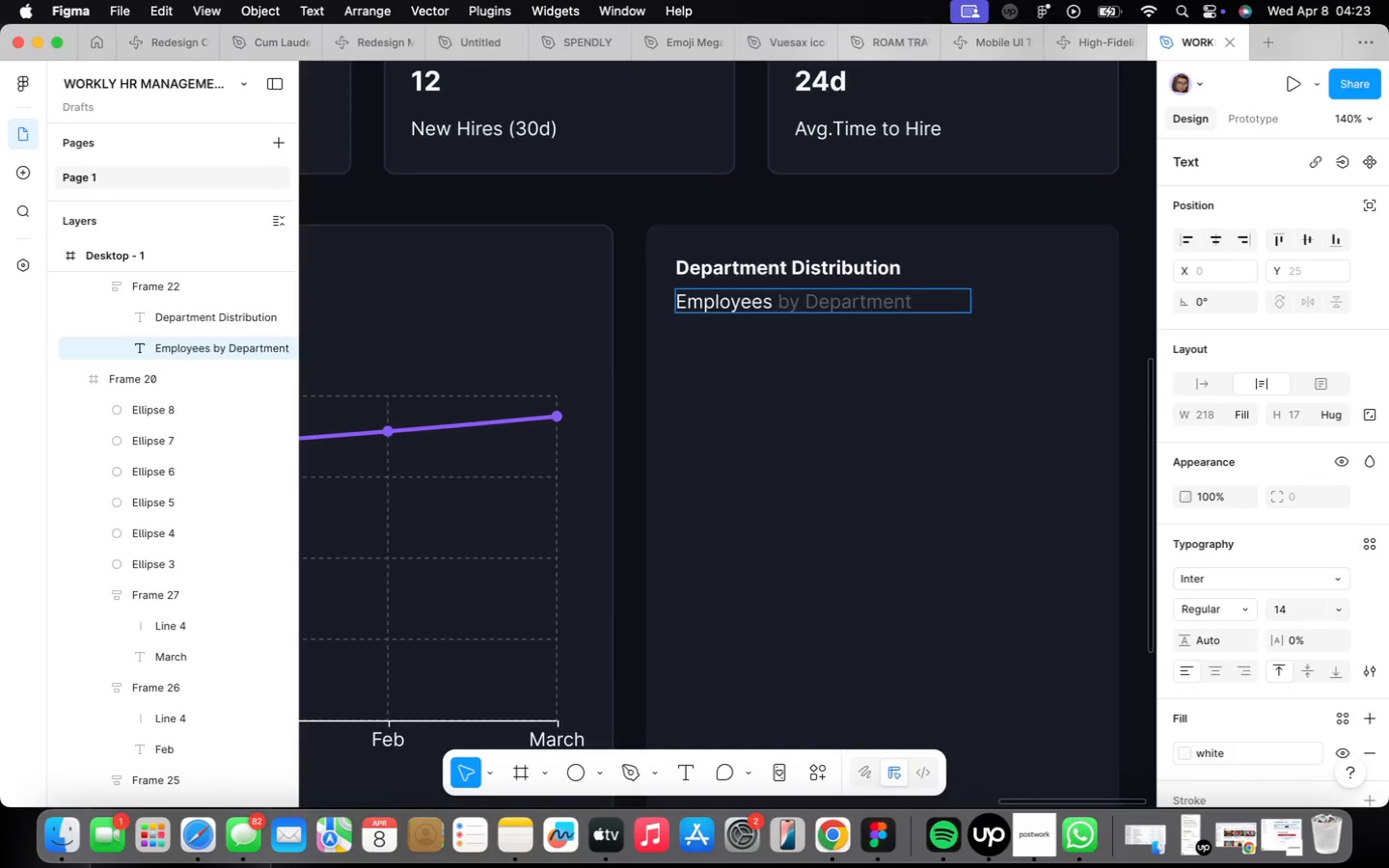 
key(ArrowRight)
 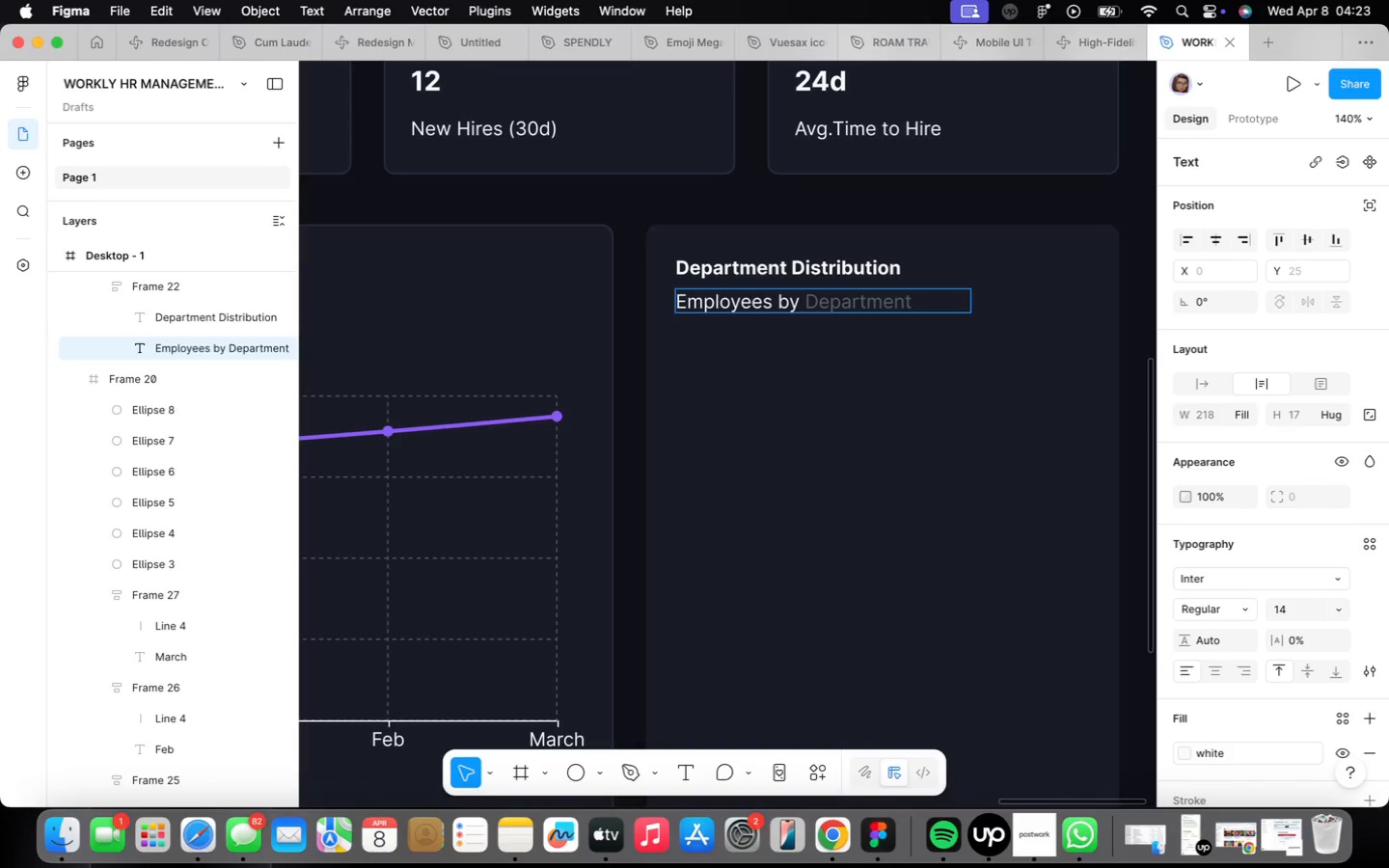 
key(ArrowRight)
 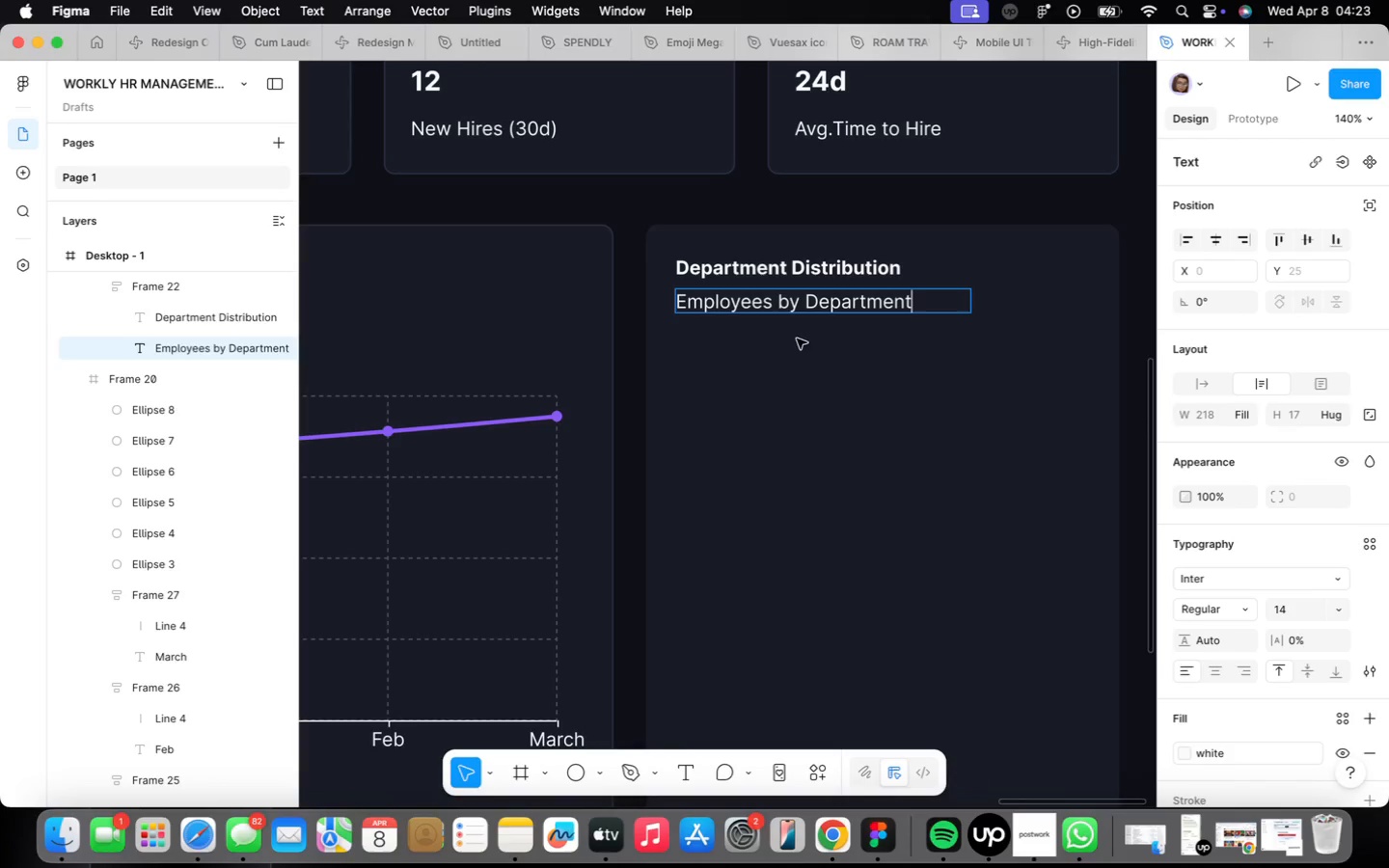 
wait(5.46)
 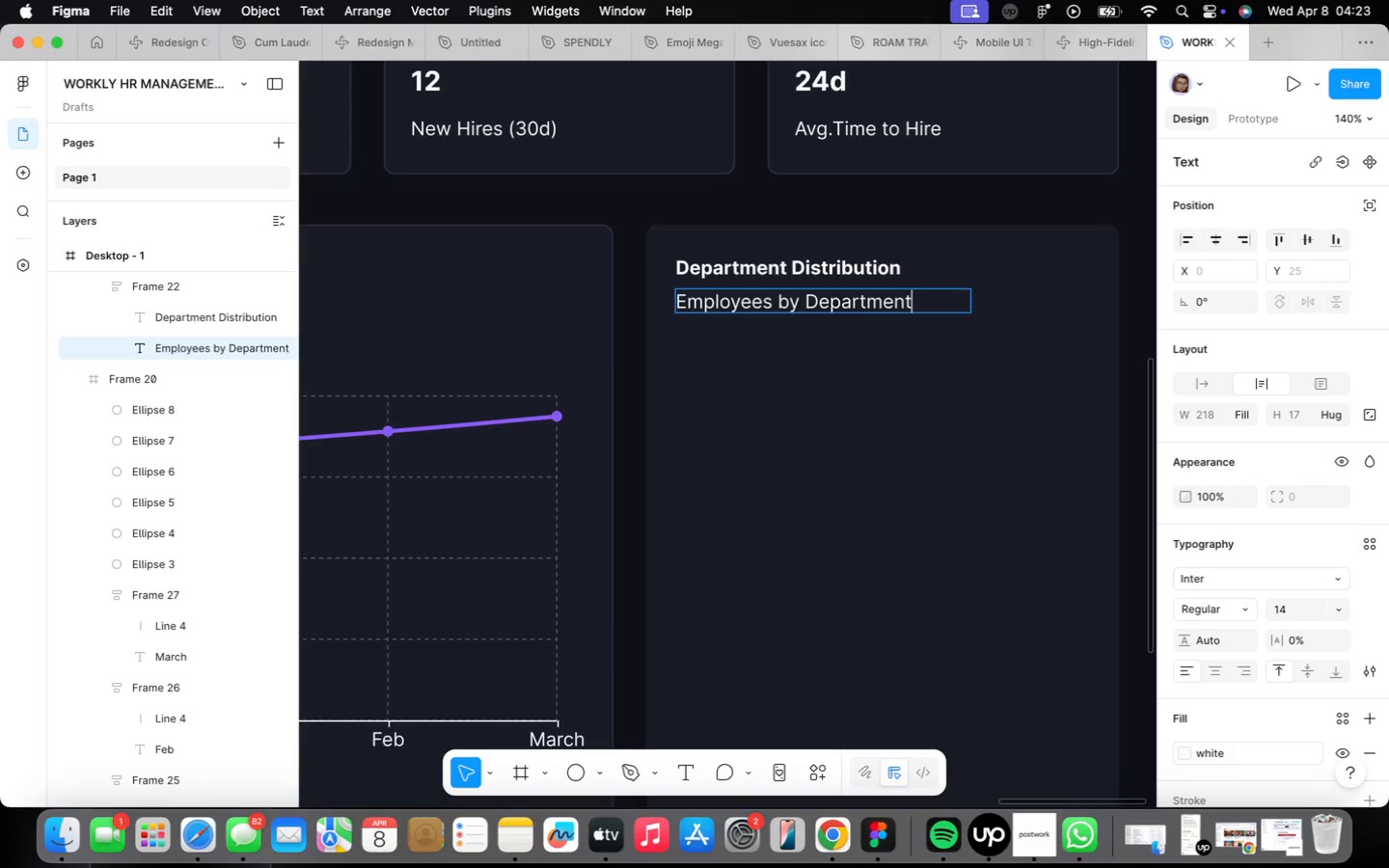 
scroll: coordinate [708, 516], scroll_direction: down, amount: 17.0
 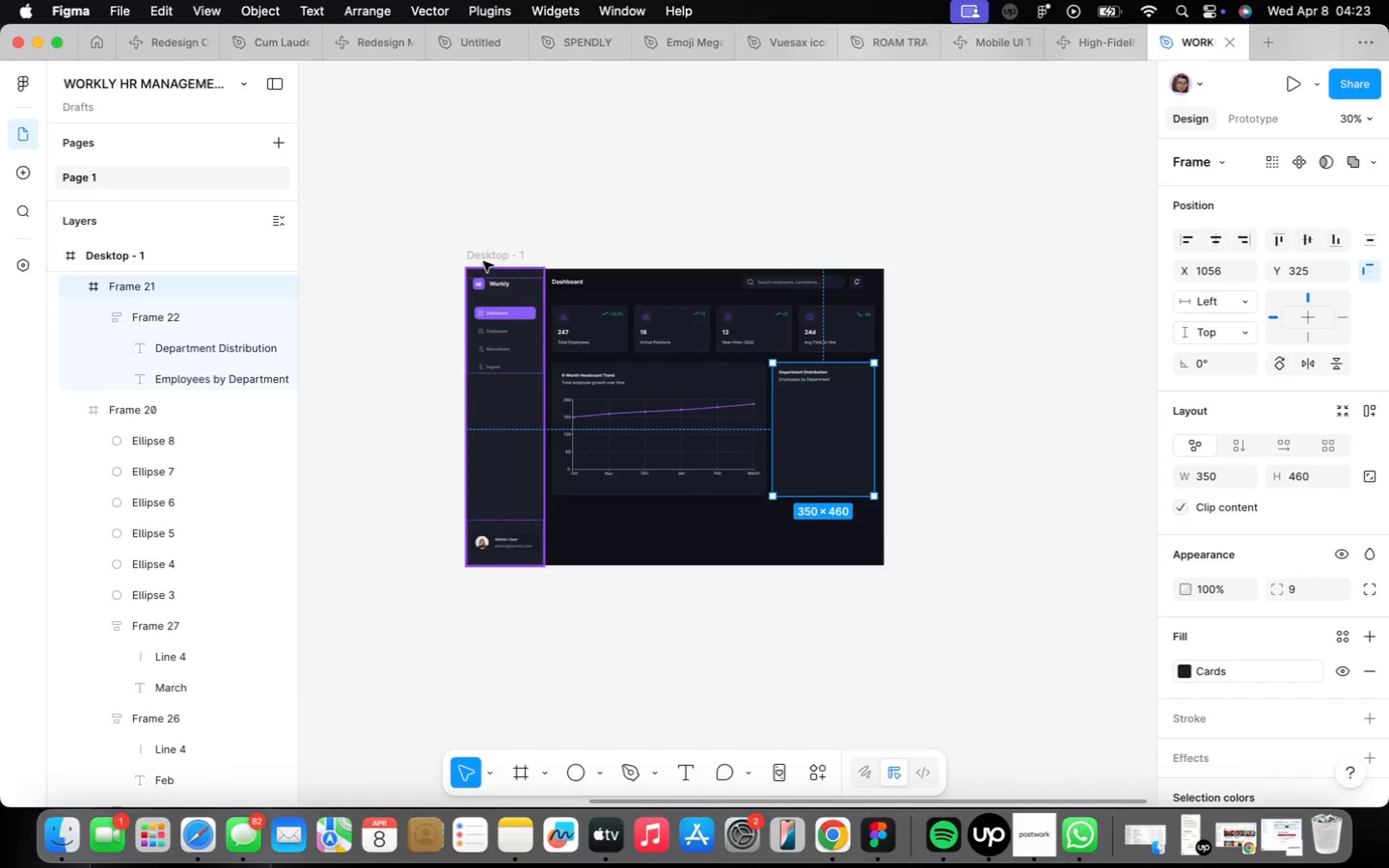 
left_click([489, 256])
 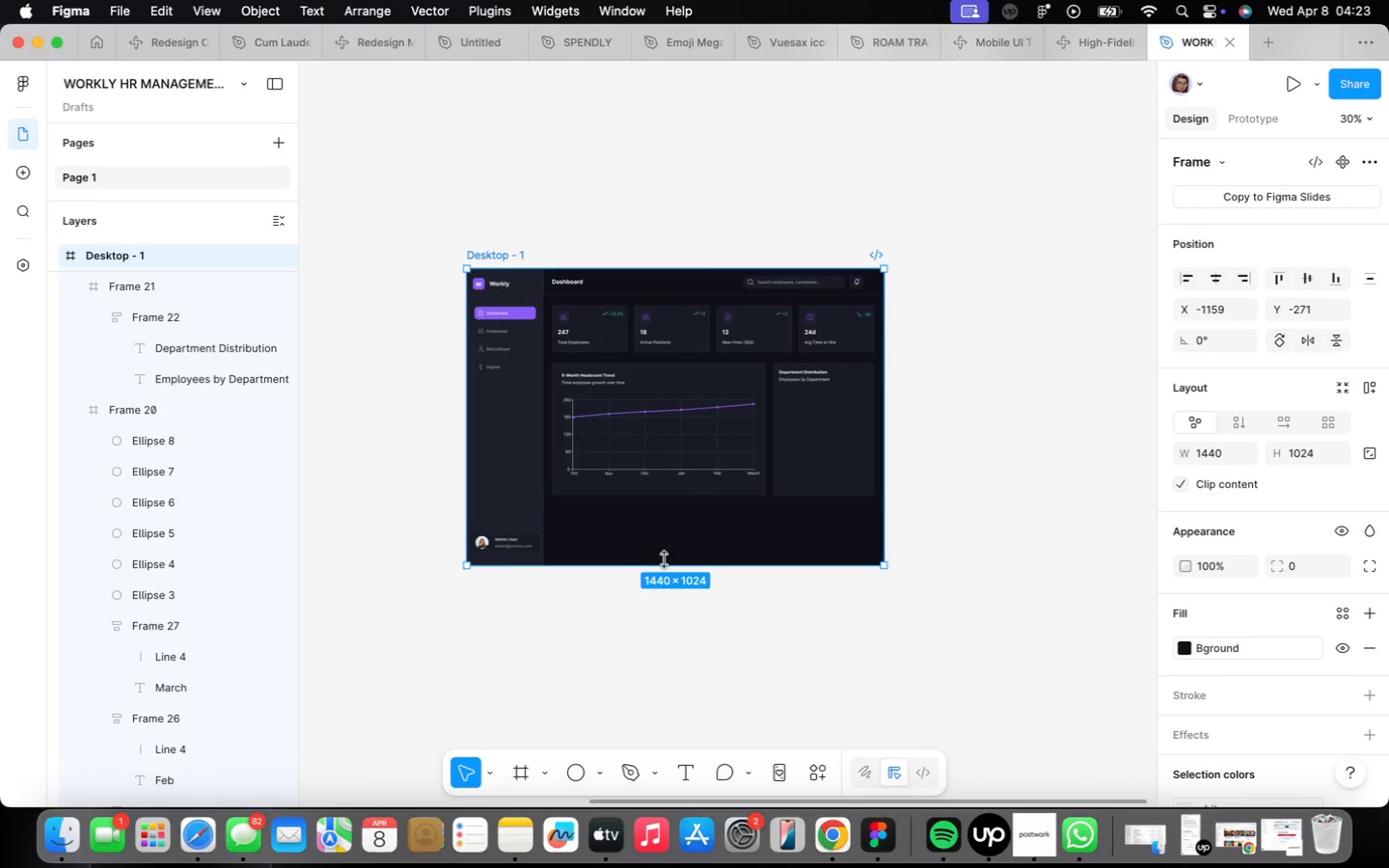 
left_click_drag(start_coordinate=[667, 562], to_coordinate=[749, 696])
 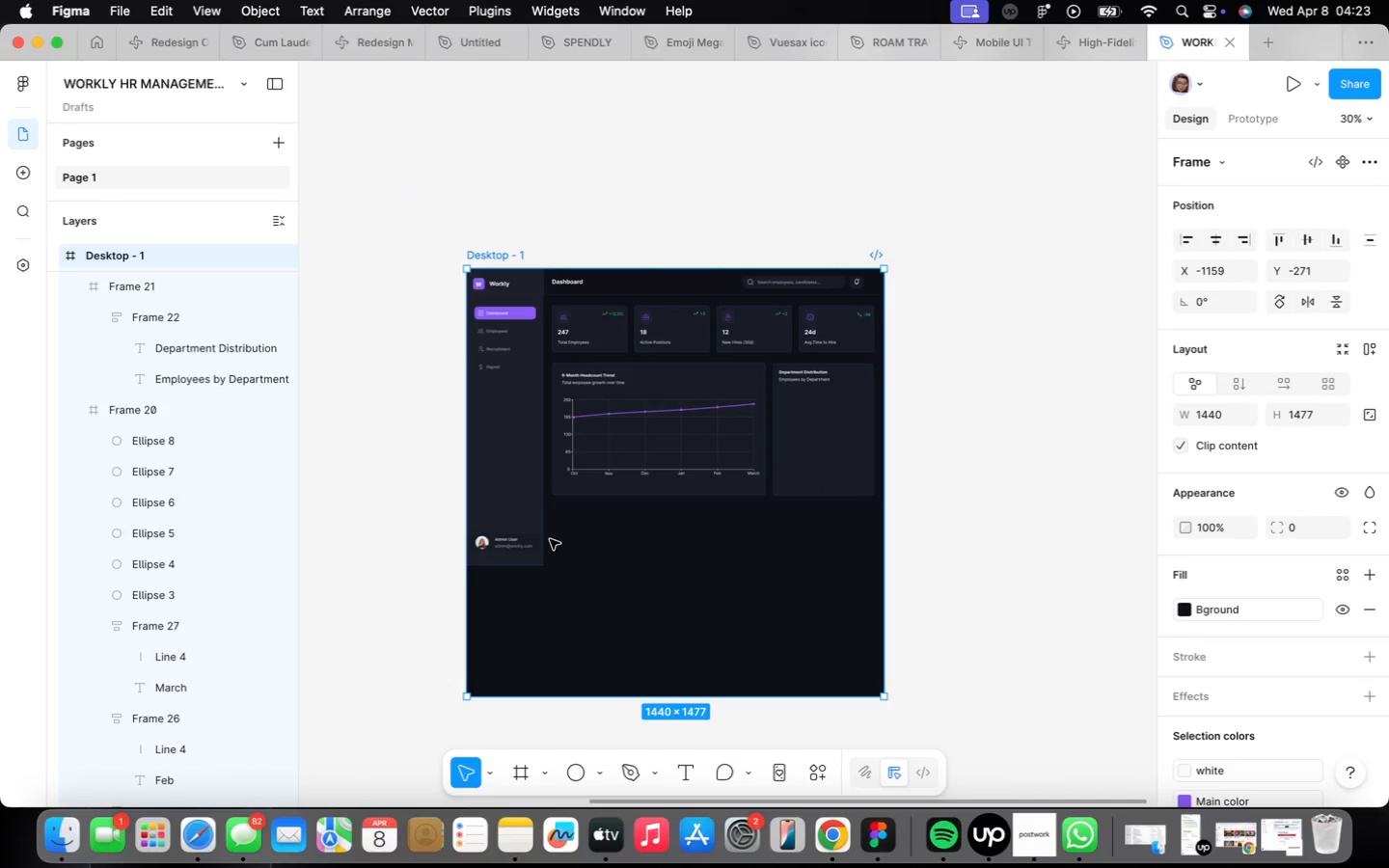 
double_click([529, 520])
 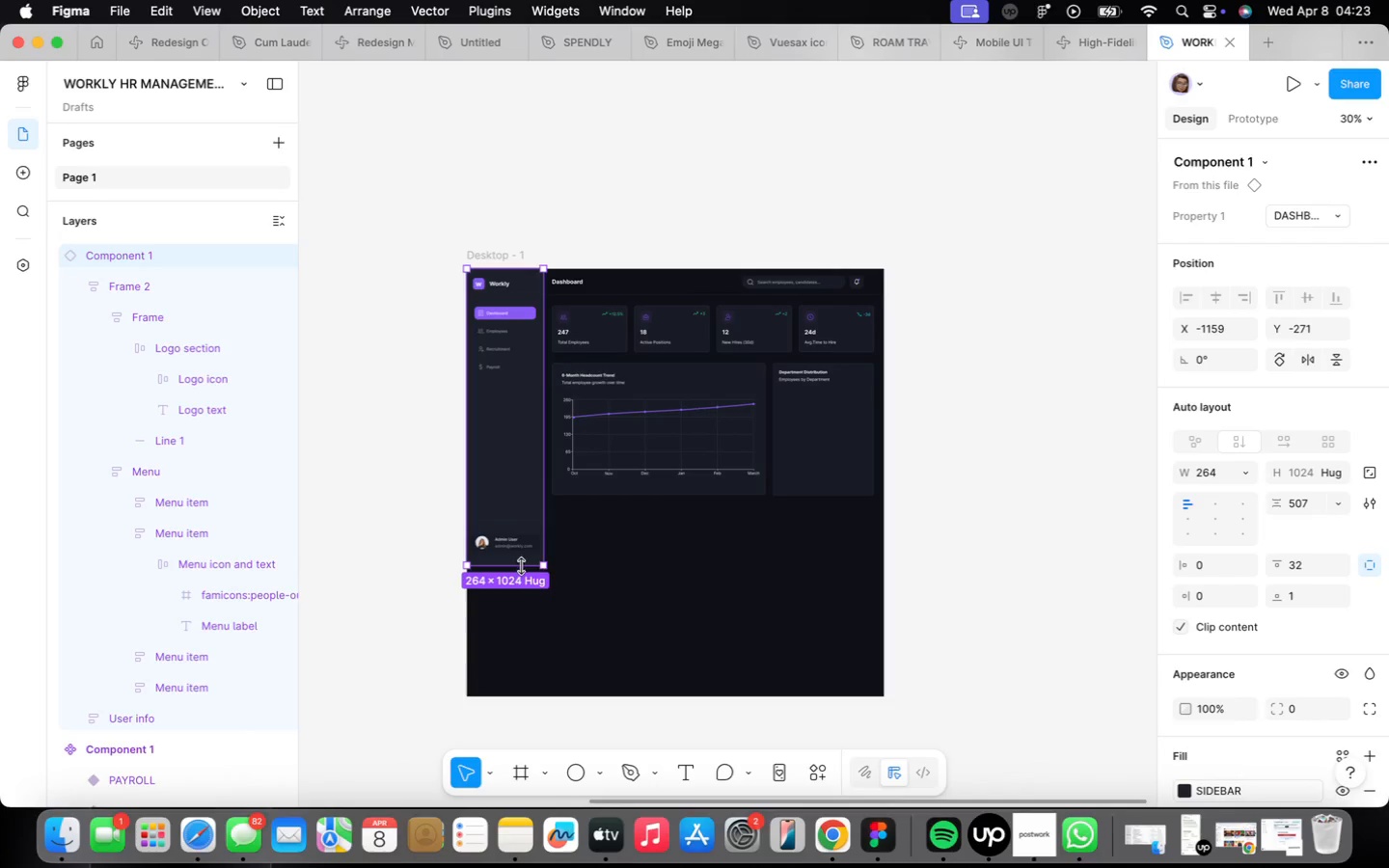 
left_click_drag(start_coordinate=[520, 565], to_coordinate=[504, 697])
 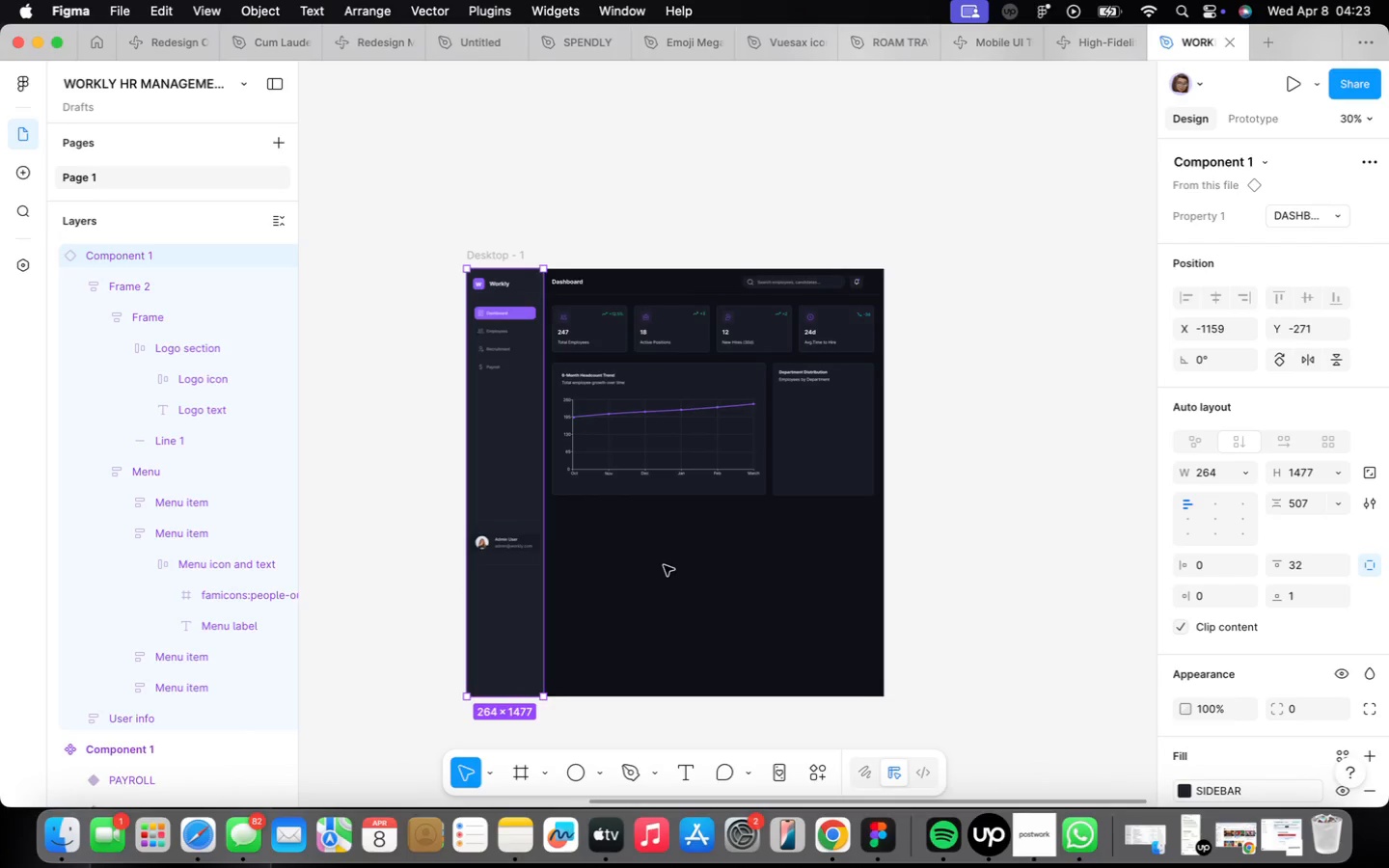 
scroll: coordinate [667, 563], scroll_direction: up, amount: 10.0
 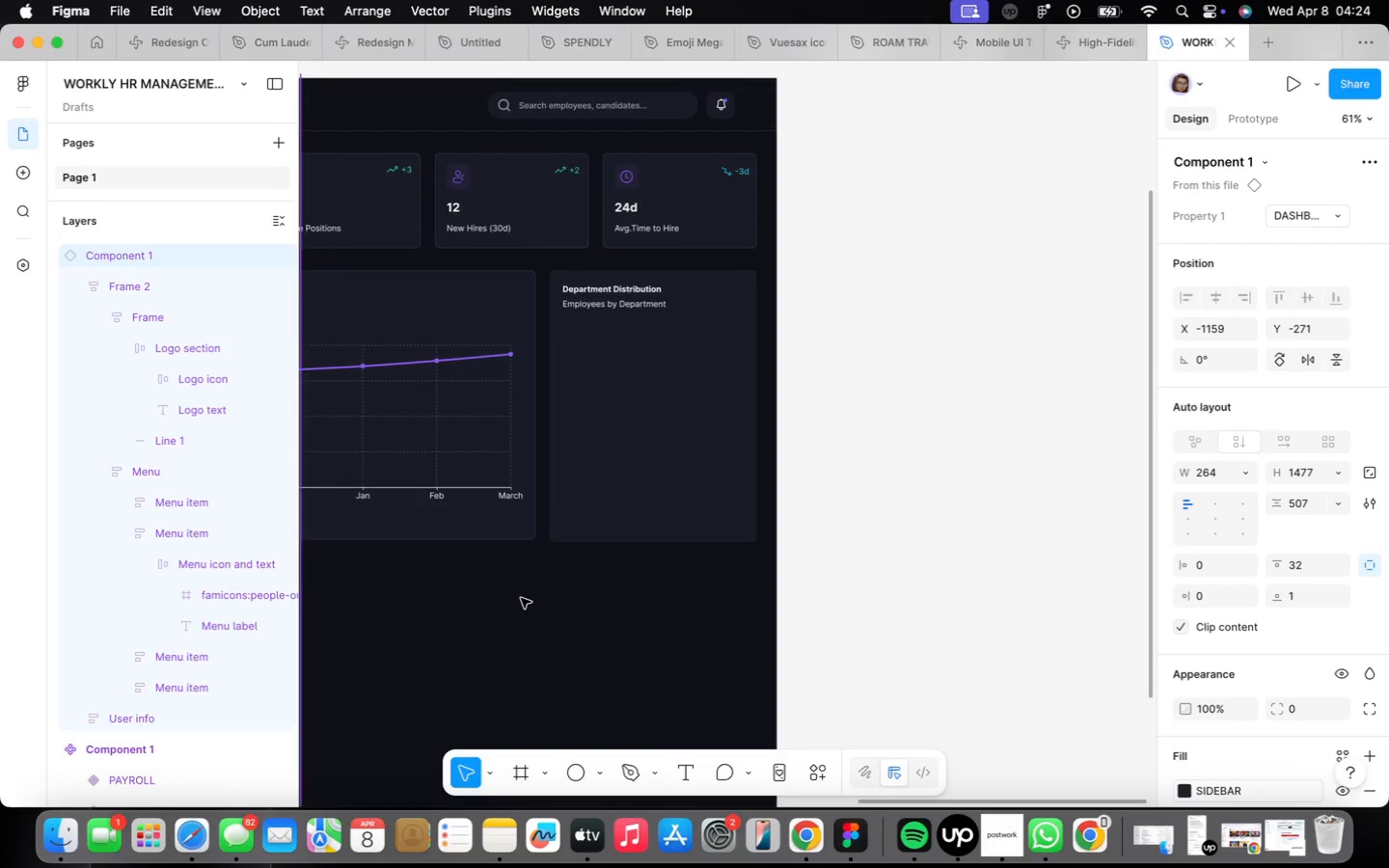 
wait(60.36)
 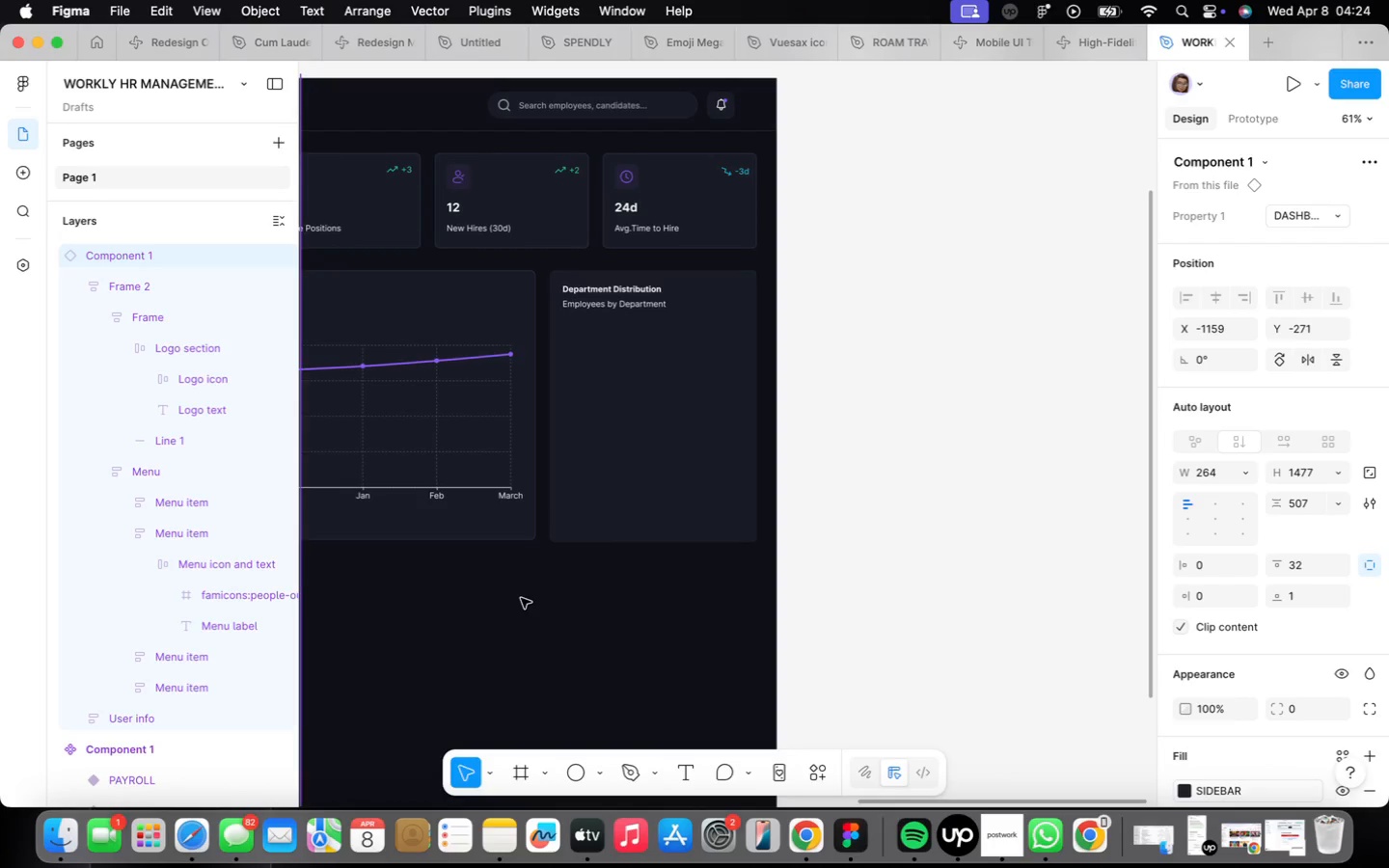 
scroll: coordinate [664, 385], scroll_direction: up, amount: 8.0
 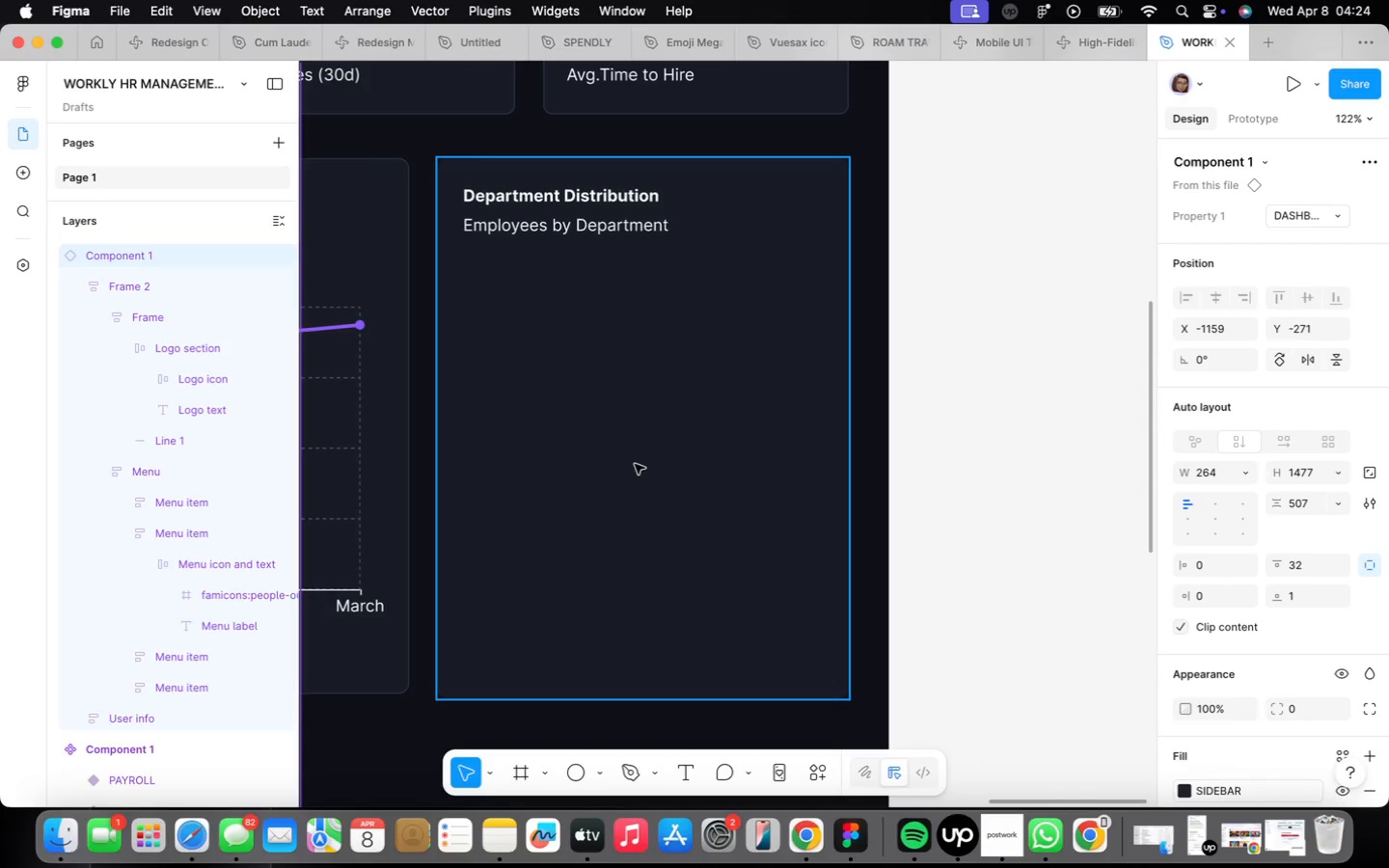 
key(O)
 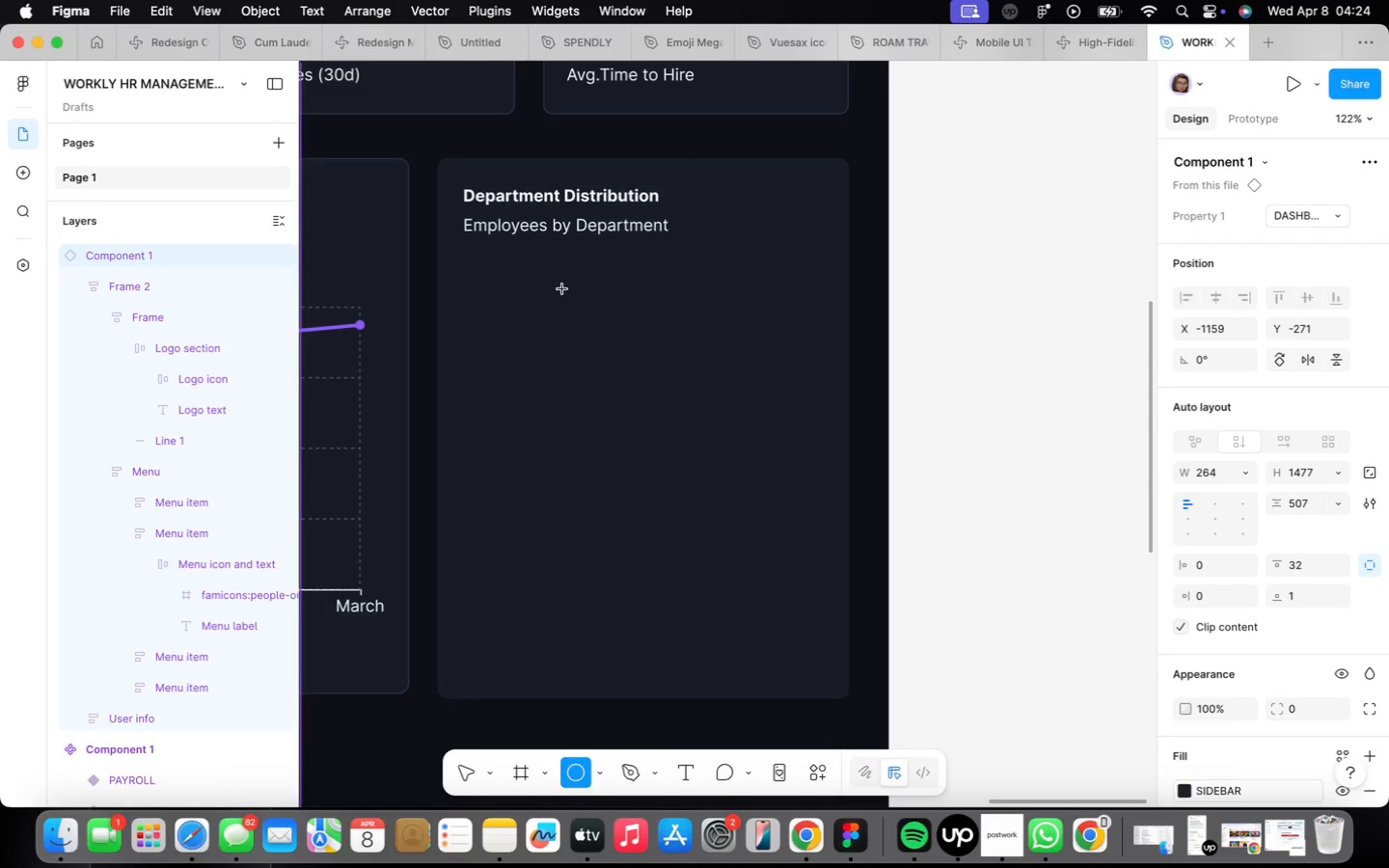 
left_click_drag(start_coordinate=[545, 290], to_coordinate=[750, 487])
 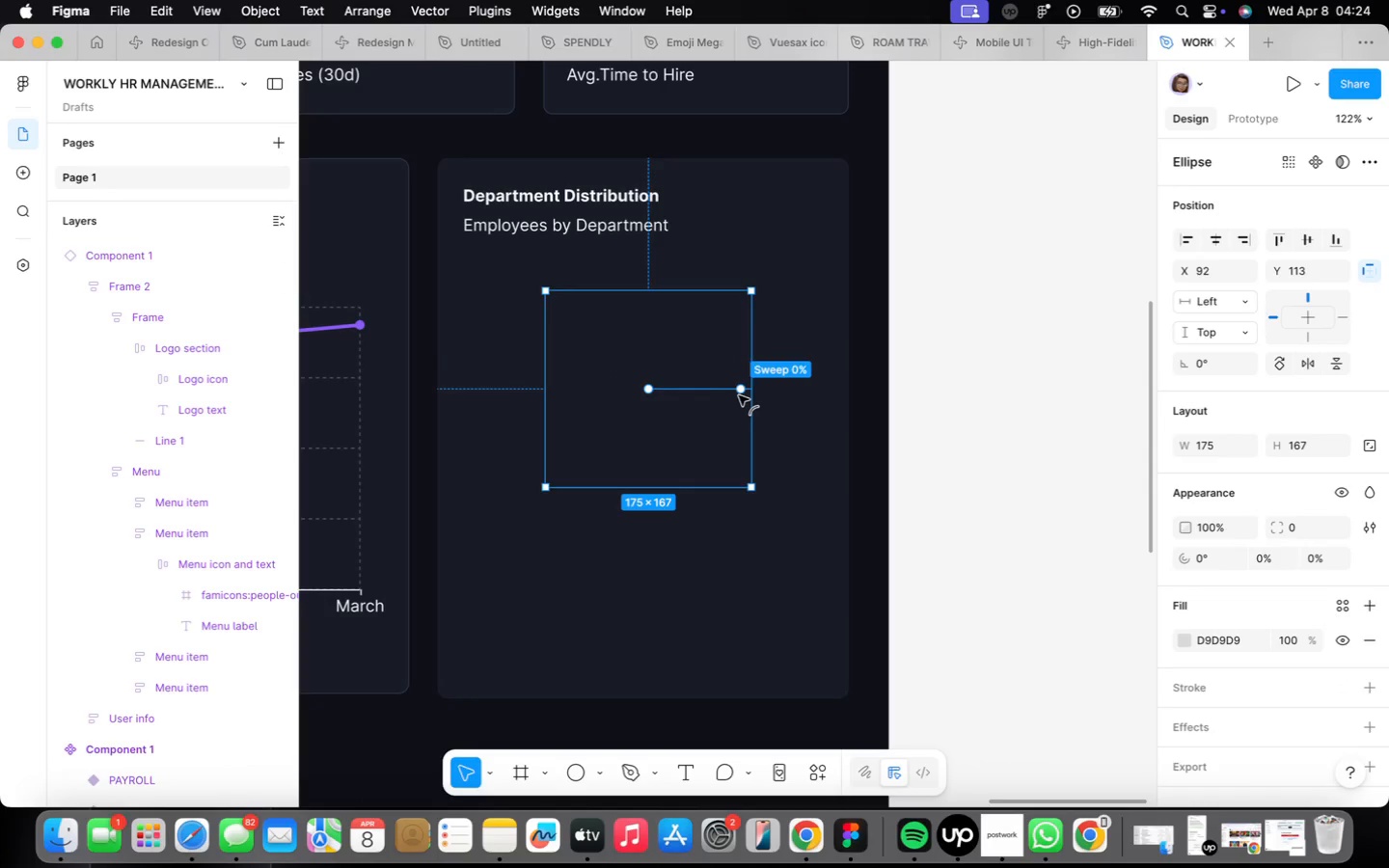 
left_click_drag(start_coordinate=[646, 389], to_coordinate=[597, 388])
 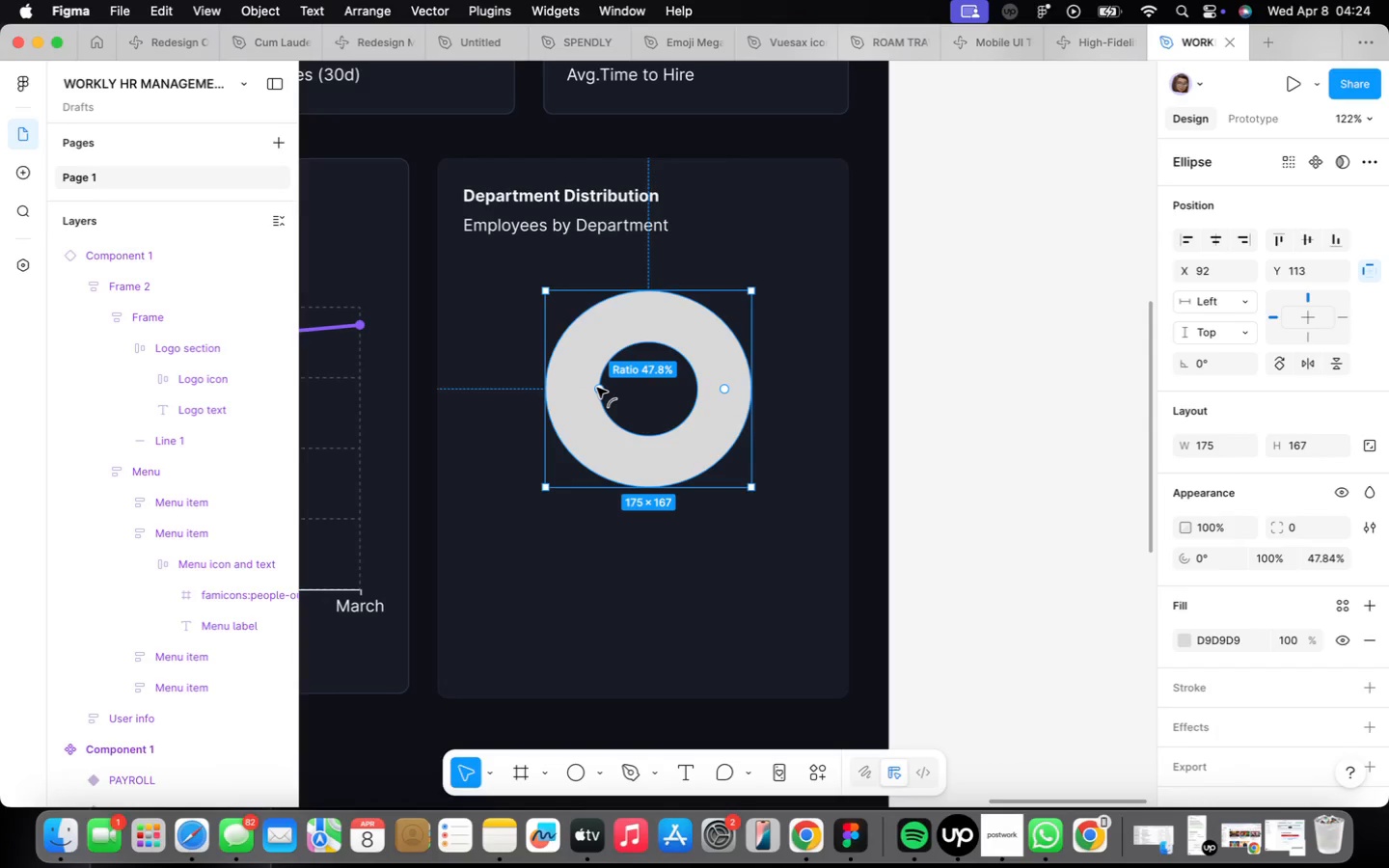 
left_click_drag(start_coordinate=[597, 388], to_coordinate=[580, 389])
 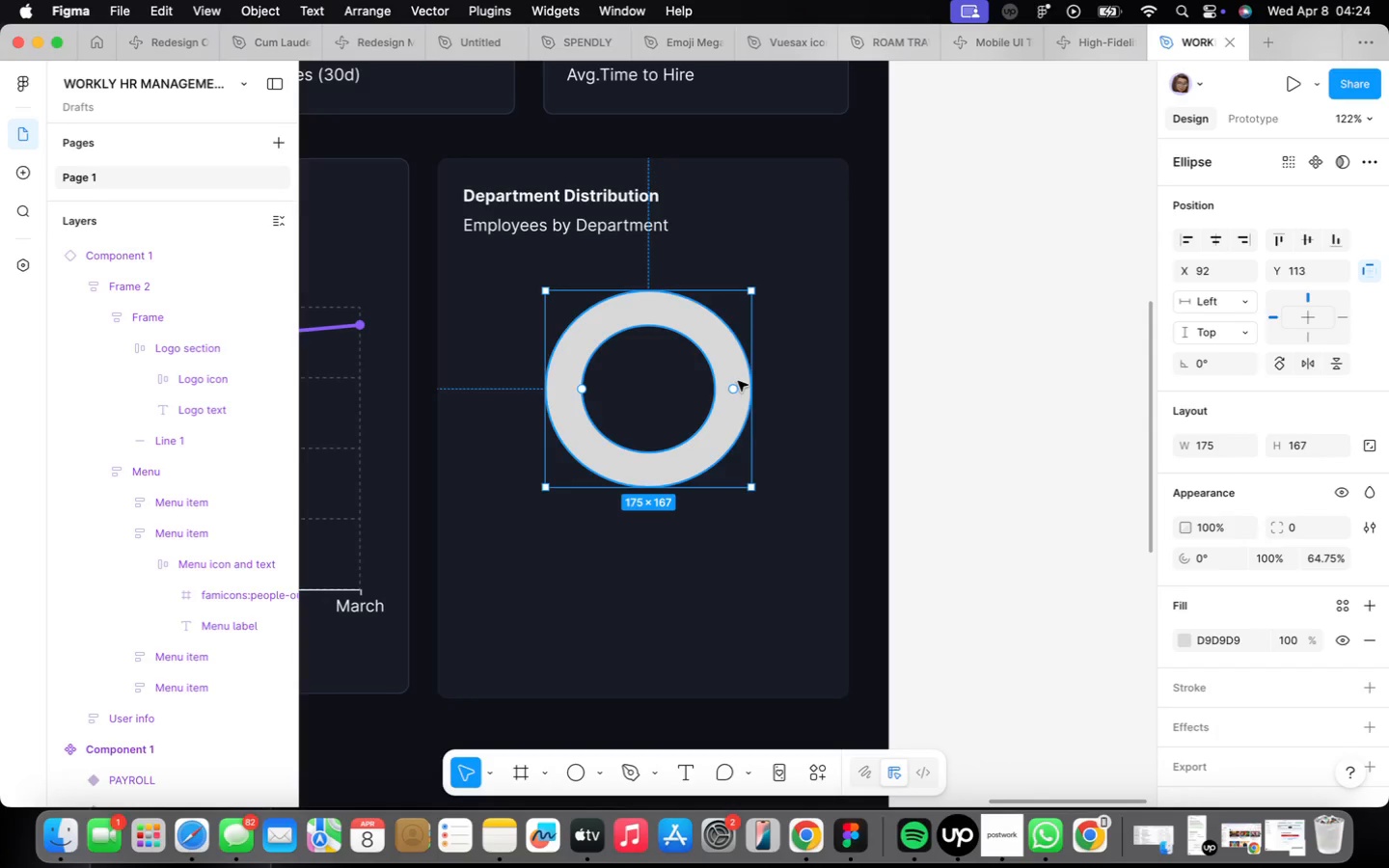 
left_click_drag(start_coordinate=[738, 386], to_coordinate=[722, 430])
 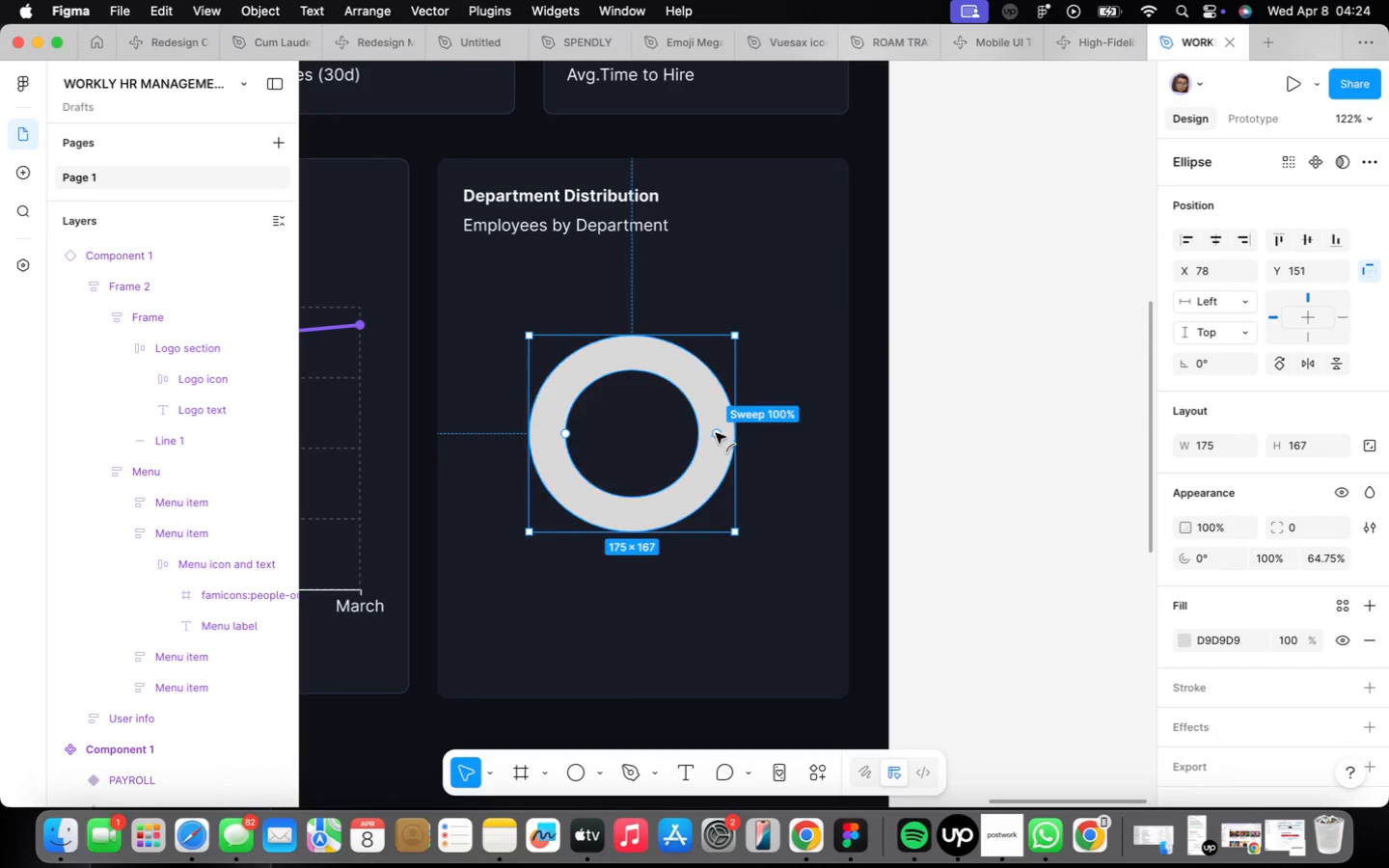 
left_click_drag(start_coordinate=[718, 433], to_coordinate=[592, 387])
 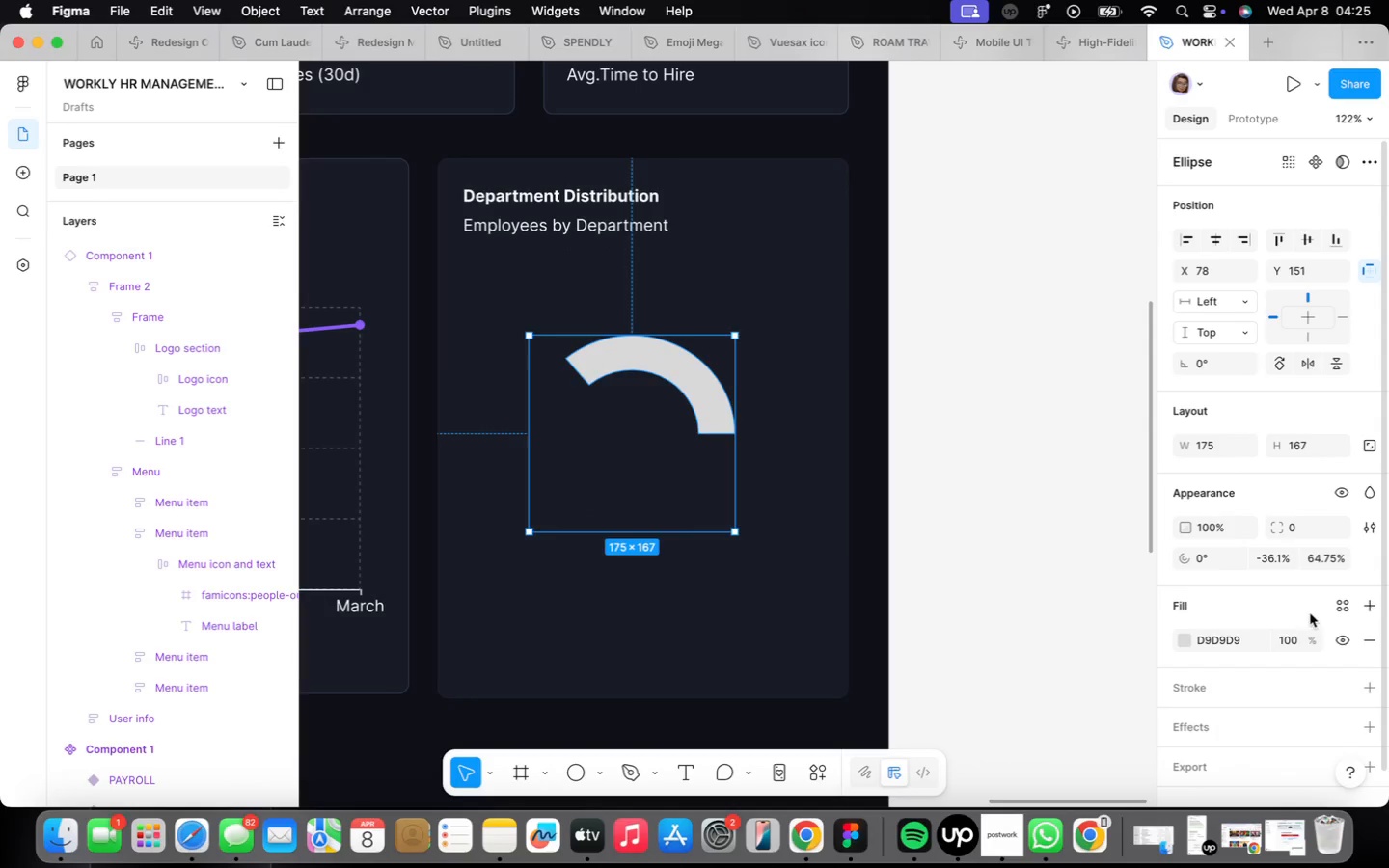 
left_click([1344, 608])
 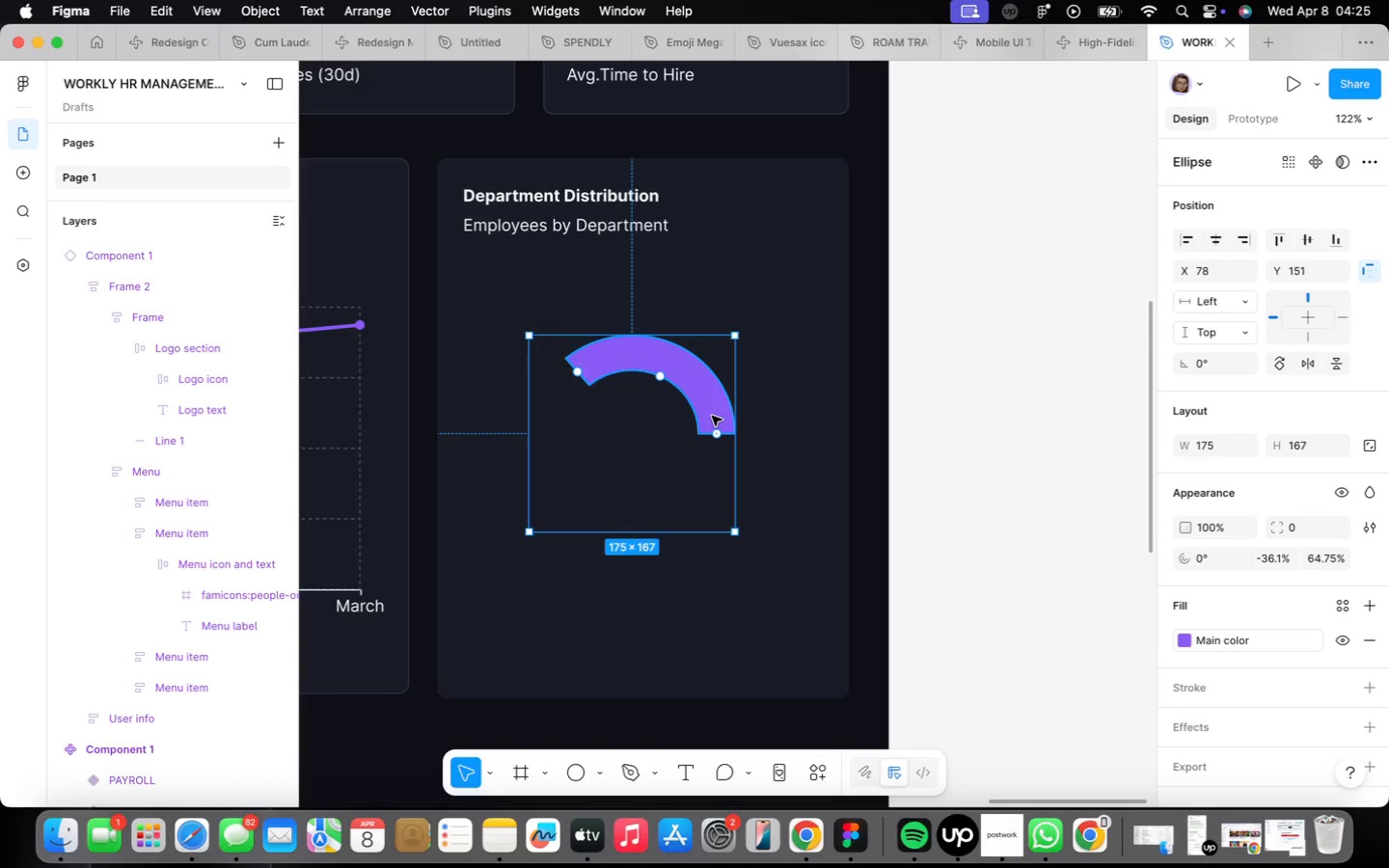 
wait(6.09)
 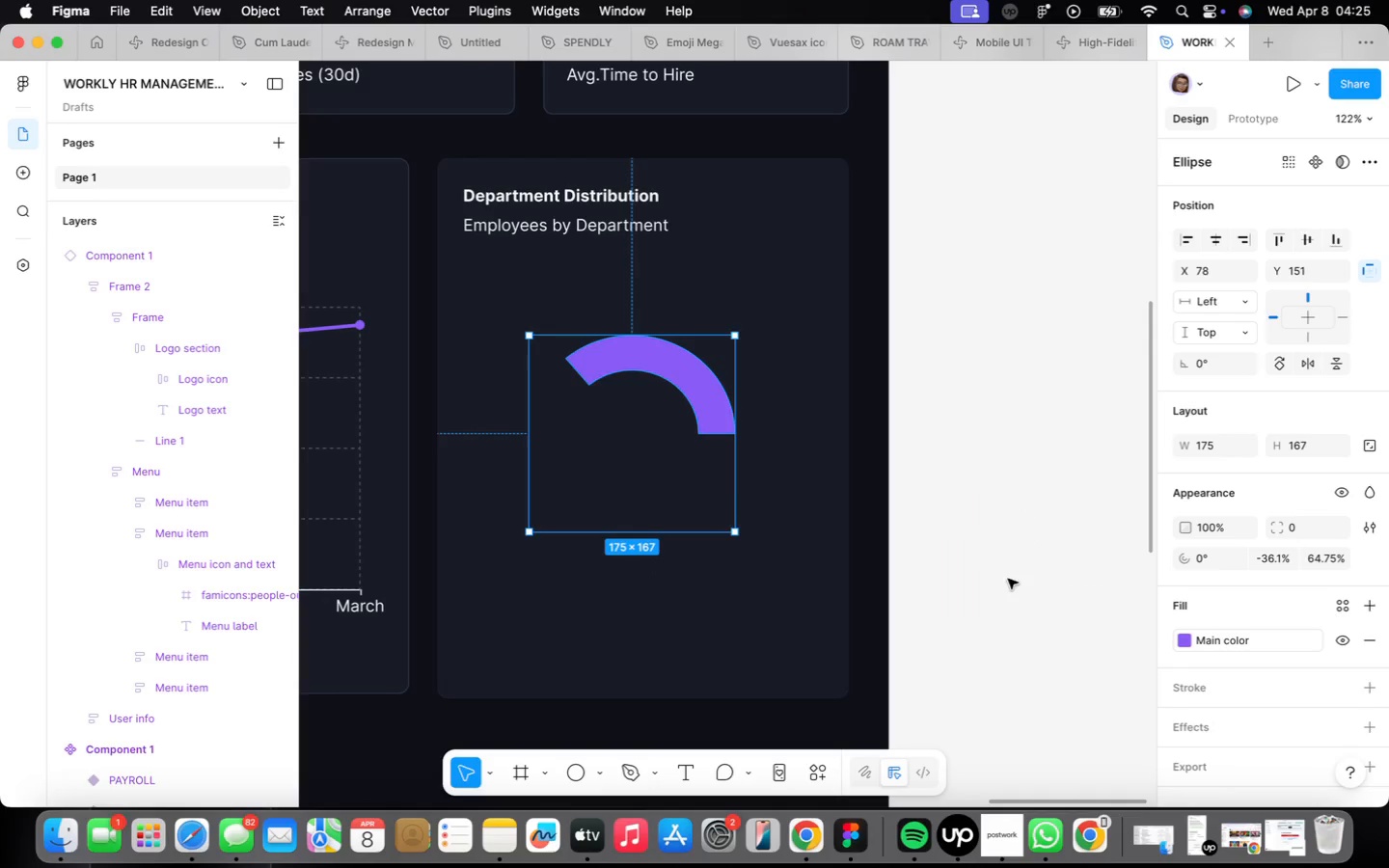 
hold_key(key=OptionLeft, duration=1.57)
left_click_drag(start_coordinate=[705, 417], to_coordinate=[717, 480])
 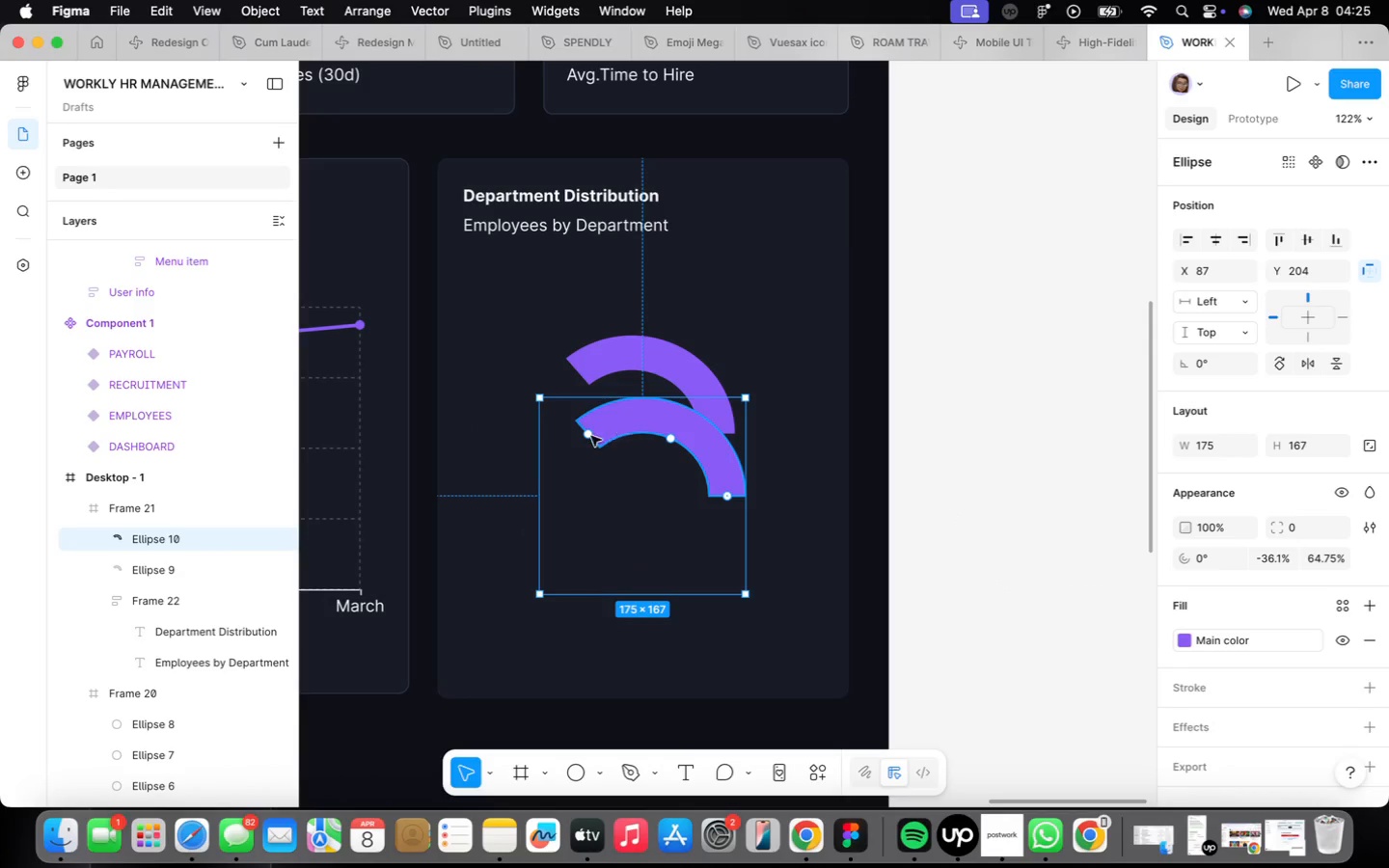 
left_click_drag(start_coordinate=[590, 435], to_coordinate=[722, 451])
 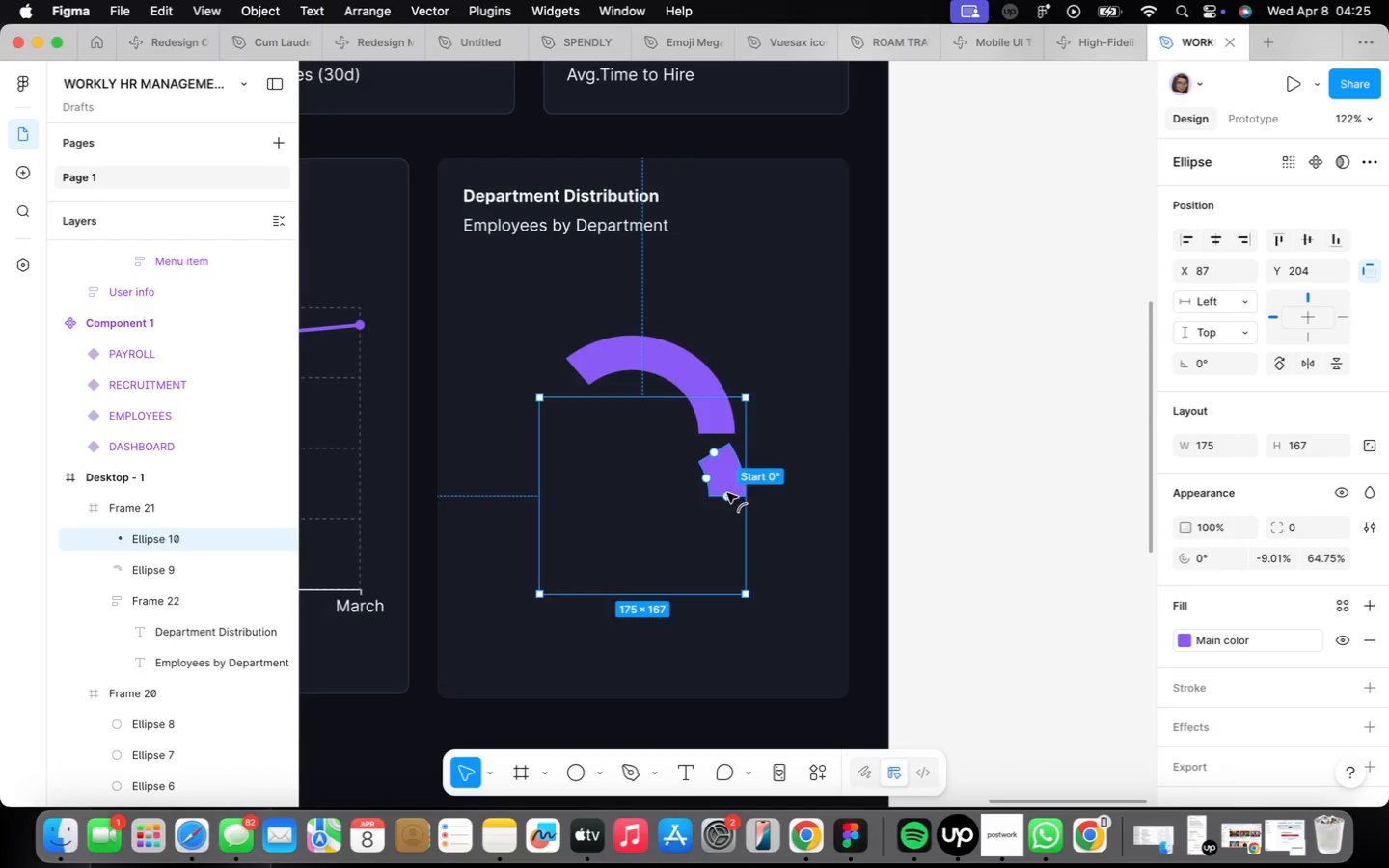 
left_click_drag(start_coordinate=[727, 493], to_coordinate=[729, 525])
 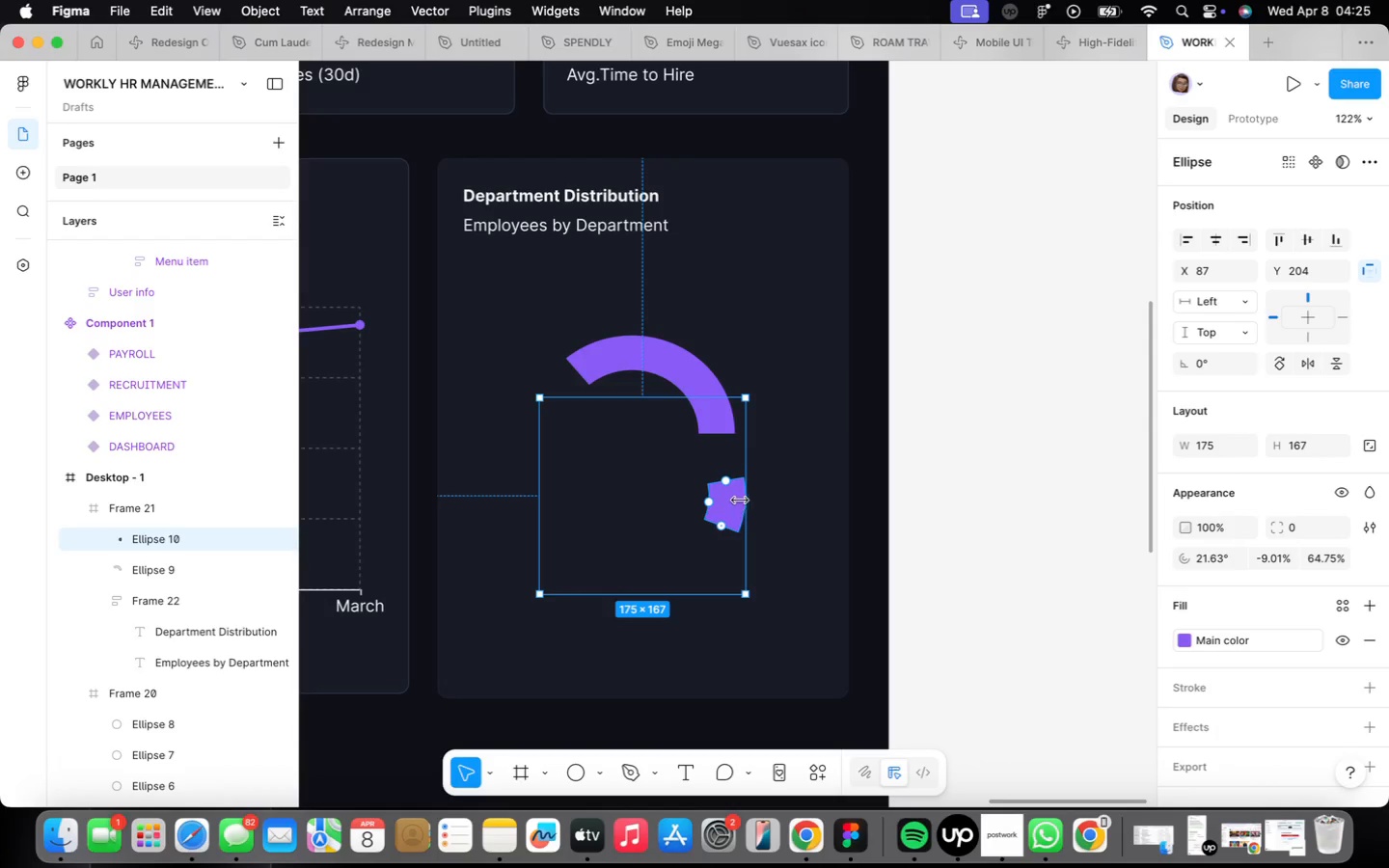 
left_click([741, 501])
 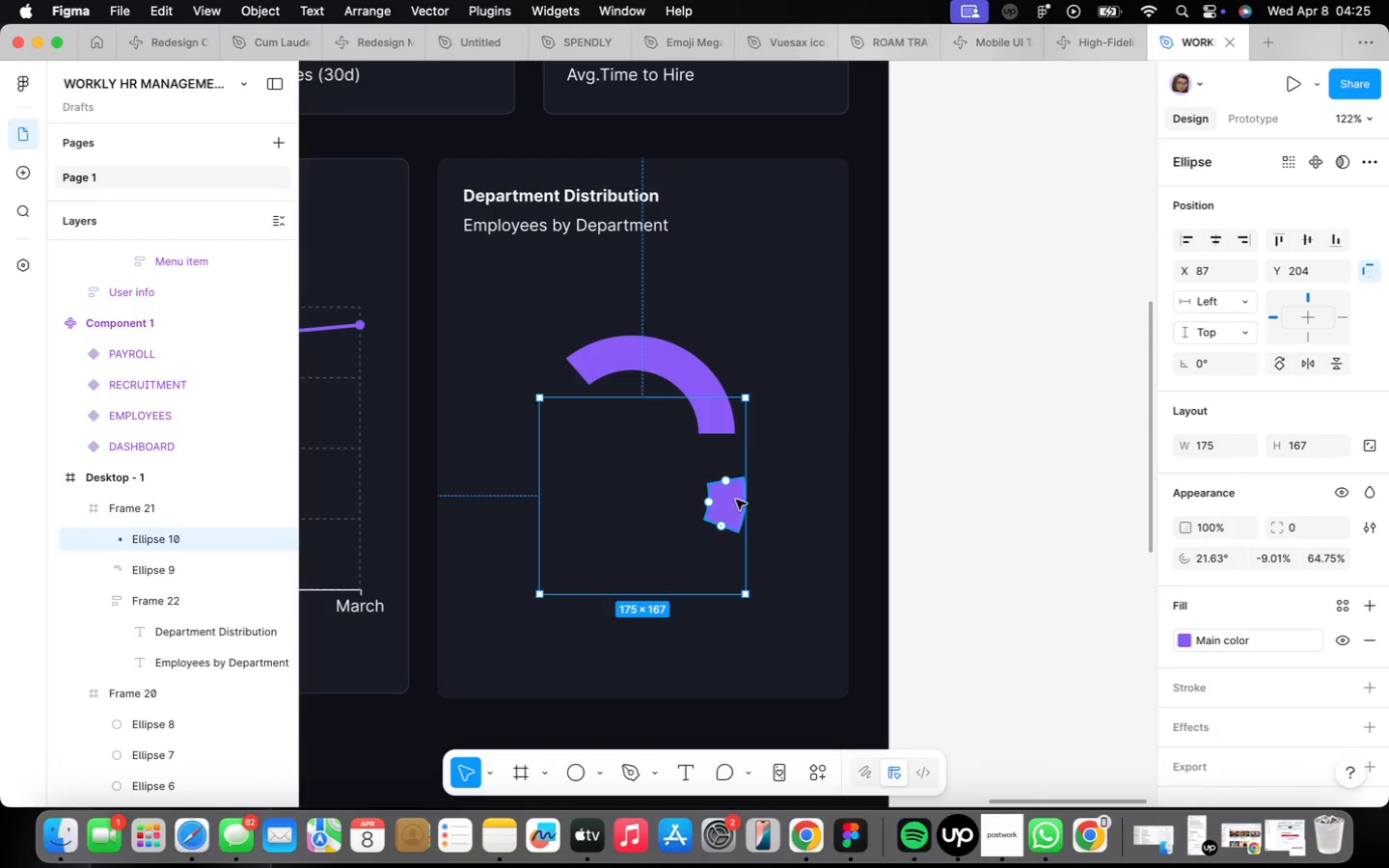 
left_click_drag(start_coordinate=[738, 498], to_coordinate=[731, 468])
 